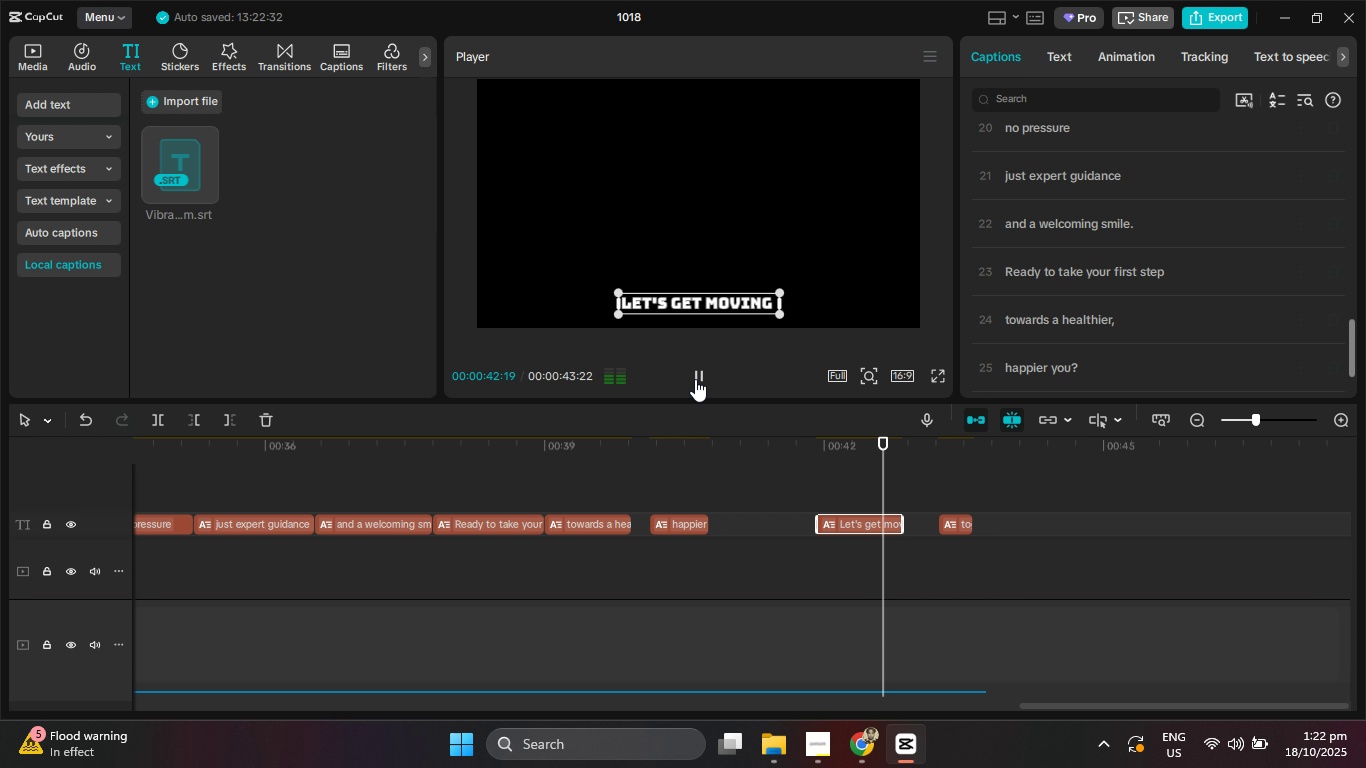 
left_click([695, 379])
 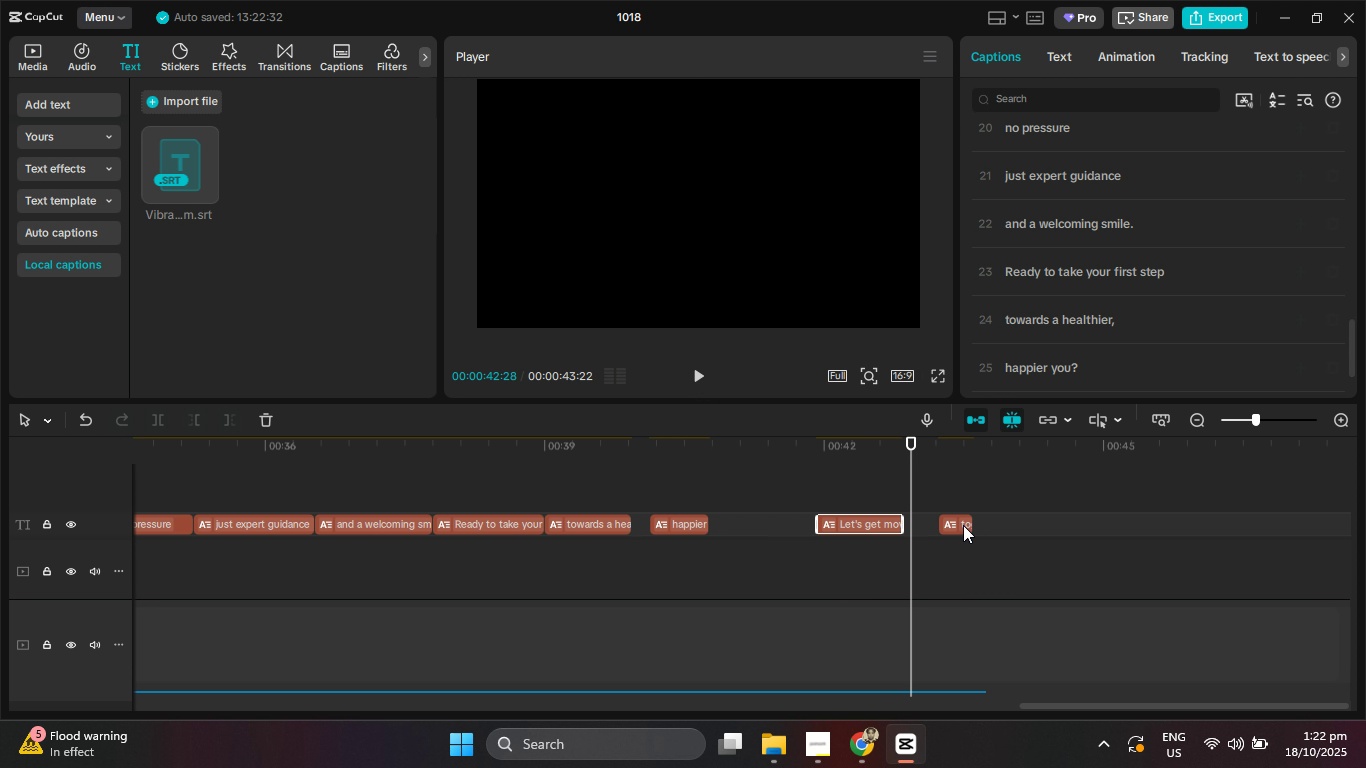 
left_click_drag(start_coordinate=[963, 525], to_coordinate=[943, 529])
 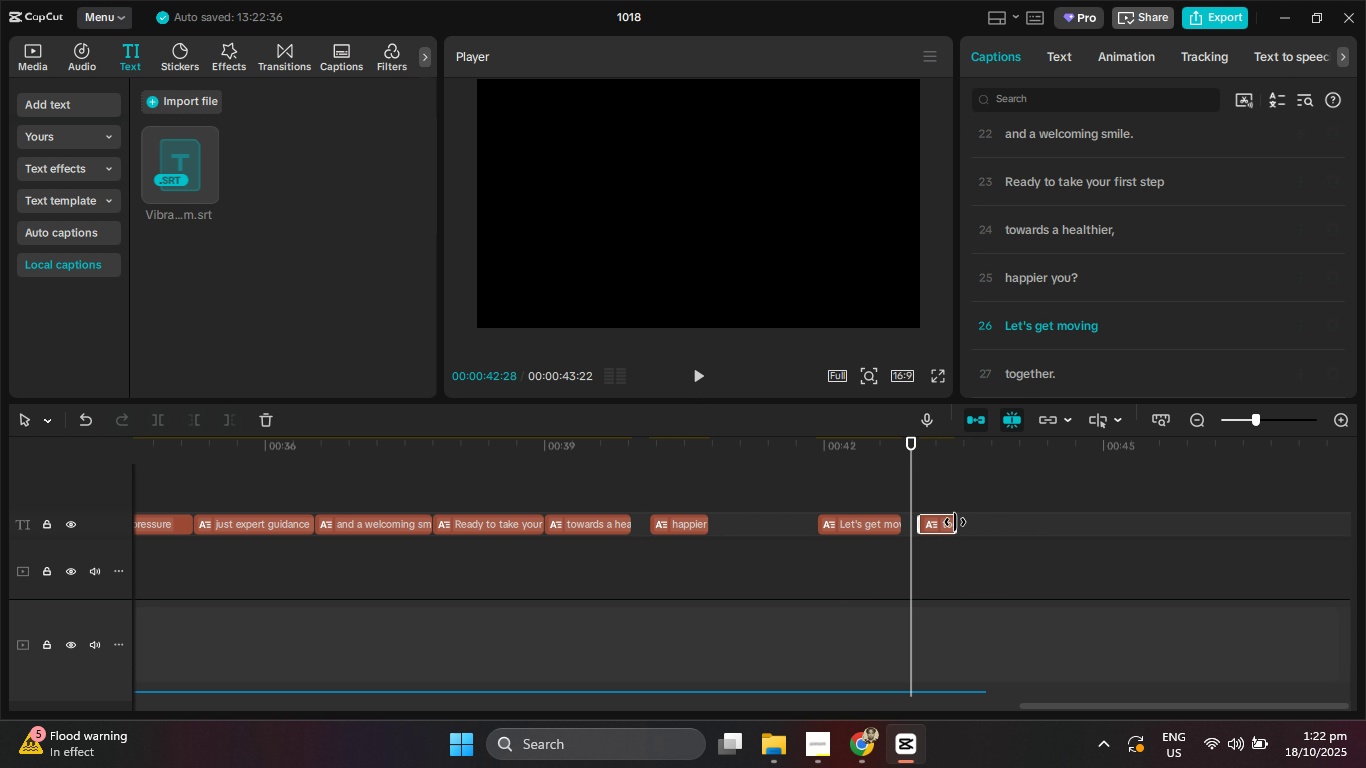 
left_click_drag(start_coordinate=[955, 522], to_coordinate=[972, 523])
 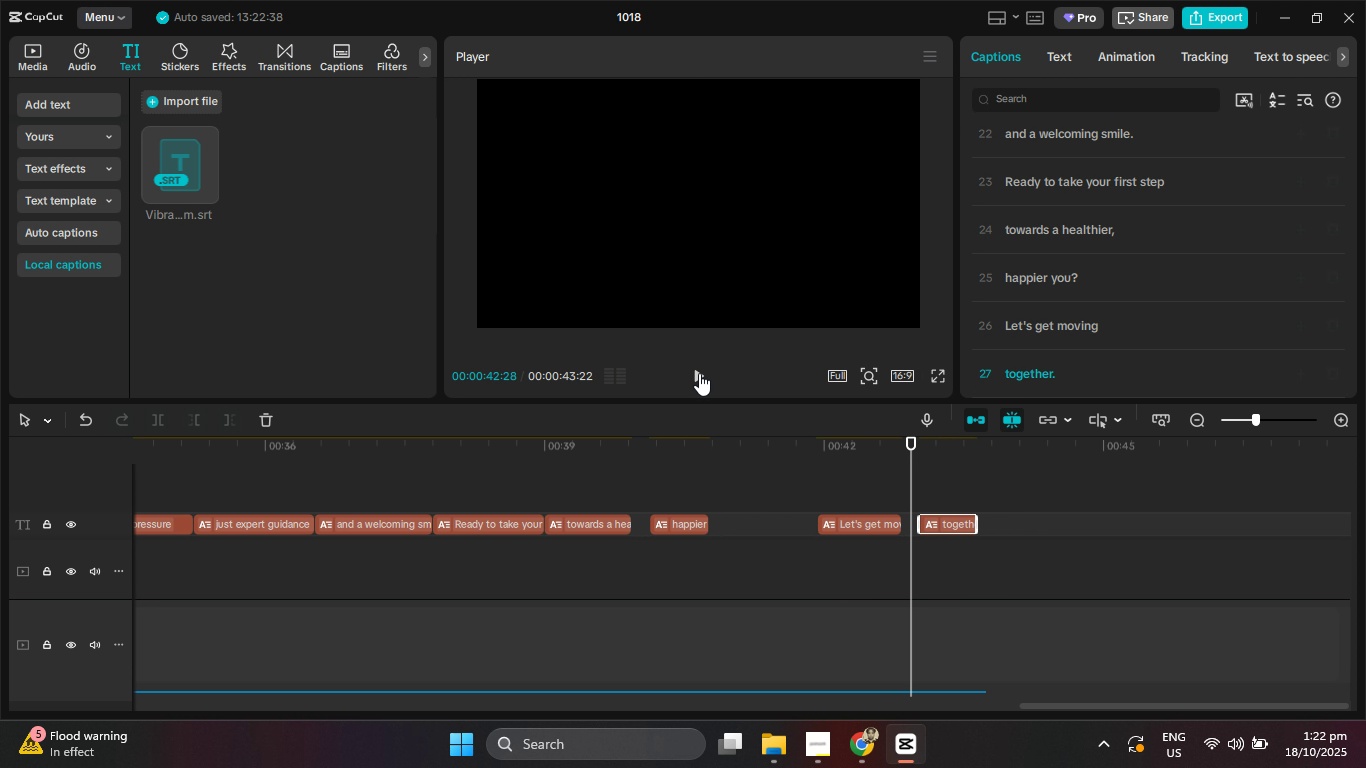 
left_click([699, 373])
 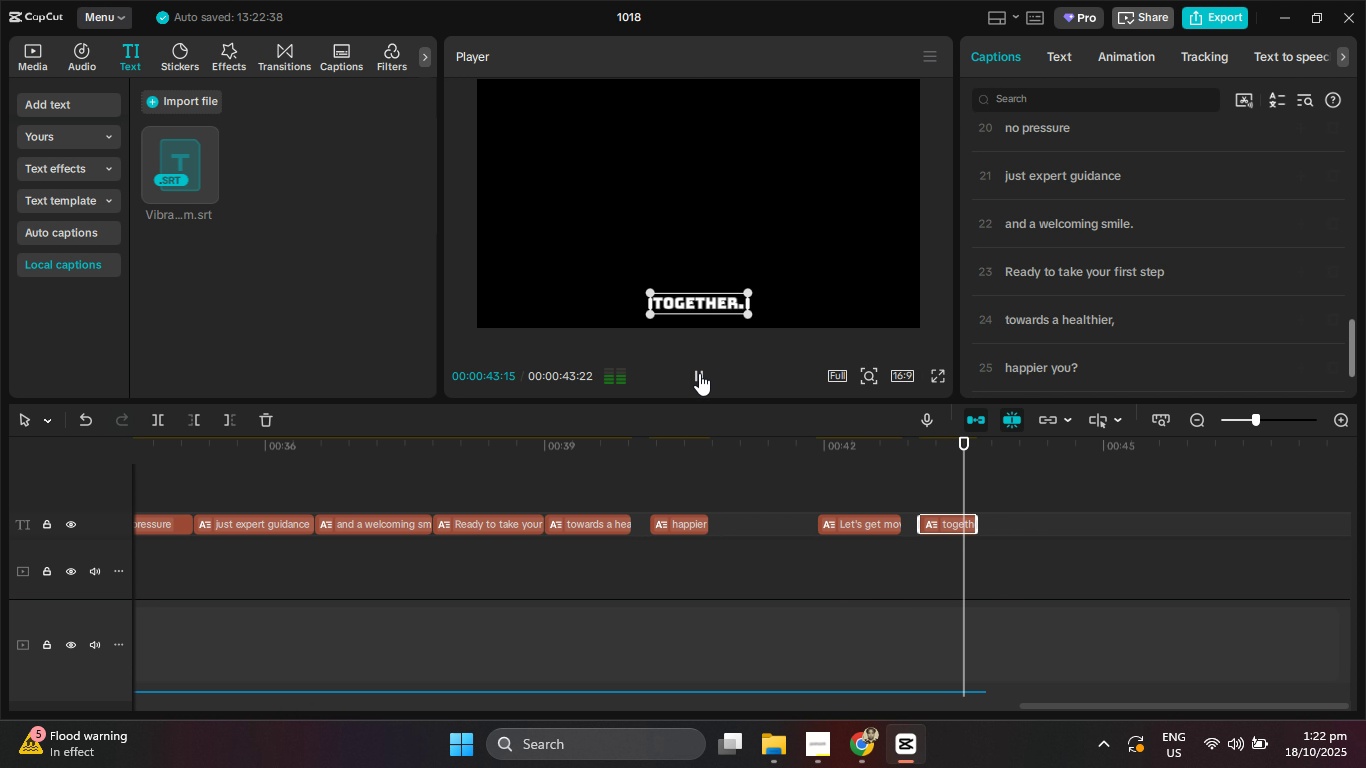 
left_click([699, 373])
 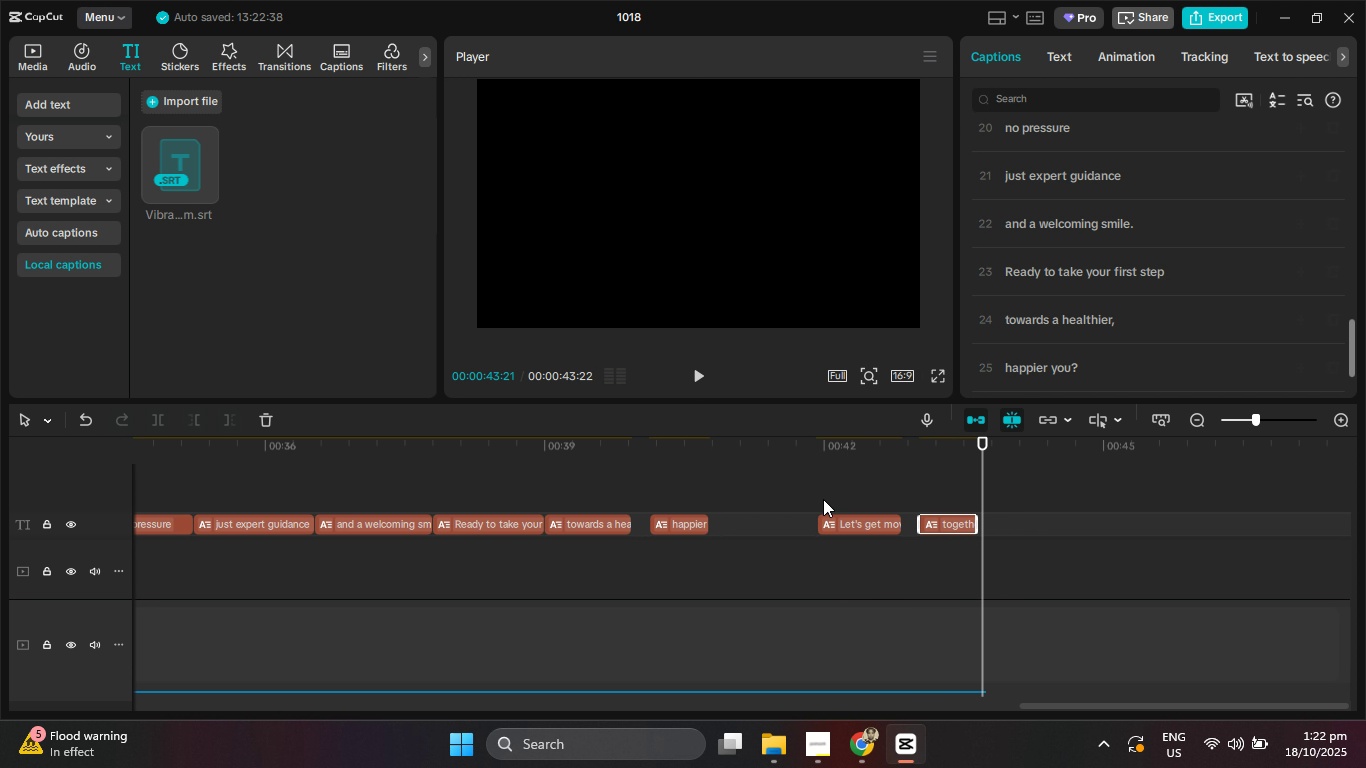 
left_click_drag(start_coordinate=[824, 499], to_coordinate=[972, 536])
 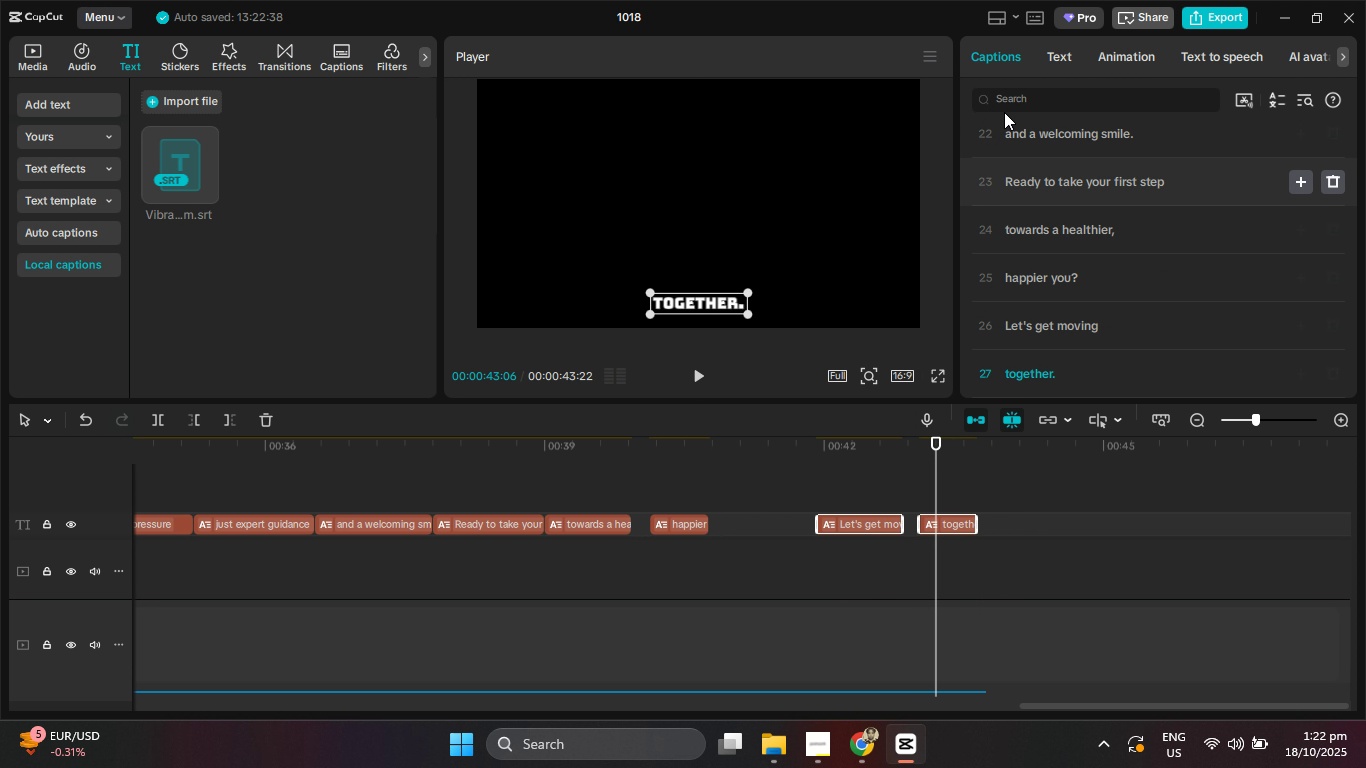 
left_click([1072, 58])
 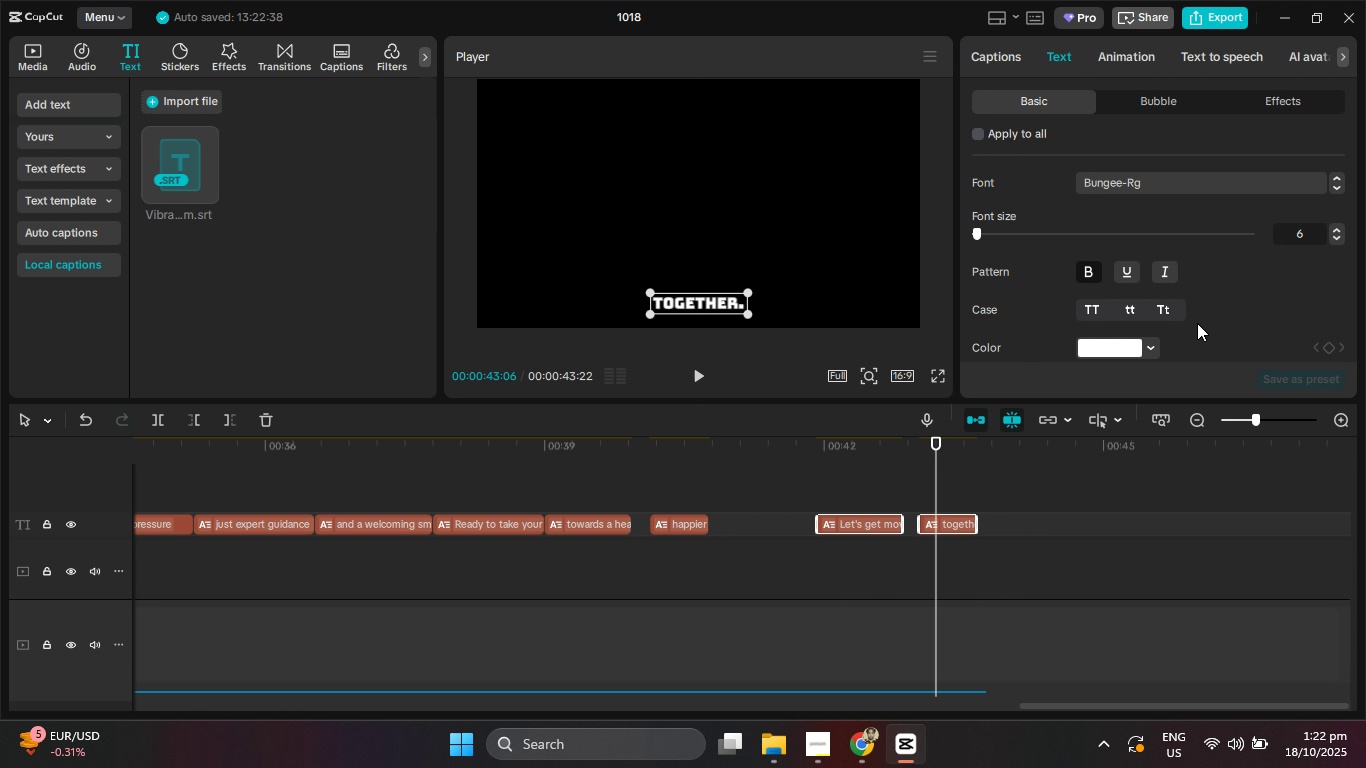 
scroll: coordinate [1213, 307], scroll_direction: down, amount: 4.0
 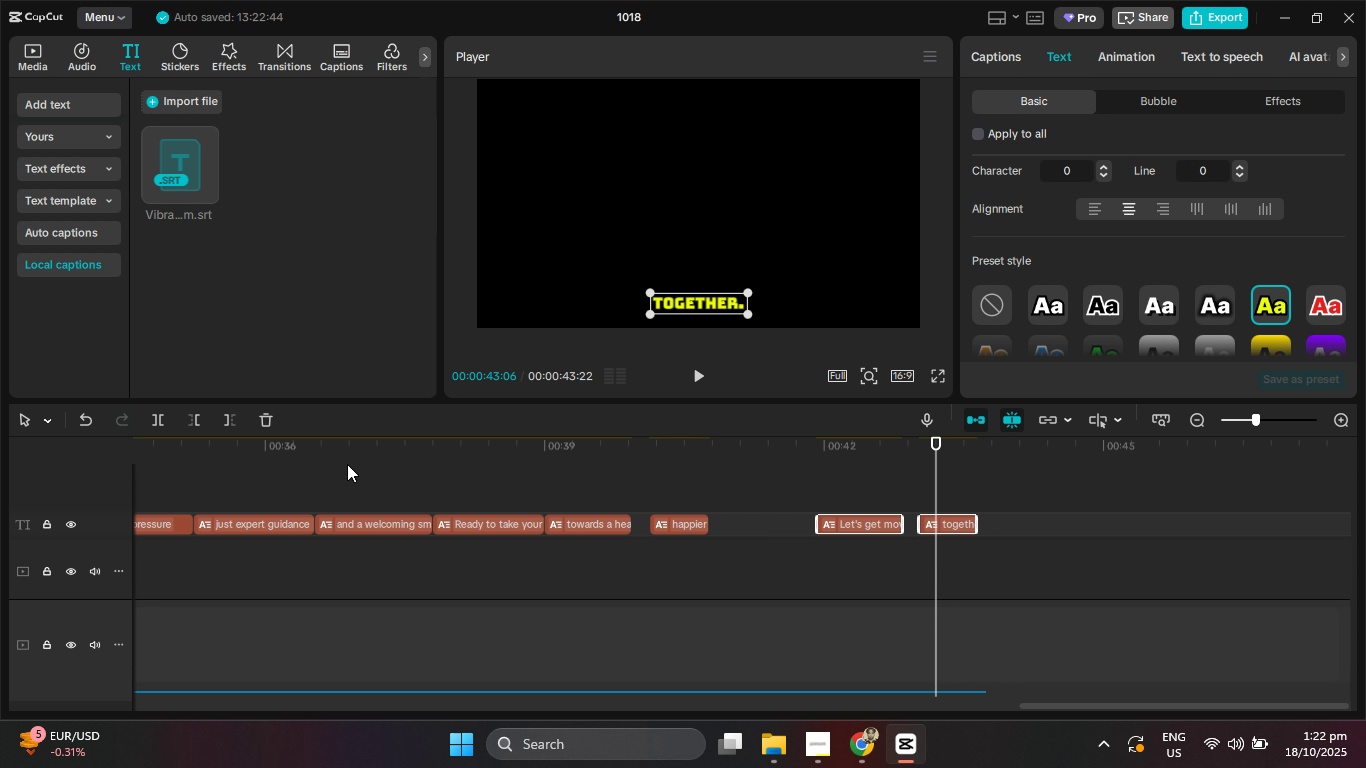 
wait(5.14)
 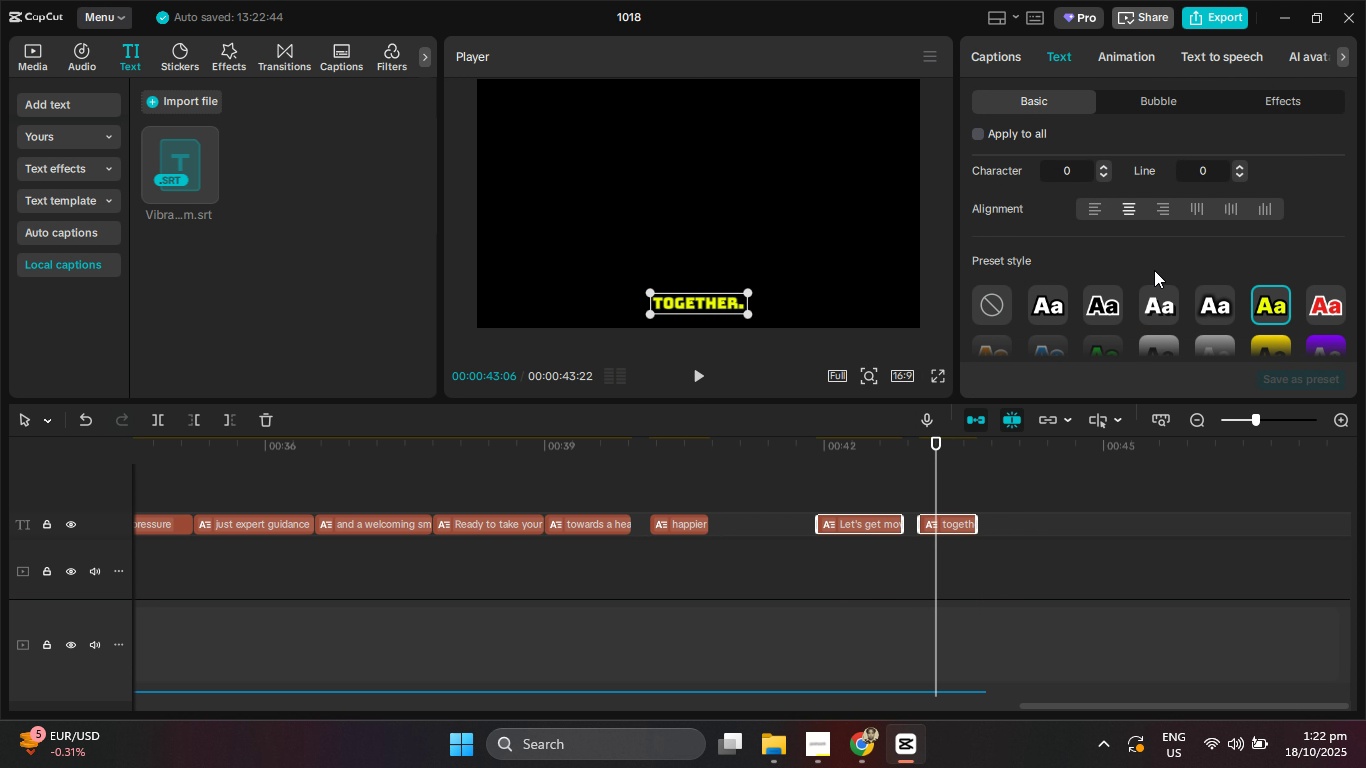 
left_click_drag(start_coordinate=[491, 484], to_coordinate=[956, 545])
 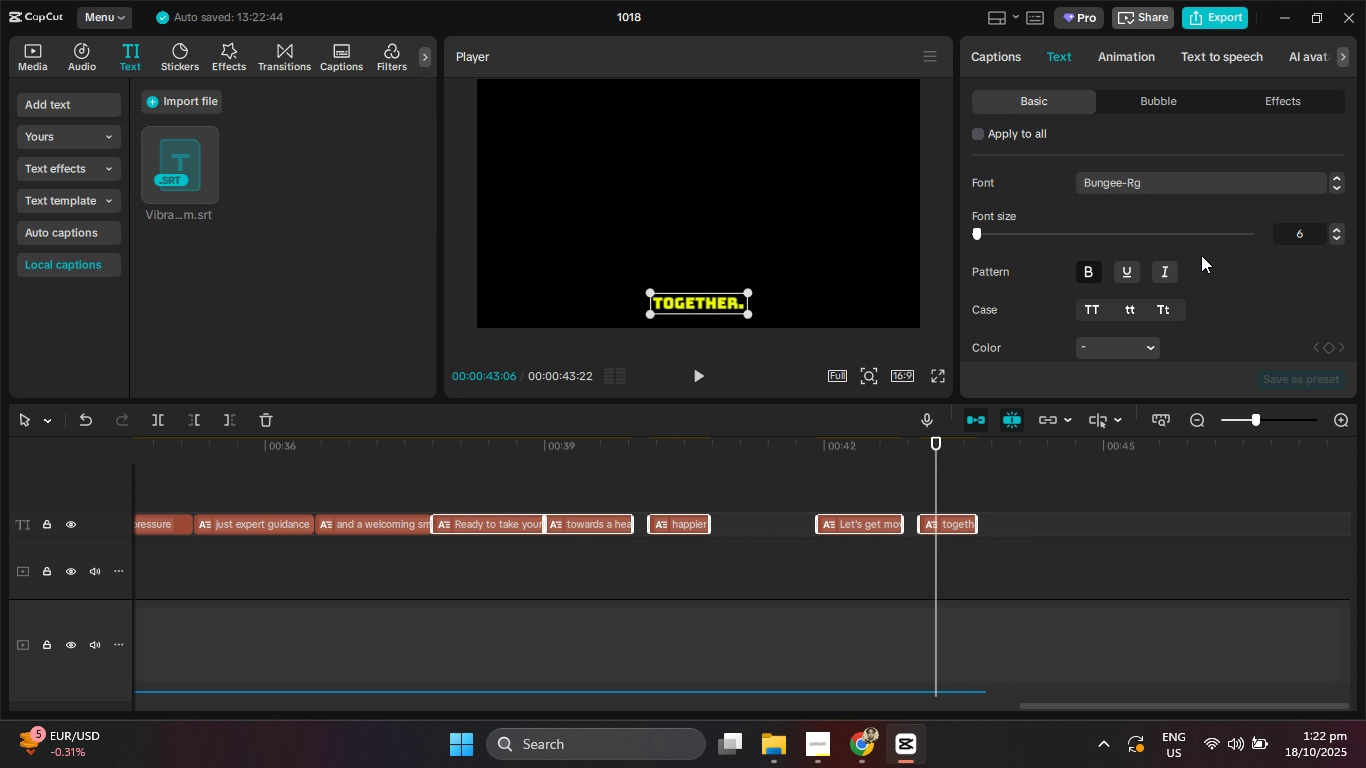 
scroll: coordinate [1203, 260], scroll_direction: down, amount: 4.0
 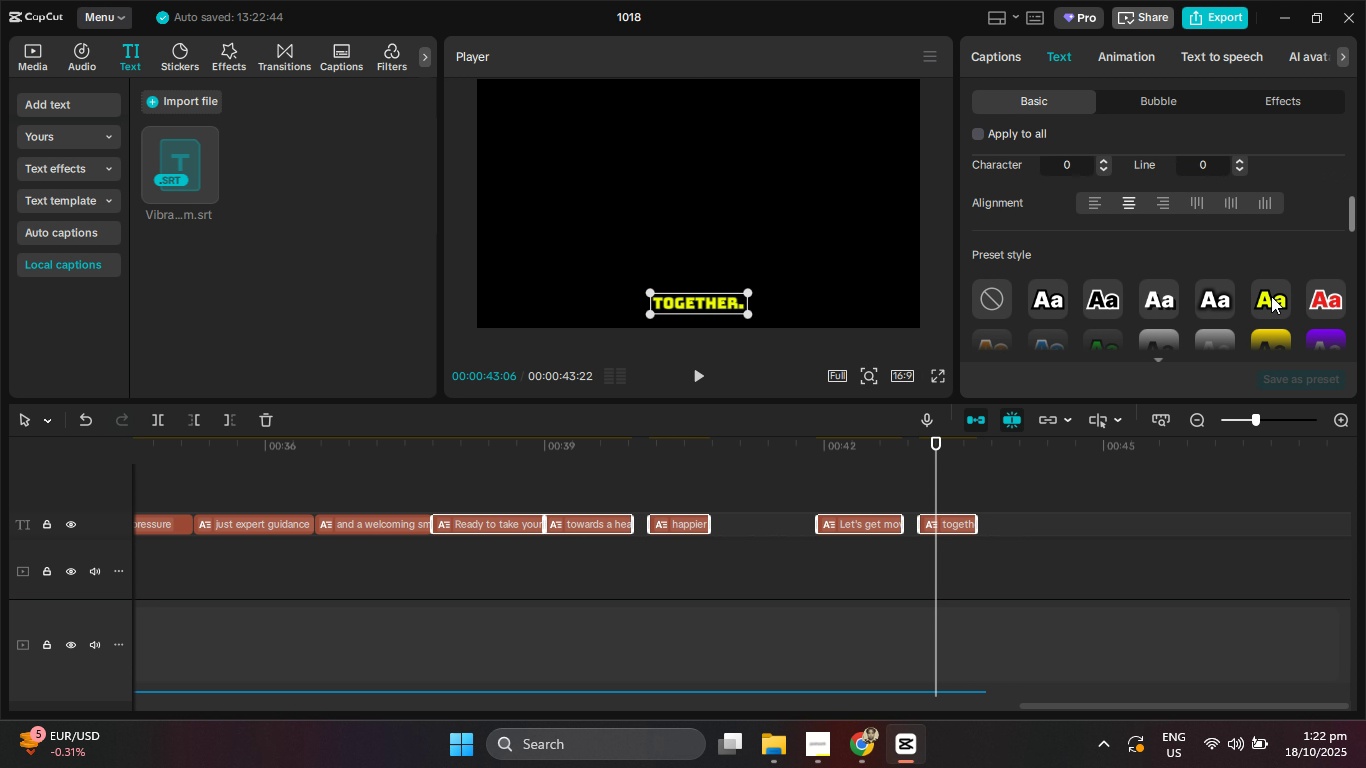 
left_click([1272, 296])
 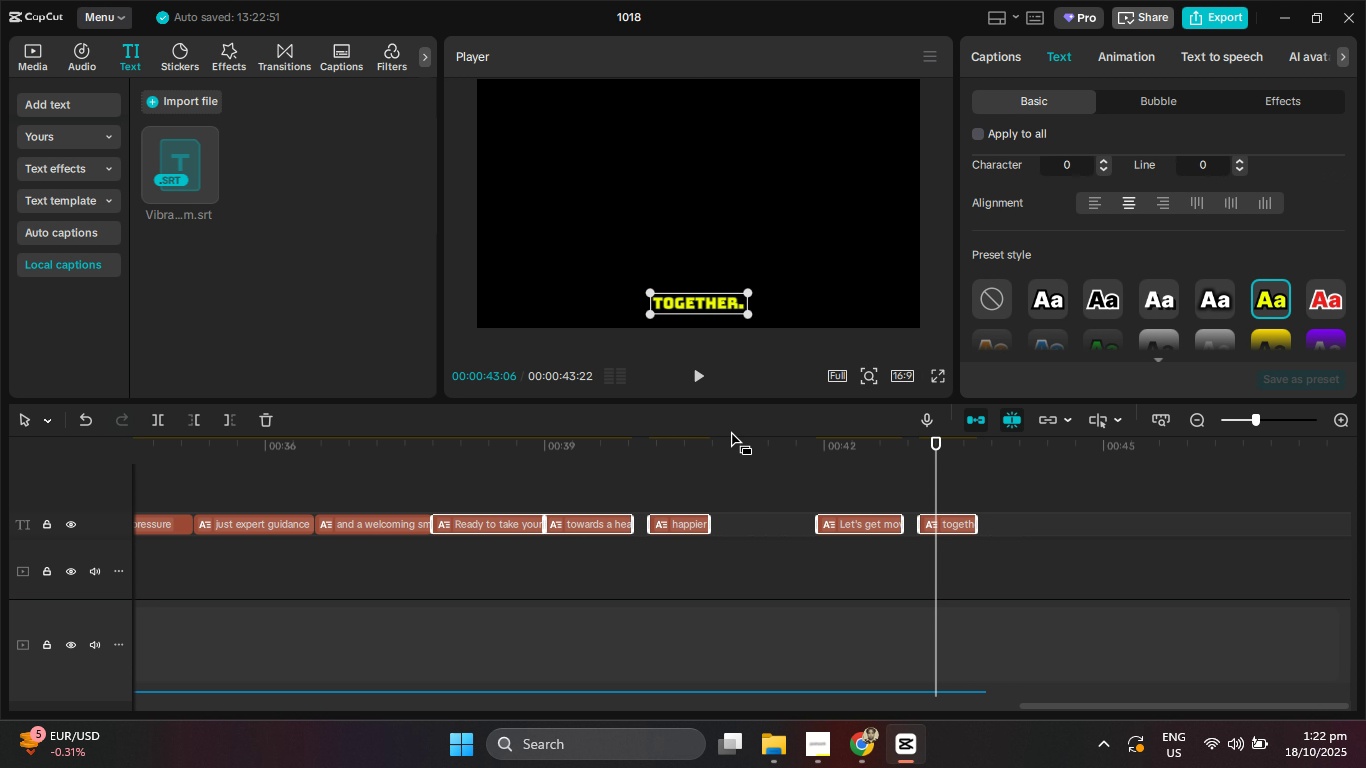 
left_click_drag(start_coordinate=[729, 430], to_coordinate=[708, 437])
 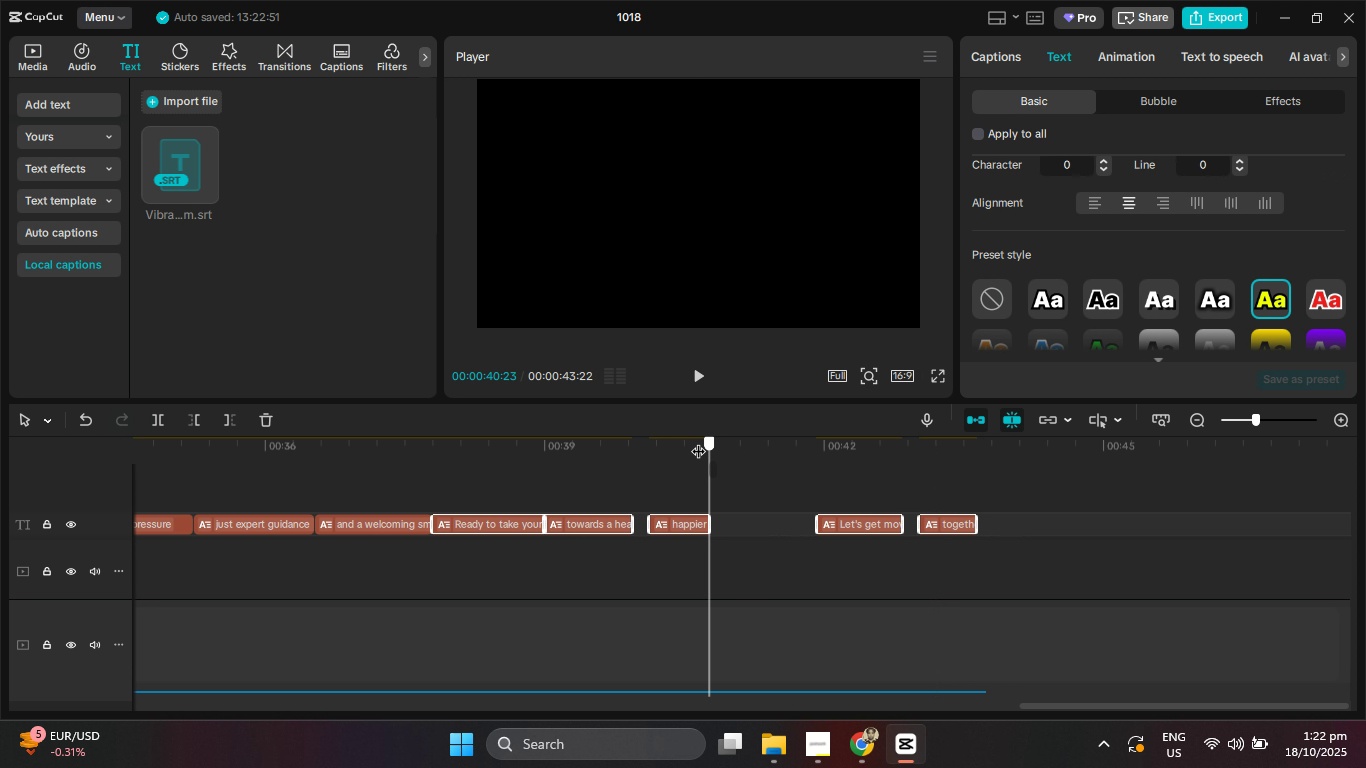 
left_click_drag(start_coordinate=[713, 441], to_coordinate=[690, 443])
 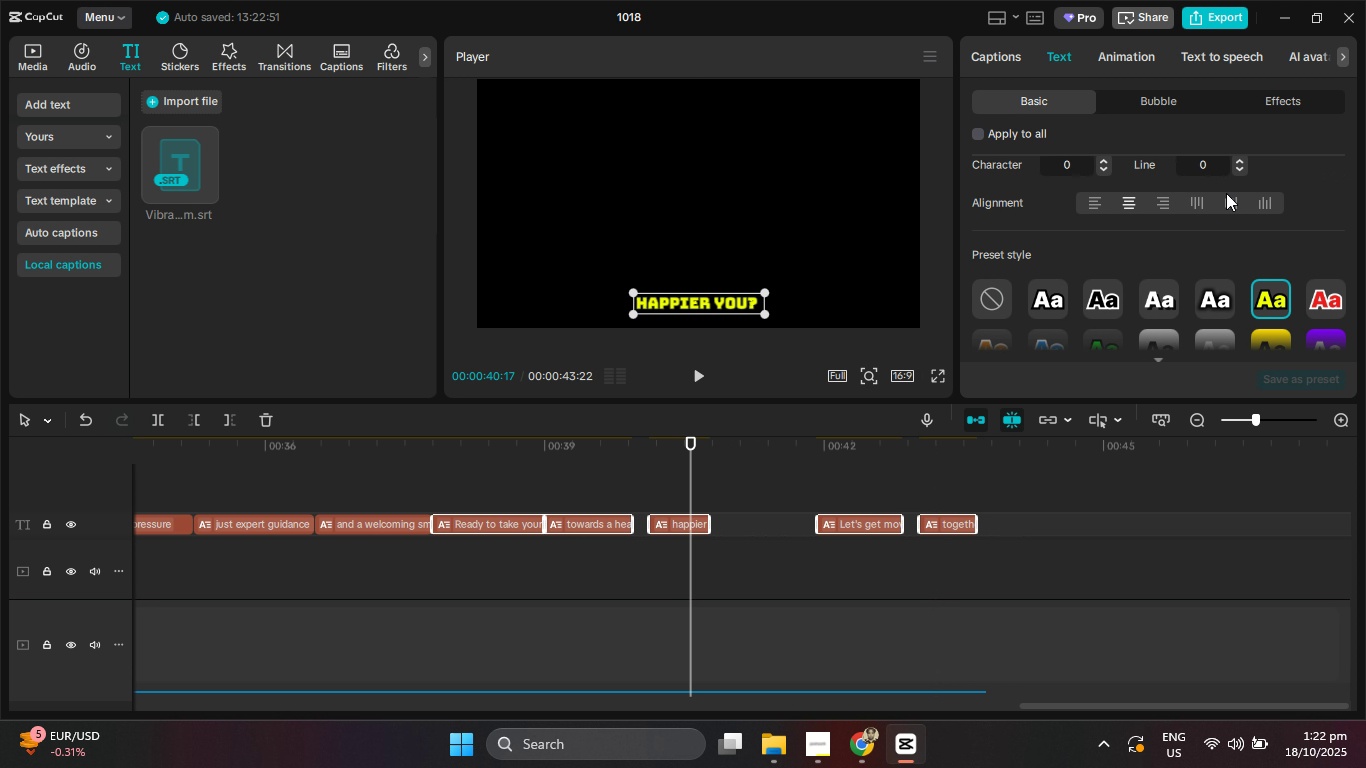 
scroll: coordinate [1322, 206], scroll_direction: up, amount: 4.0
 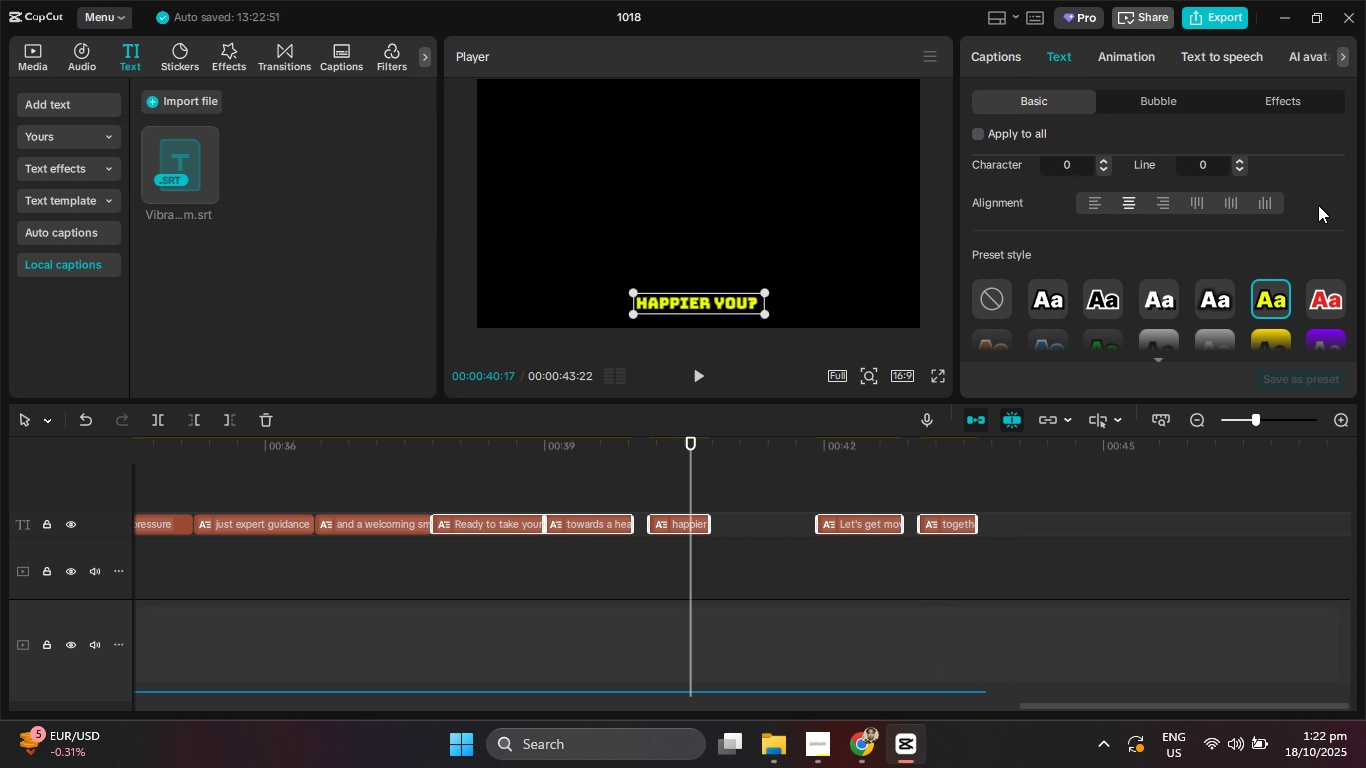 
left_click([1318, 205])
 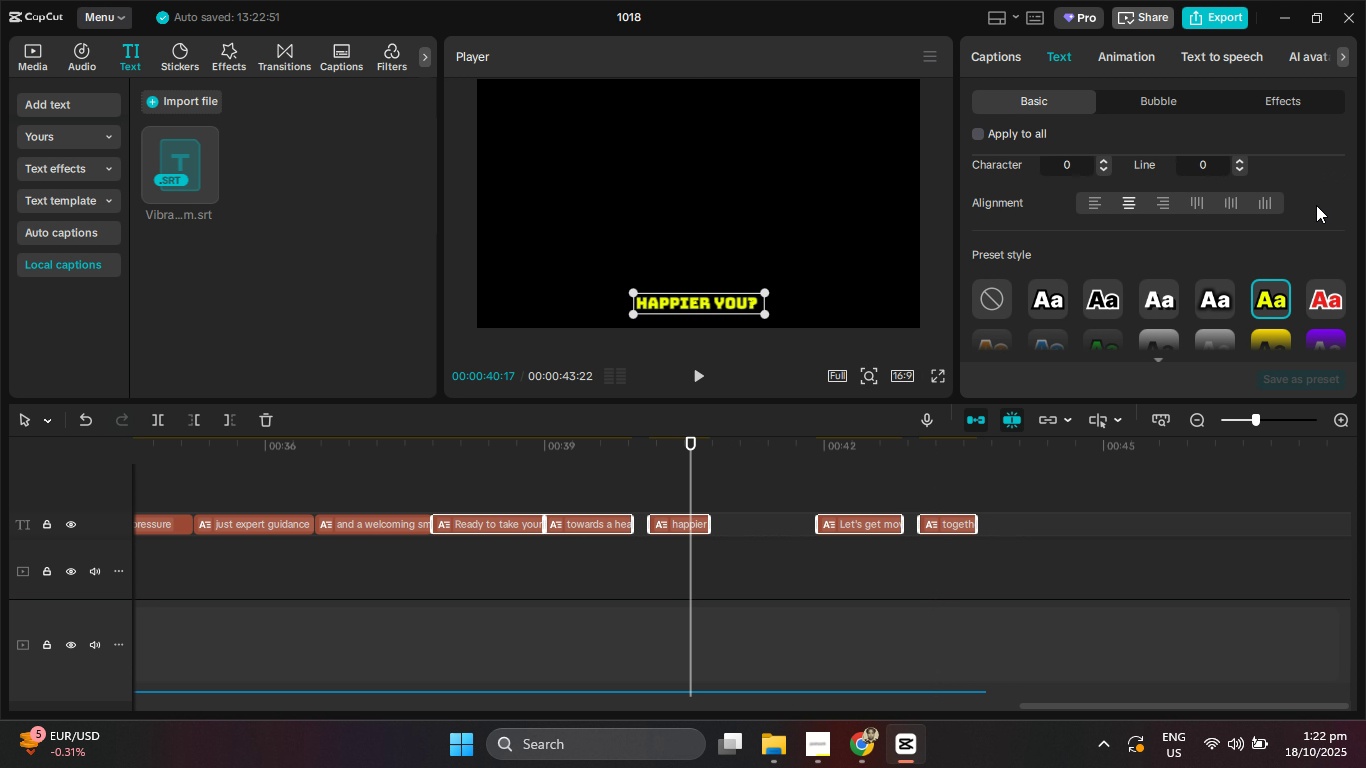 
scroll: coordinate [1316, 205], scroll_direction: up, amount: 4.0
 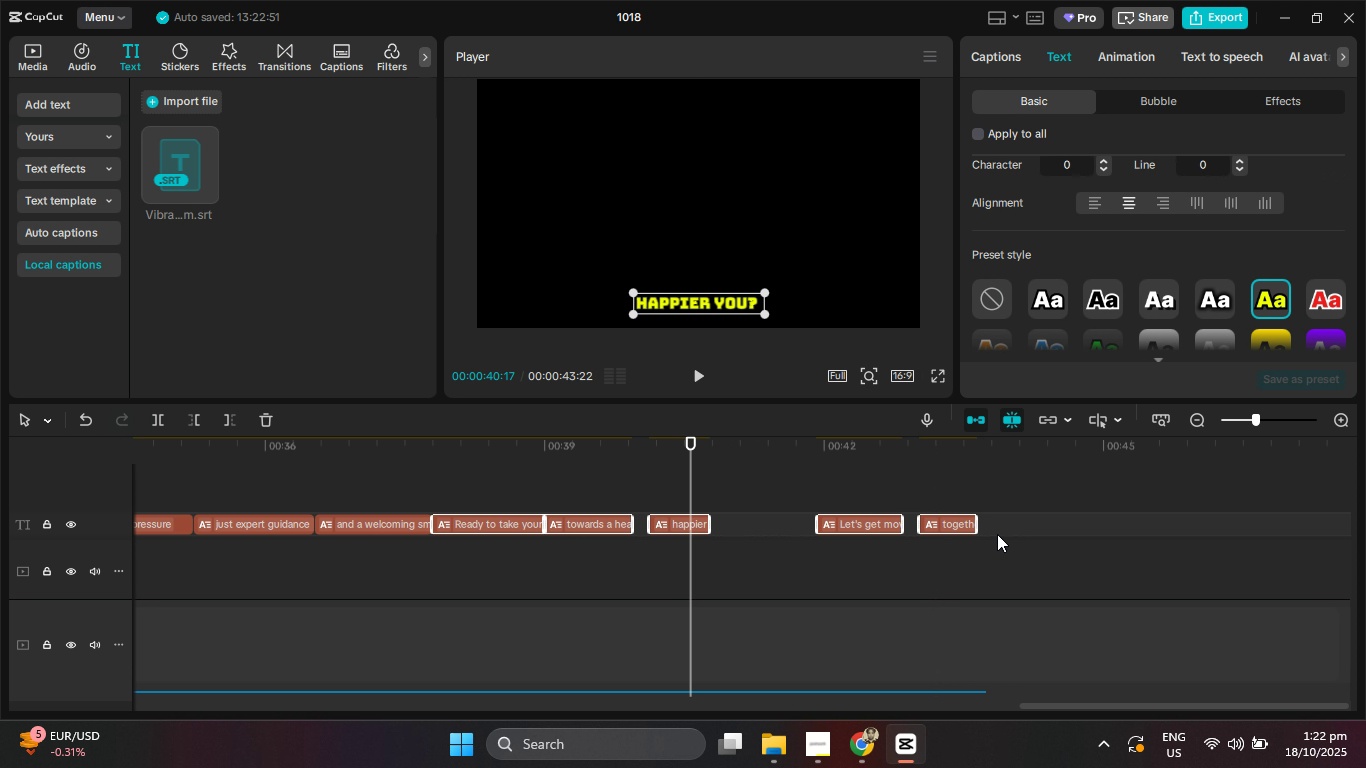 
left_click([997, 534])
 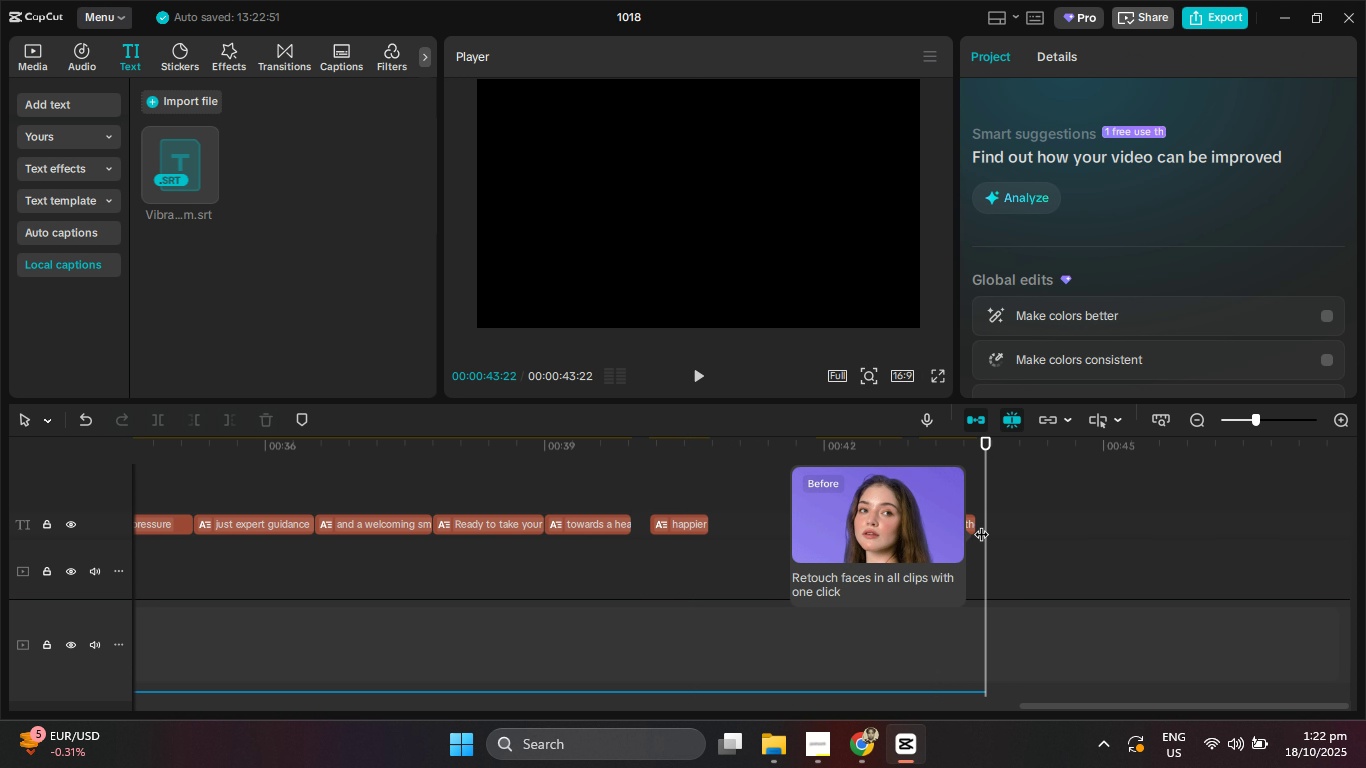 
left_click_drag(start_coordinate=[1009, 524], to_coordinate=[658, 523])
 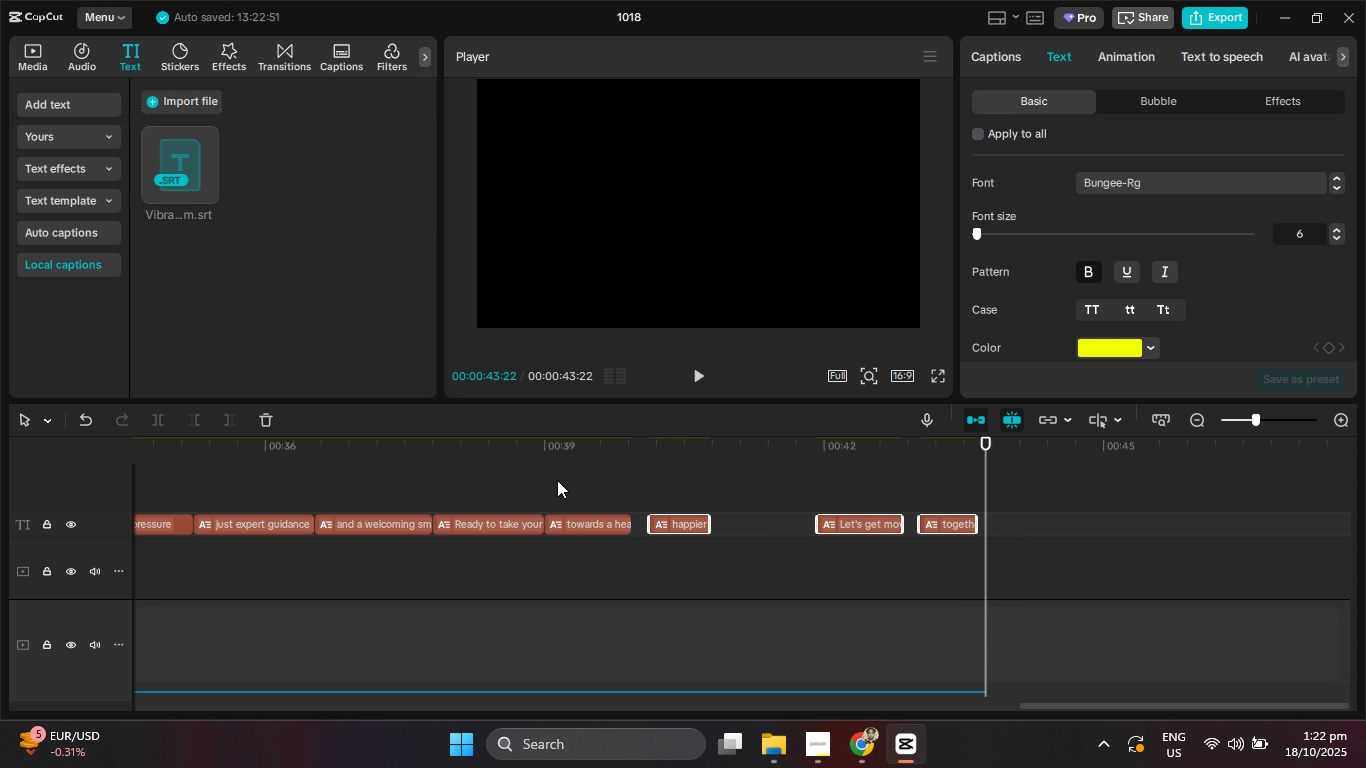 
left_click_drag(start_coordinate=[557, 480], to_coordinate=[639, 523])
 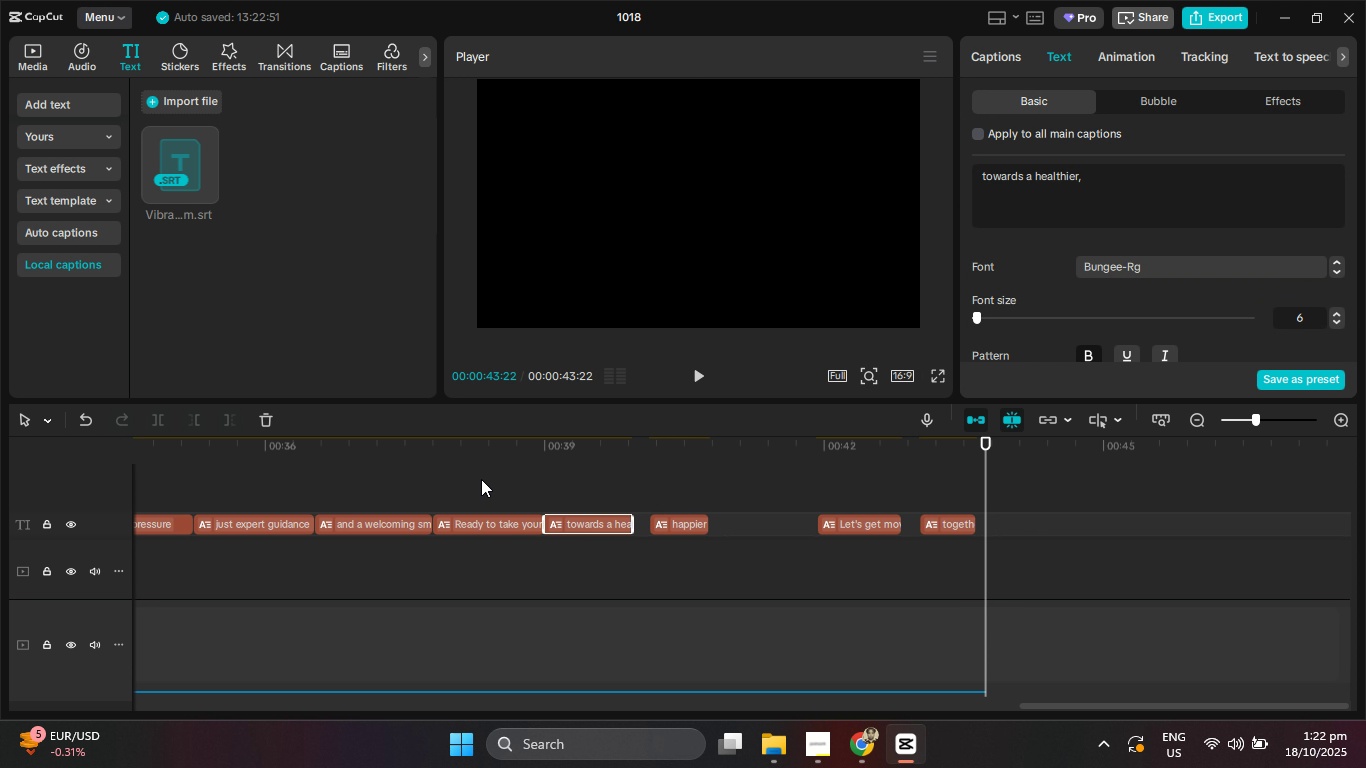 
left_click_drag(start_coordinate=[480, 479], to_coordinate=[967, 532])
 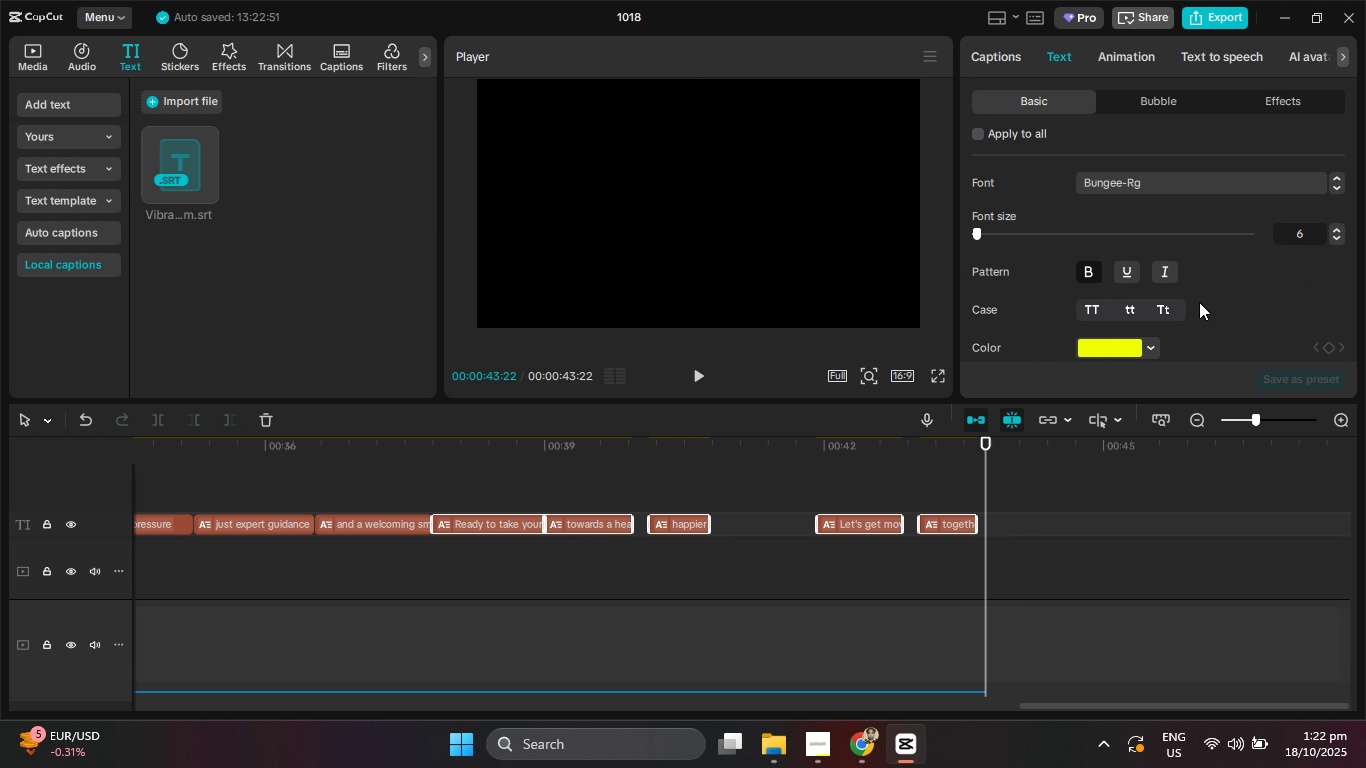 
scroll: coordinate [1199, 302], scroll_direction: down, amount: 2.0
 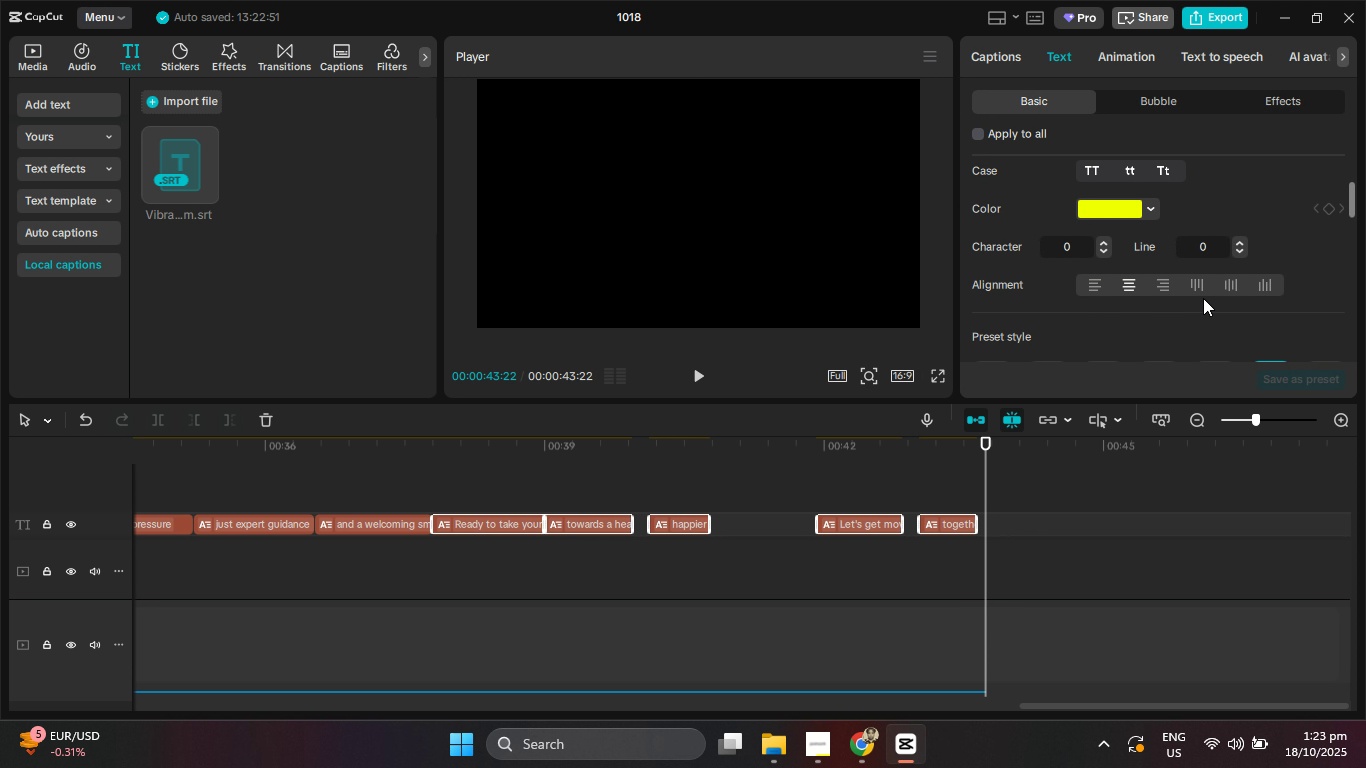 
scroll: coordinate [1204, 295], scroll_direction: up, amount: 4.0
 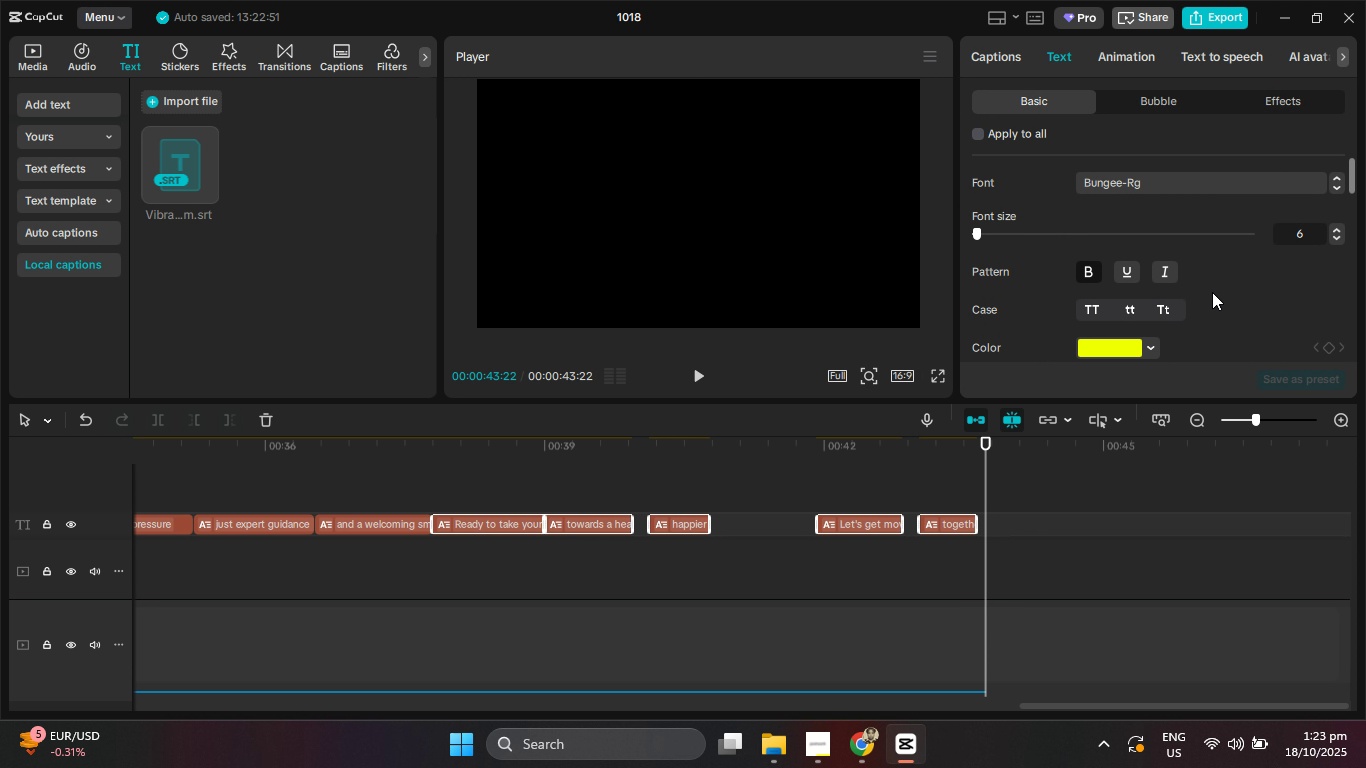 
scroll: coordinate [1212, 292], scroll_direction: down, amount: 3.0
 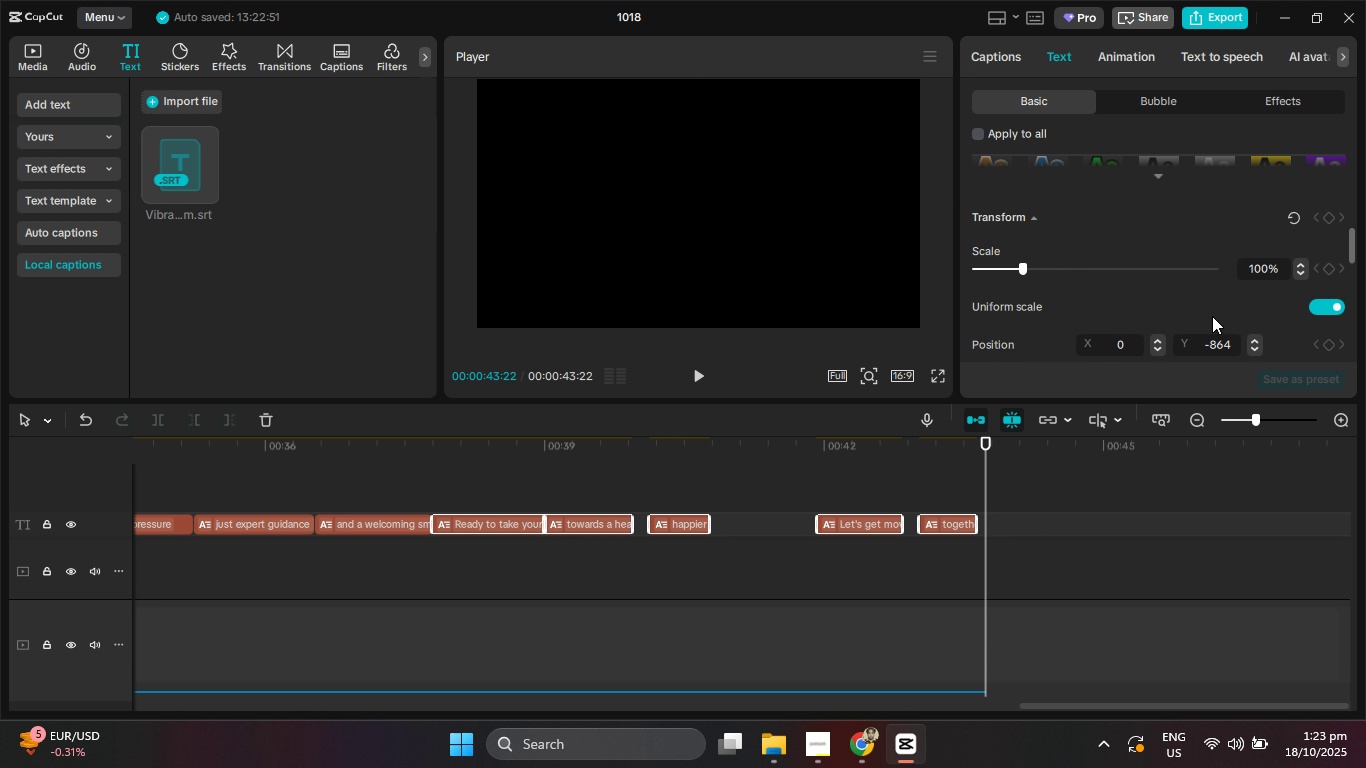 
left_click_drag(start_coordinate=[1201, 339], to_coordinate=[1245, 339])
 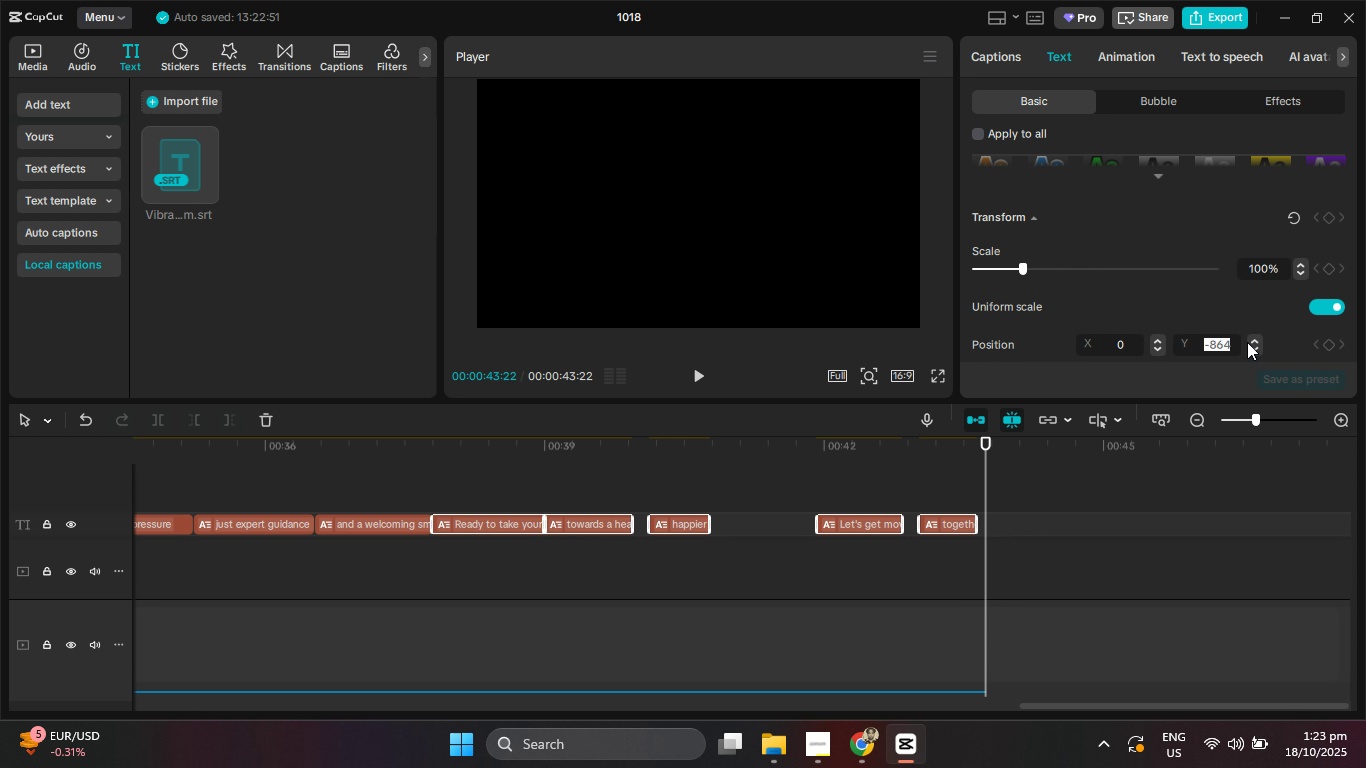 
key(Numpad0)
 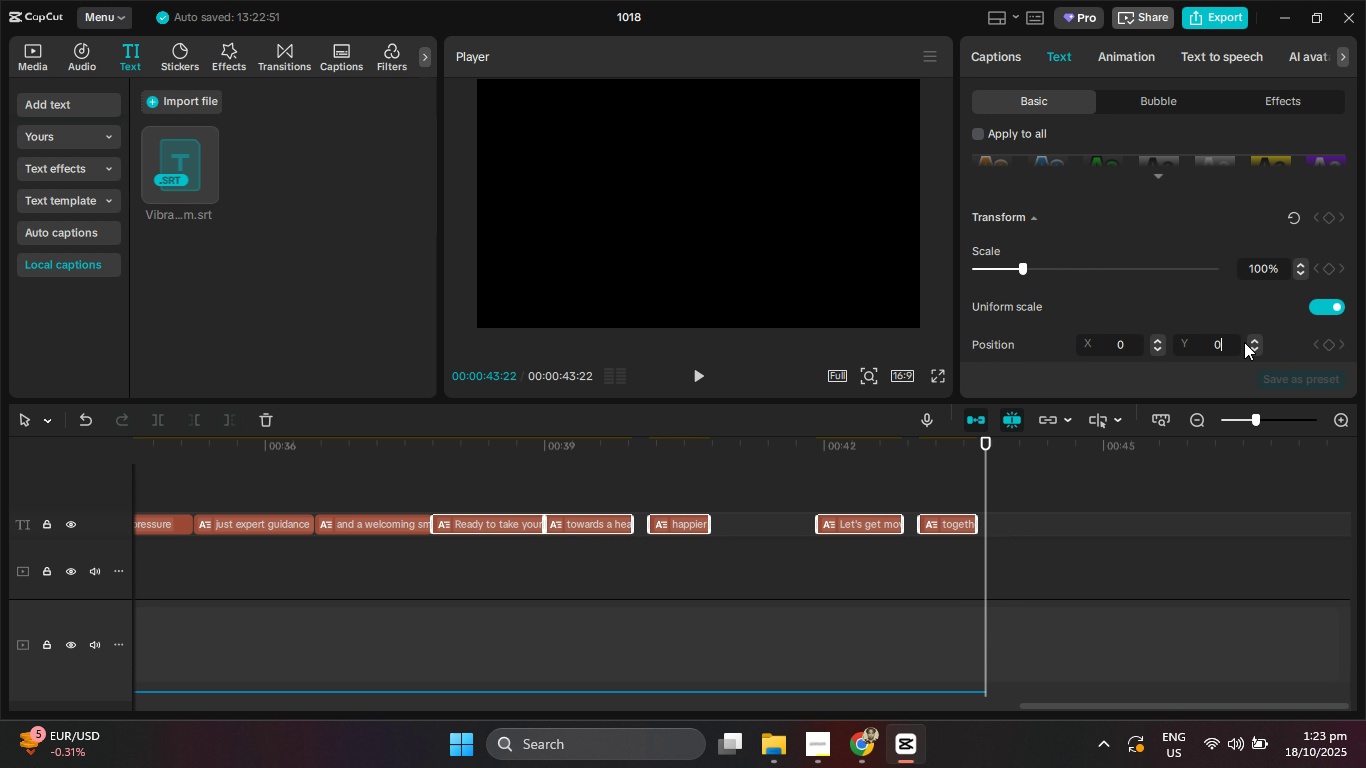 
key(NumpadEnter)
 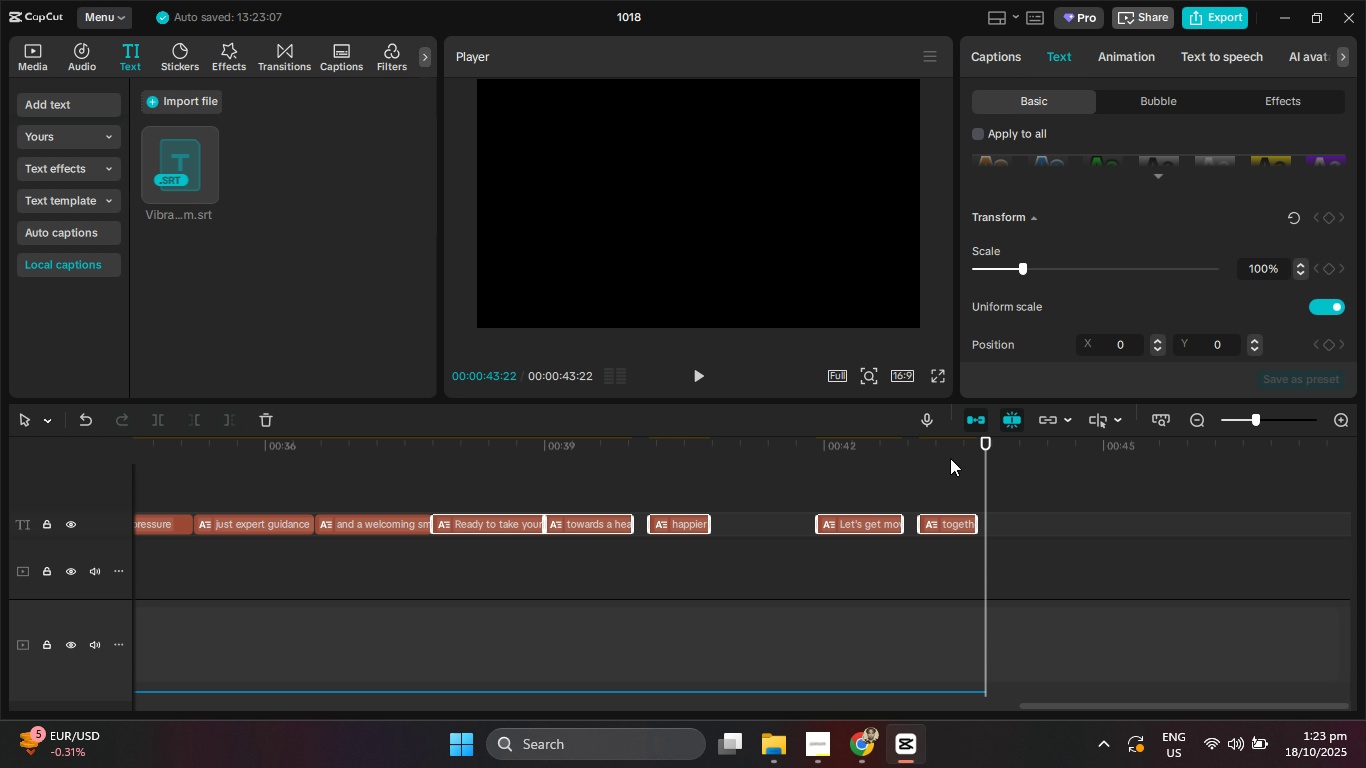 
left_click_drag(start_coordinate=[939, 445], to_coordinate=[934, 445])
 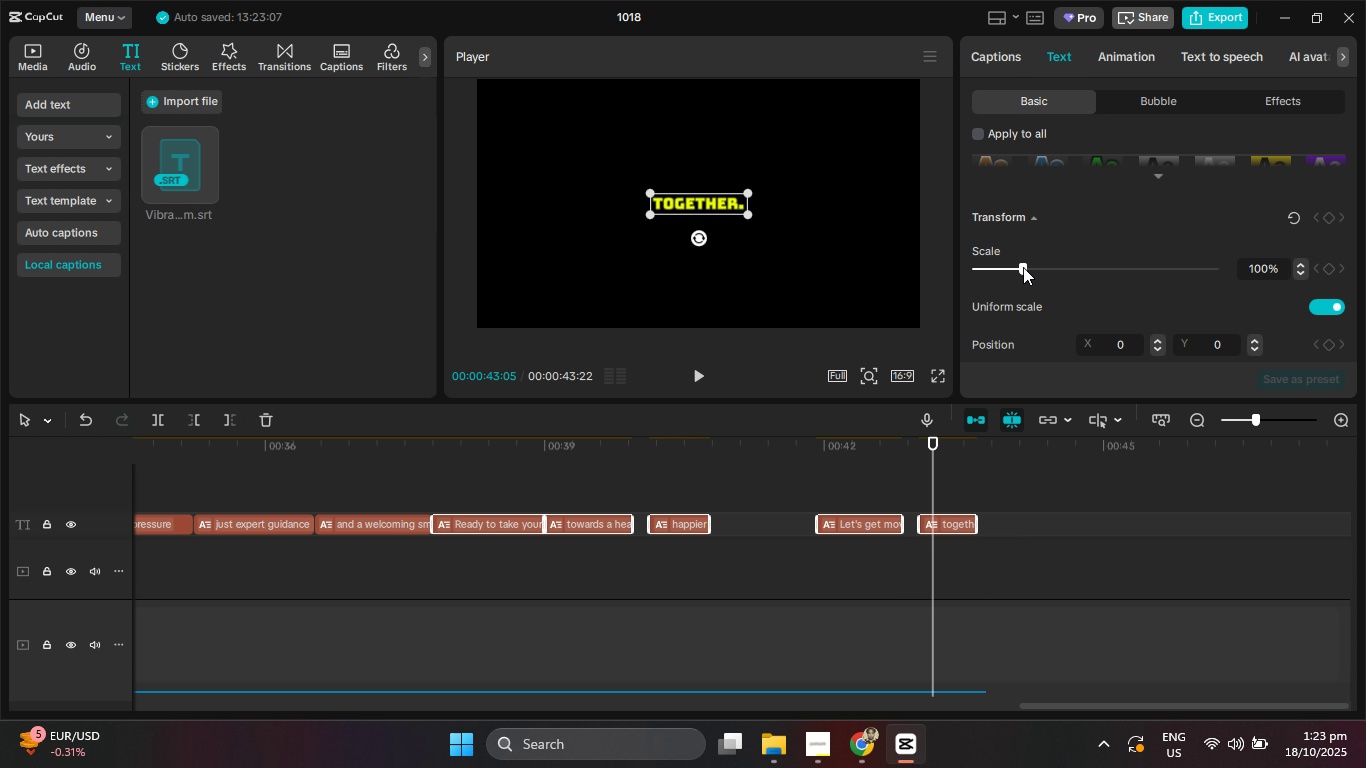 
left_click_drag(start_coordinate=[1023, 267], to_coordinate=[1088, 273])
 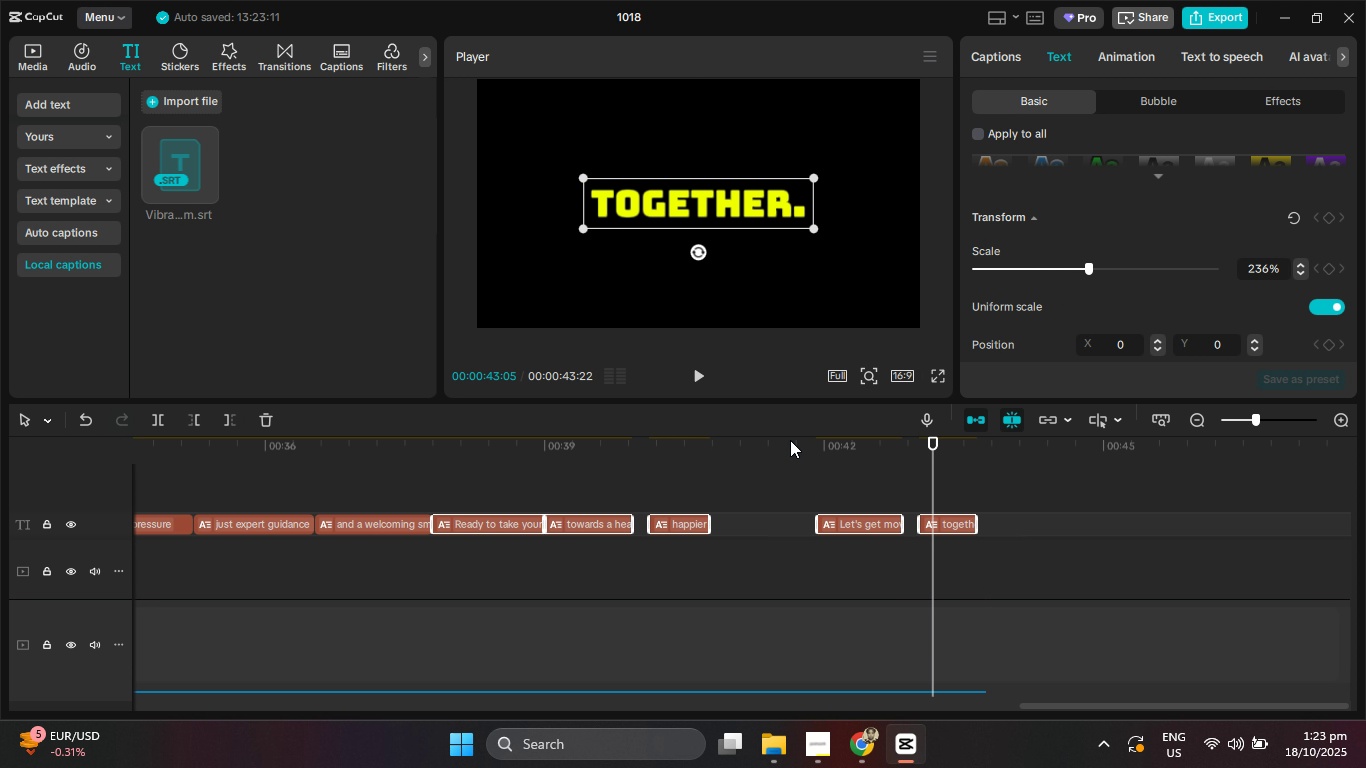 
left_click_drag(start_coordinate=[788, 437], to_coordinate=[540, 473])
 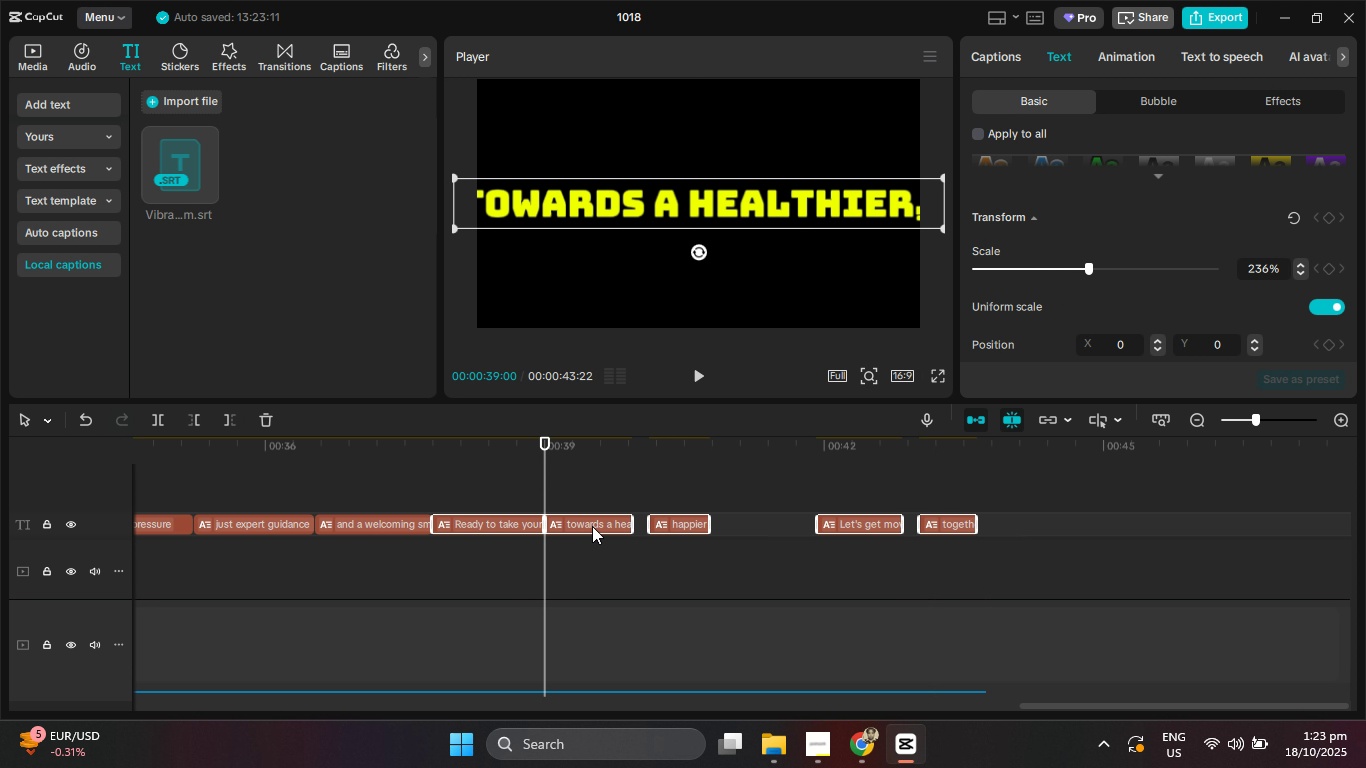 
left_click([592, 526])
 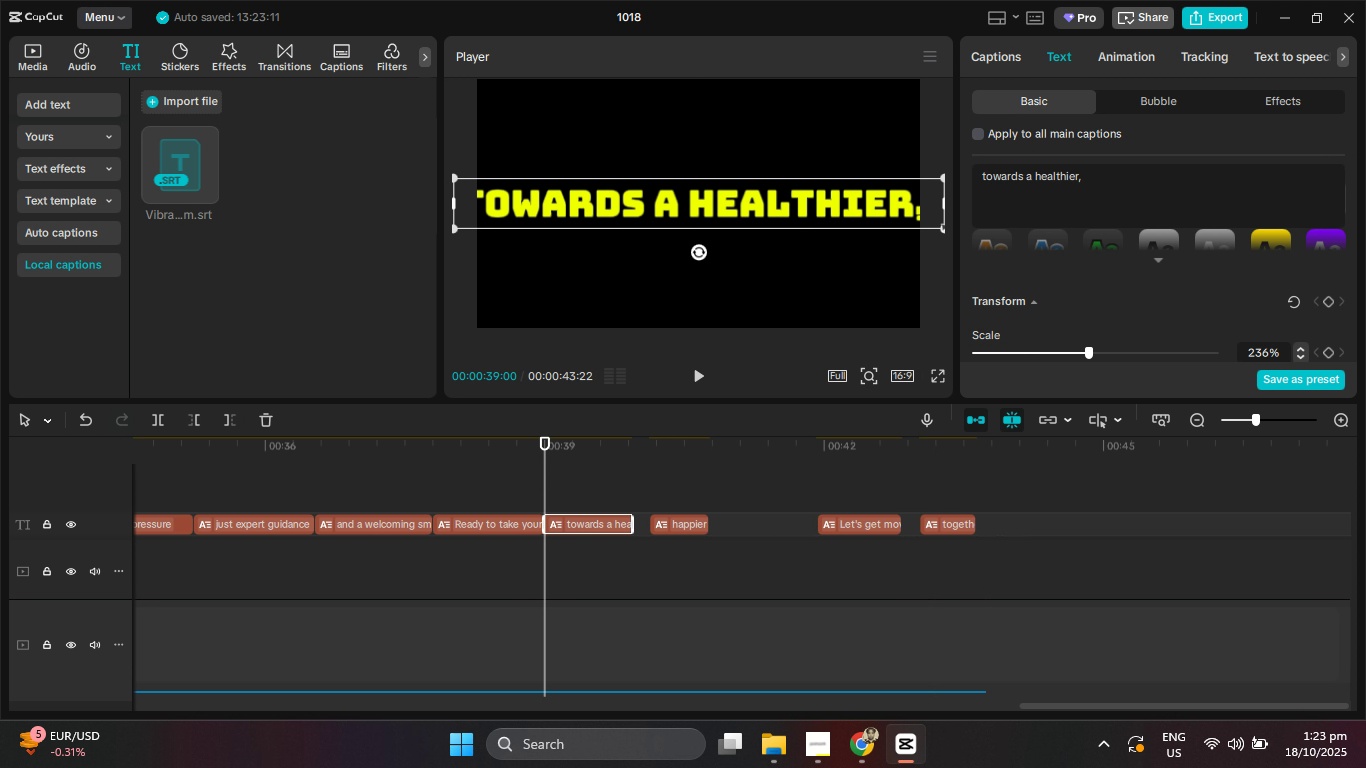 
left_click_drag(start_coordinate=[944, 228], to_coordinate=[761, 216])
 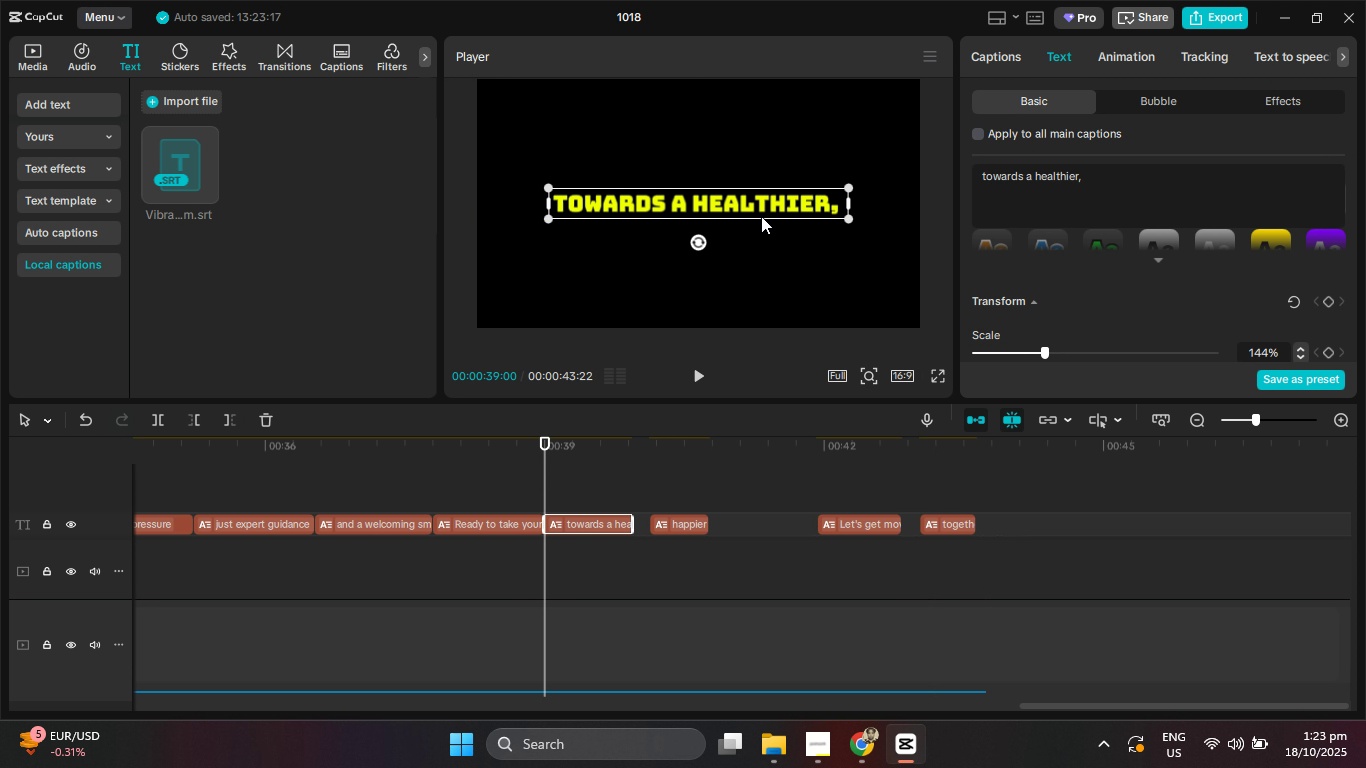 
key(Control+Z)
 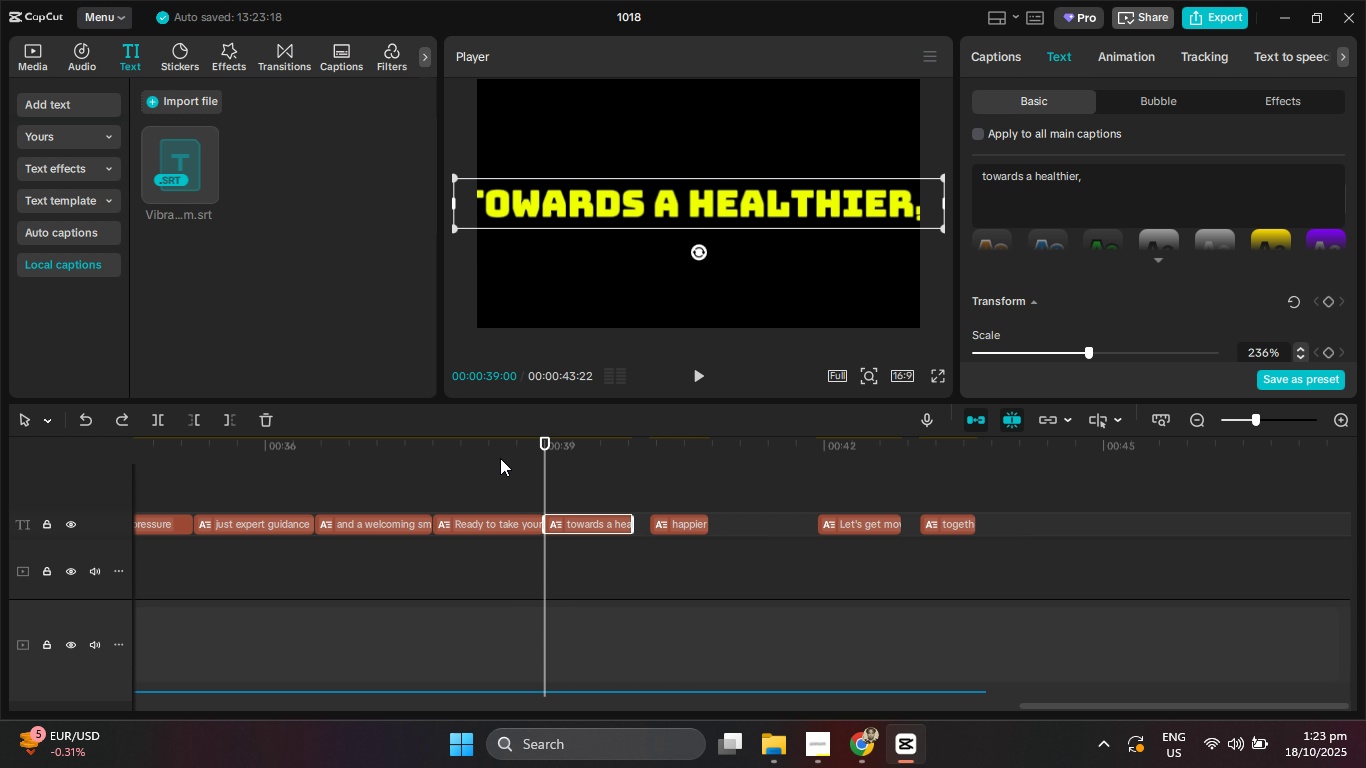 
left_click_drag(start_coordinate=[497, 456], to_coordinate=[484, 453])
 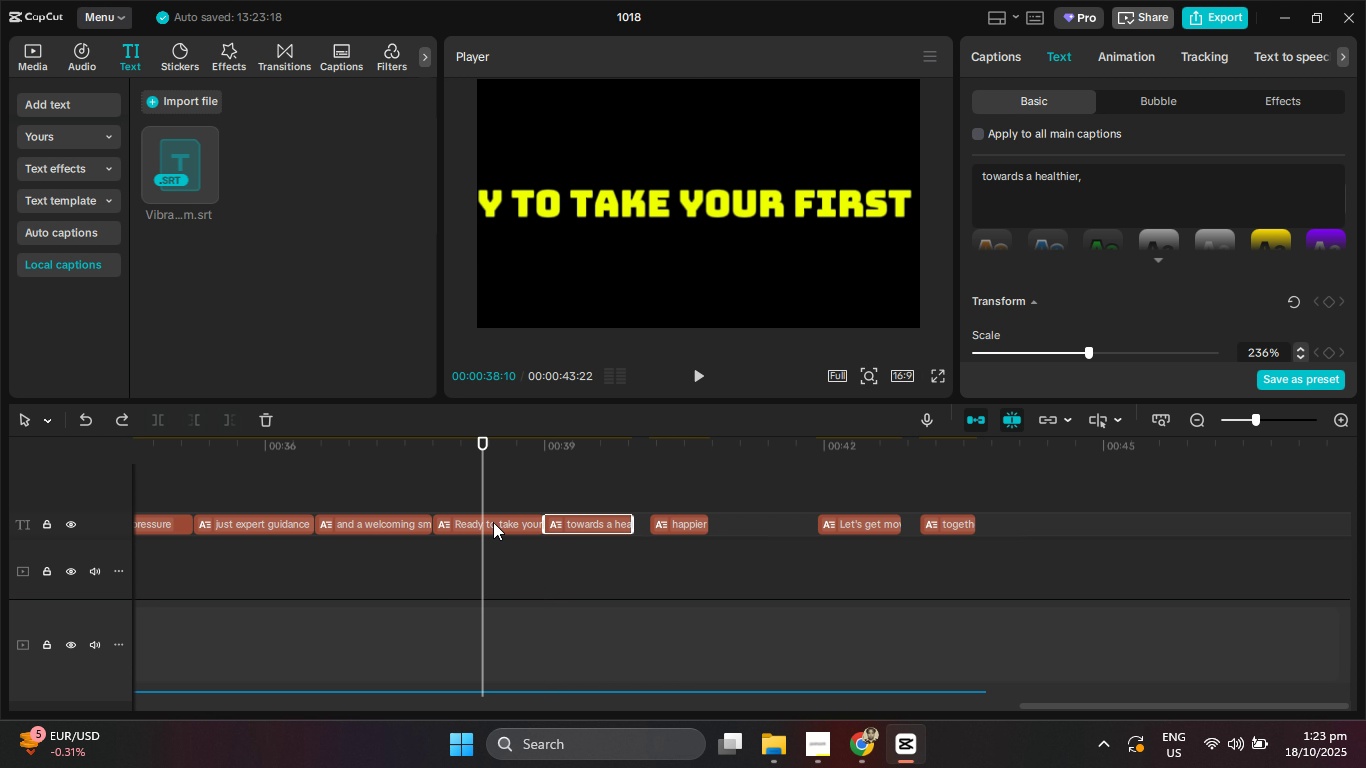 
left_click([493, 522])
 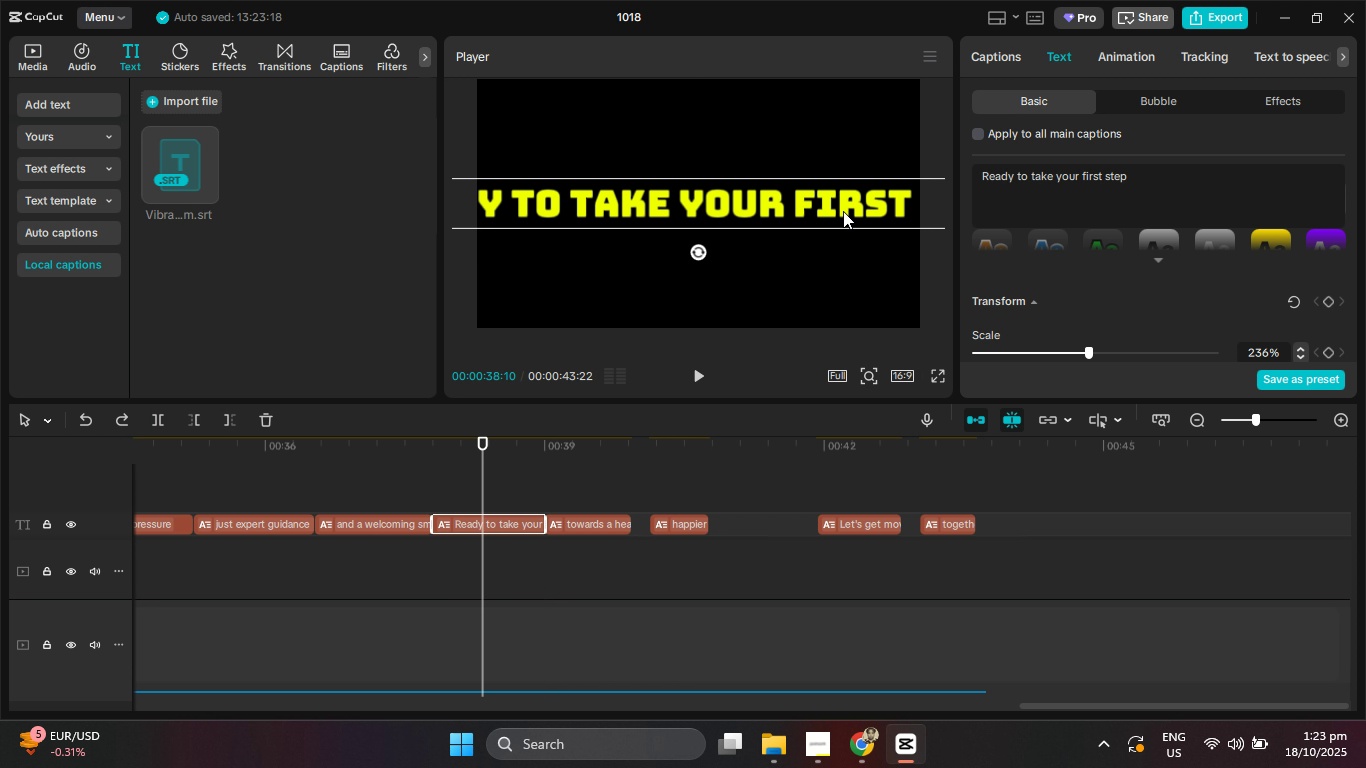 
left_click_drag(start_coordinate=[841, 208], to_coordinate=[679, 221])
 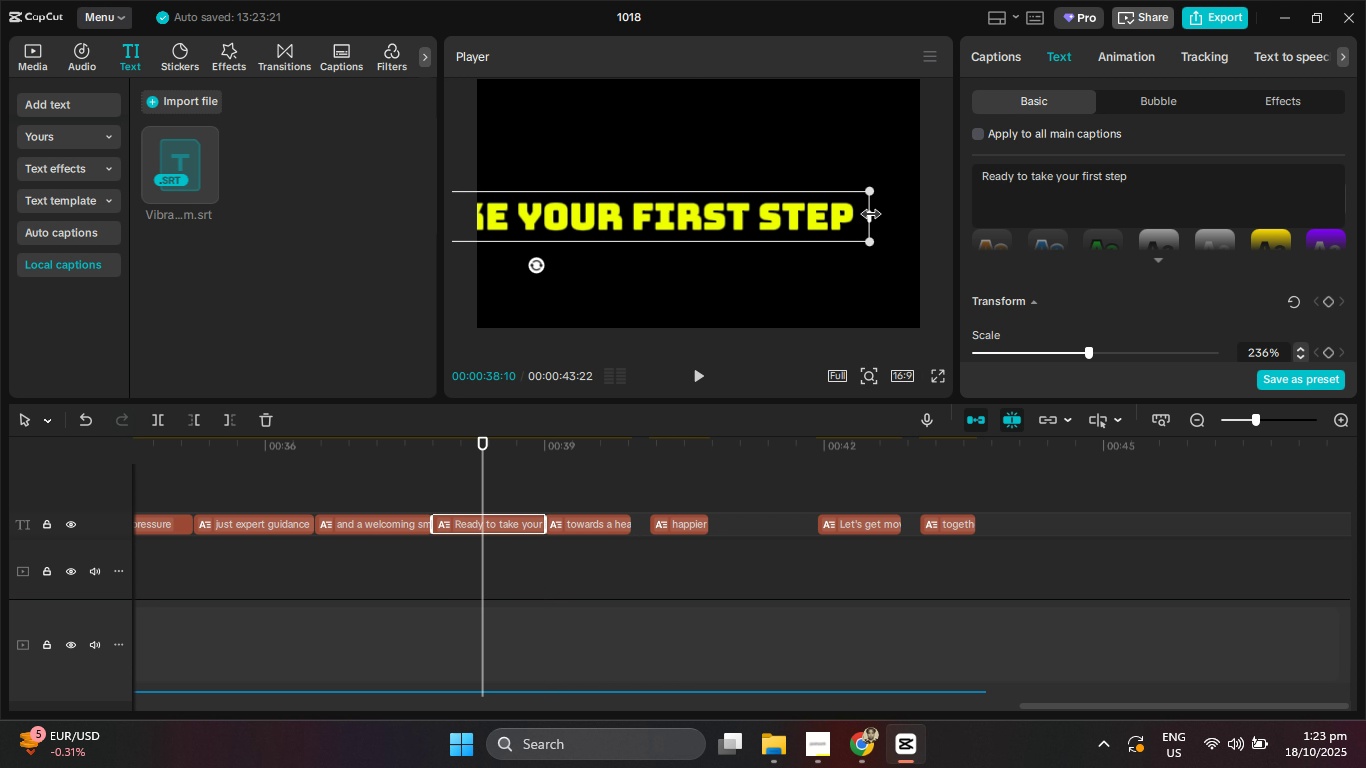 
left_click_drag(start_coordinate=[871, 215], to_coordinate=[622, 226])
 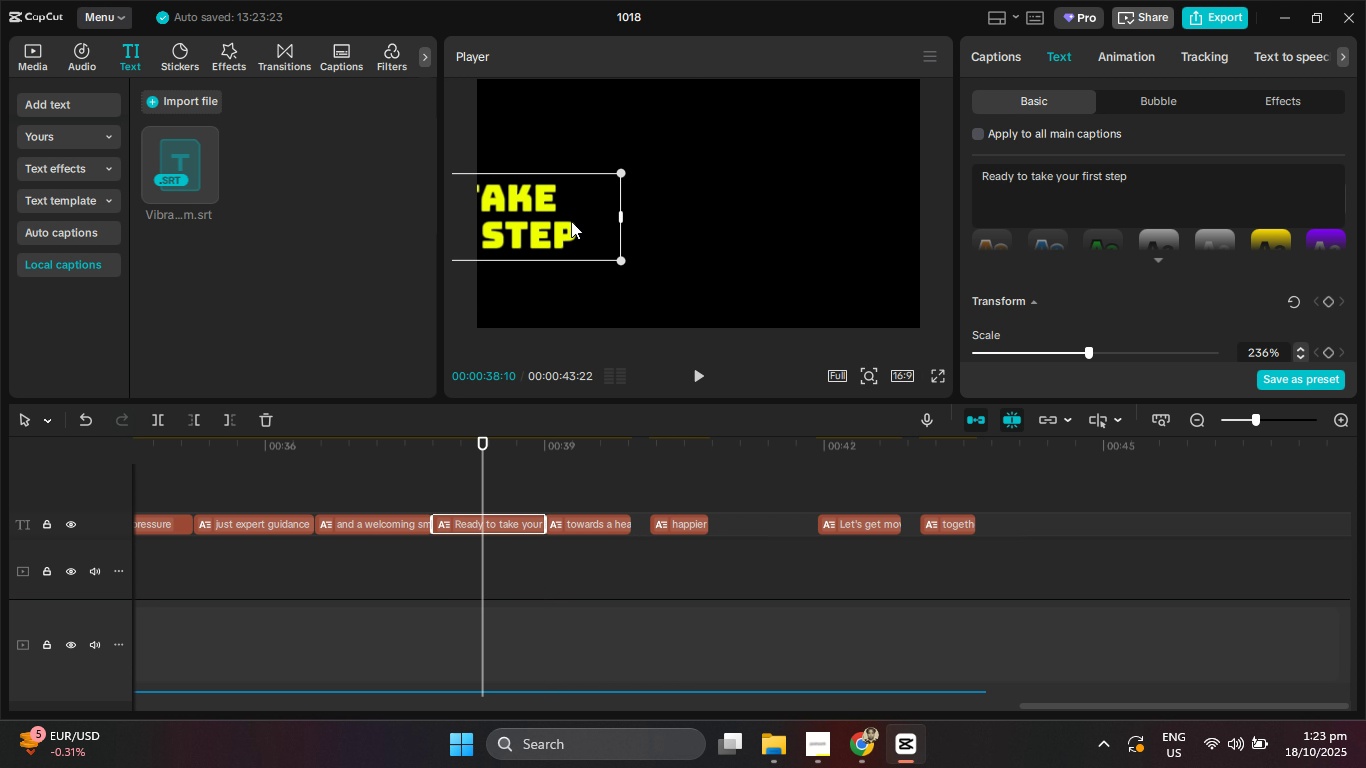 
left_click_drag(start_coordinate=[542, 221], to_coordinate=[832, 207])
 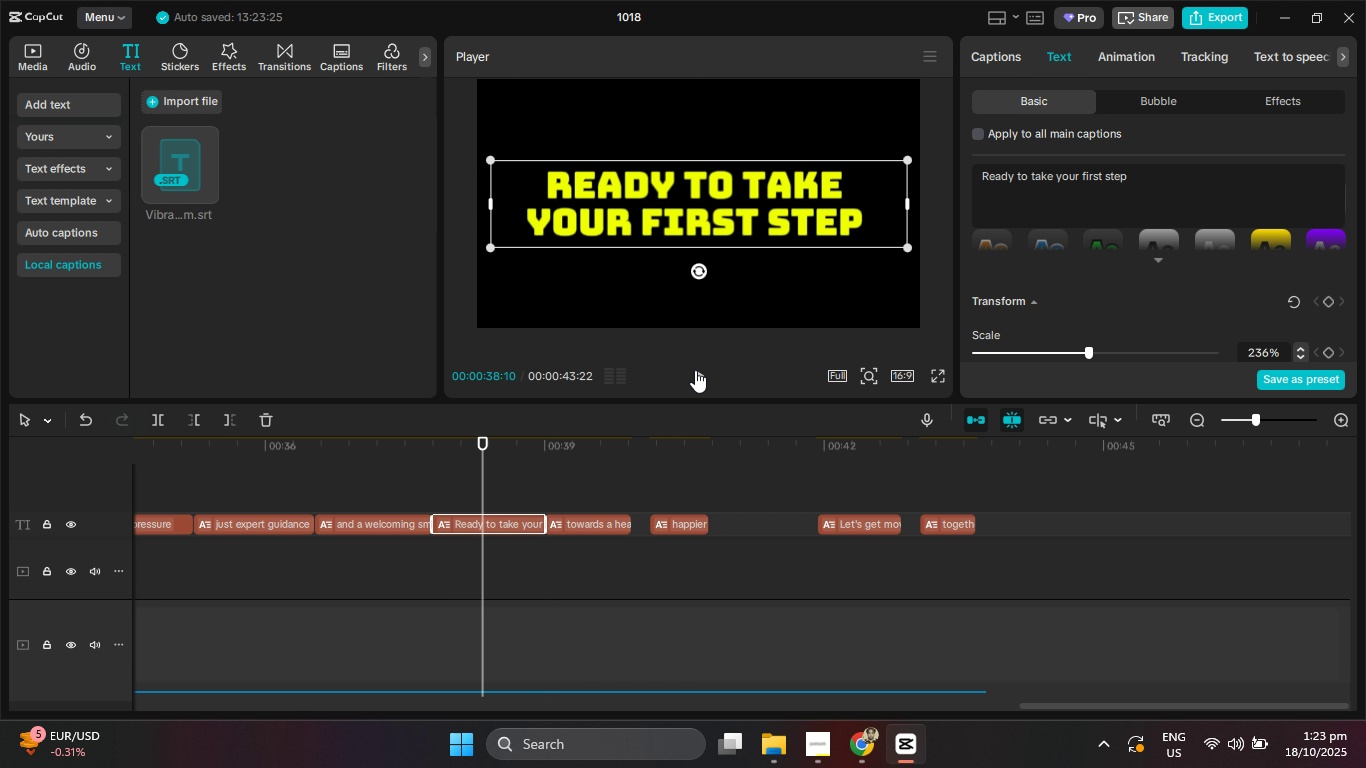 
double_click([698, 370])
 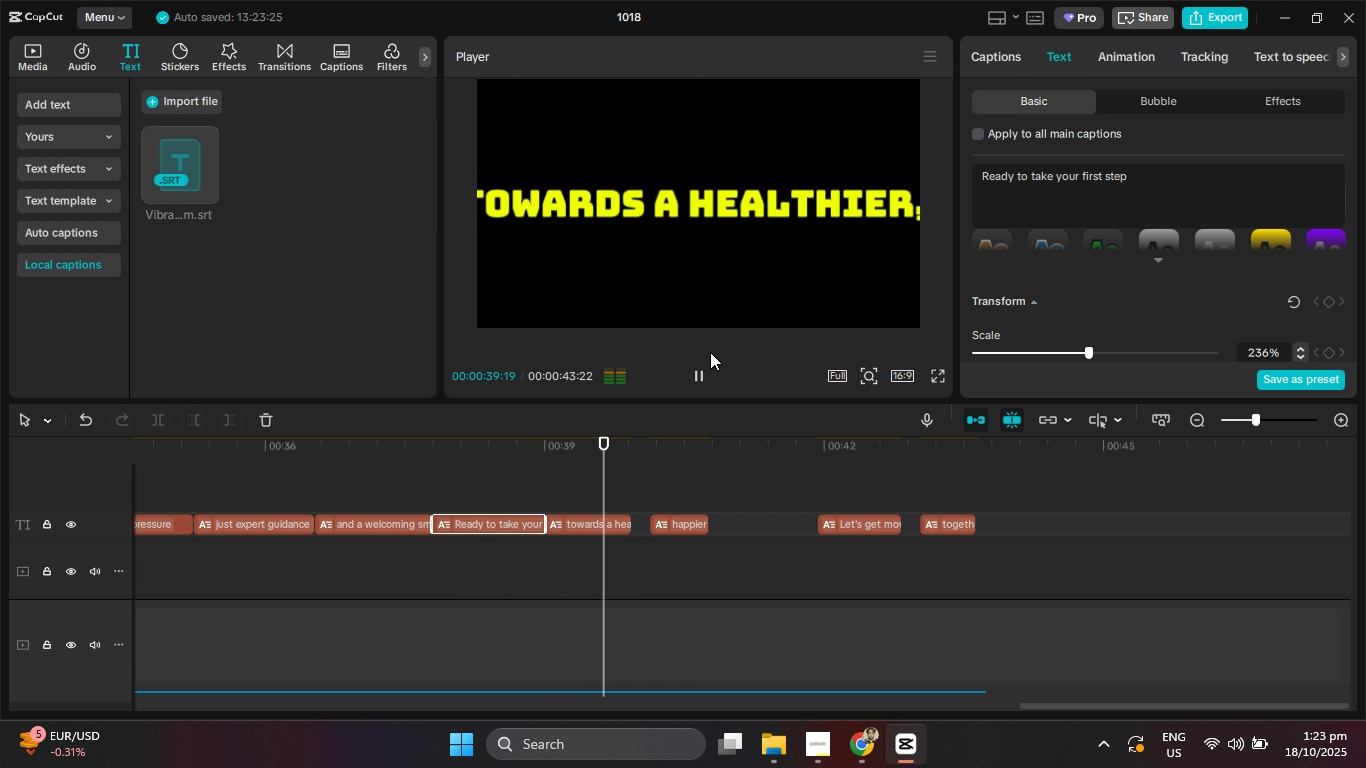 
left_click([712, 374])
 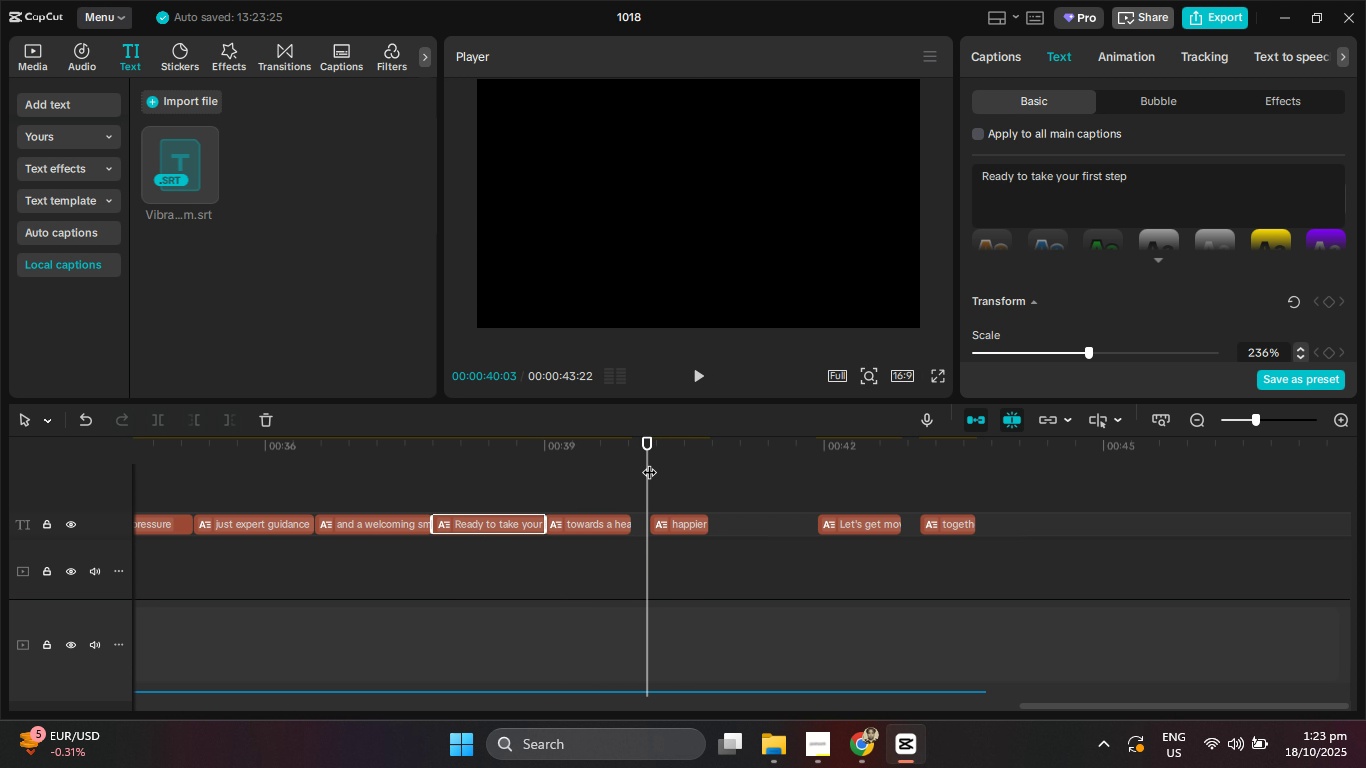 
left_click_drag(start_coordinate=[649, 462], to_coordinate=[603, 459])
 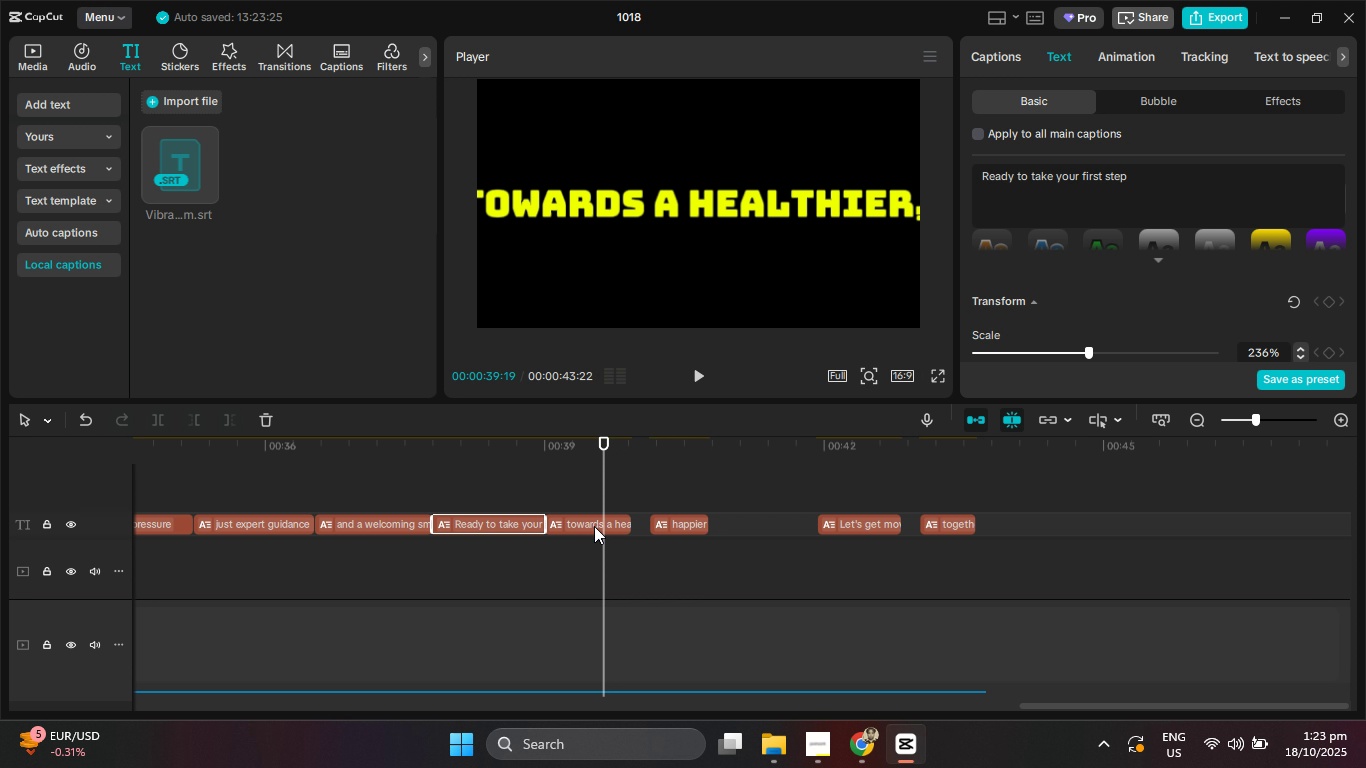 
left_click([594, 526])
 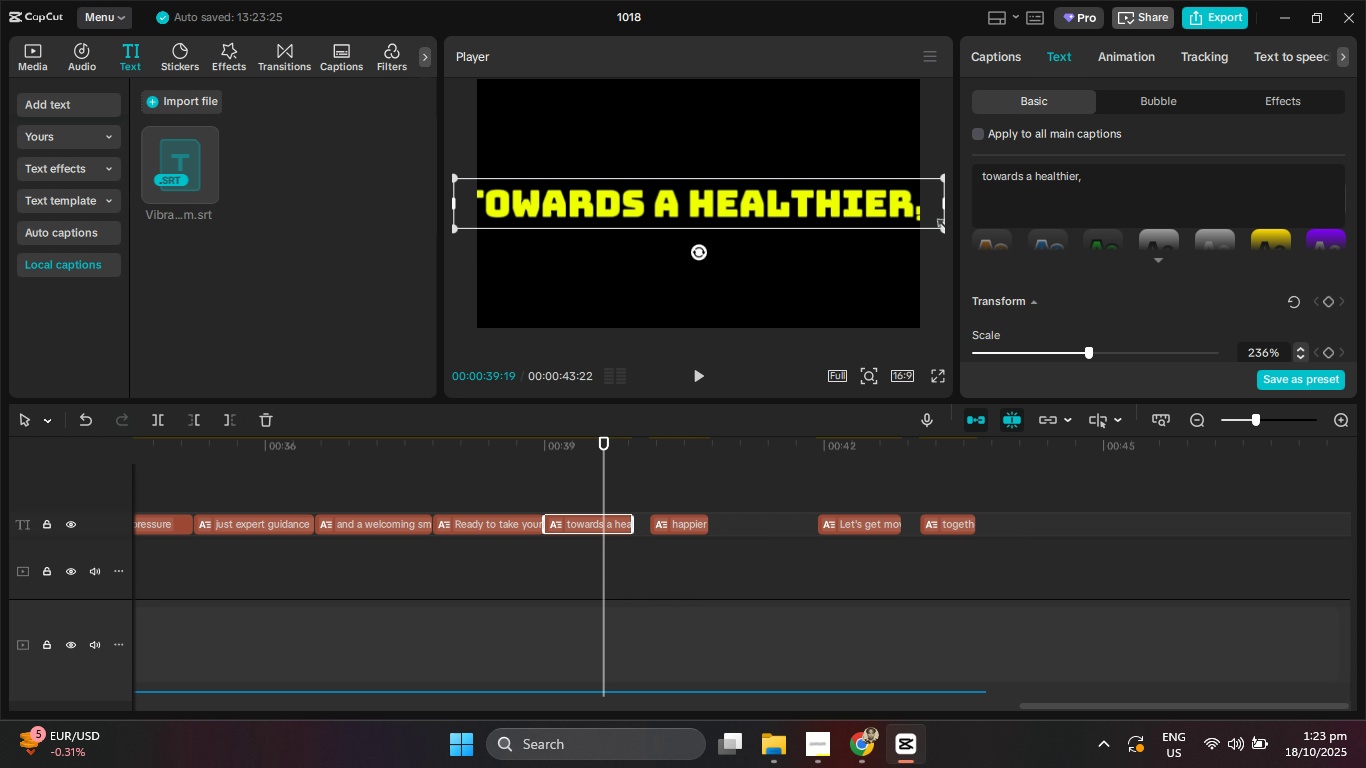 
left_click_drag(start_coordinate=[941, 224], to_coordinate=[829, 196])
 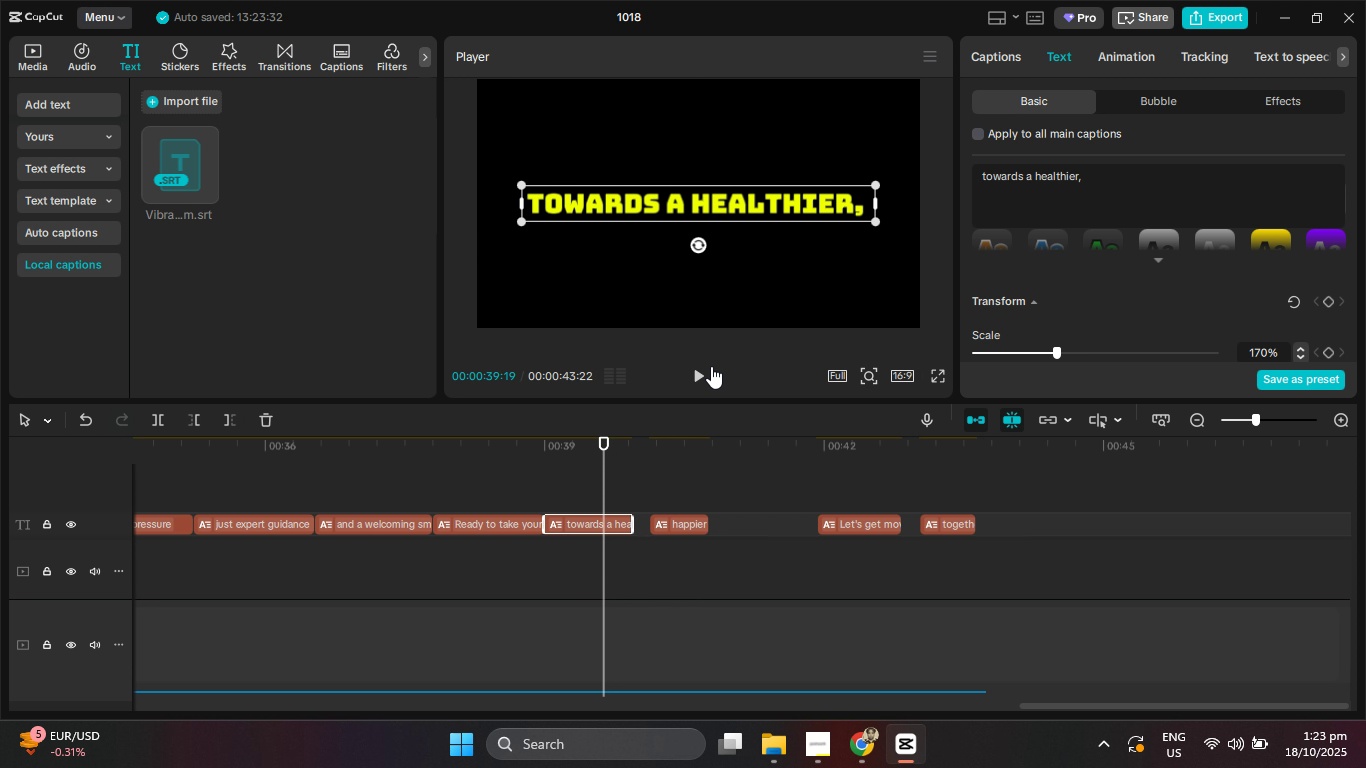 
left_click([699, 372])
 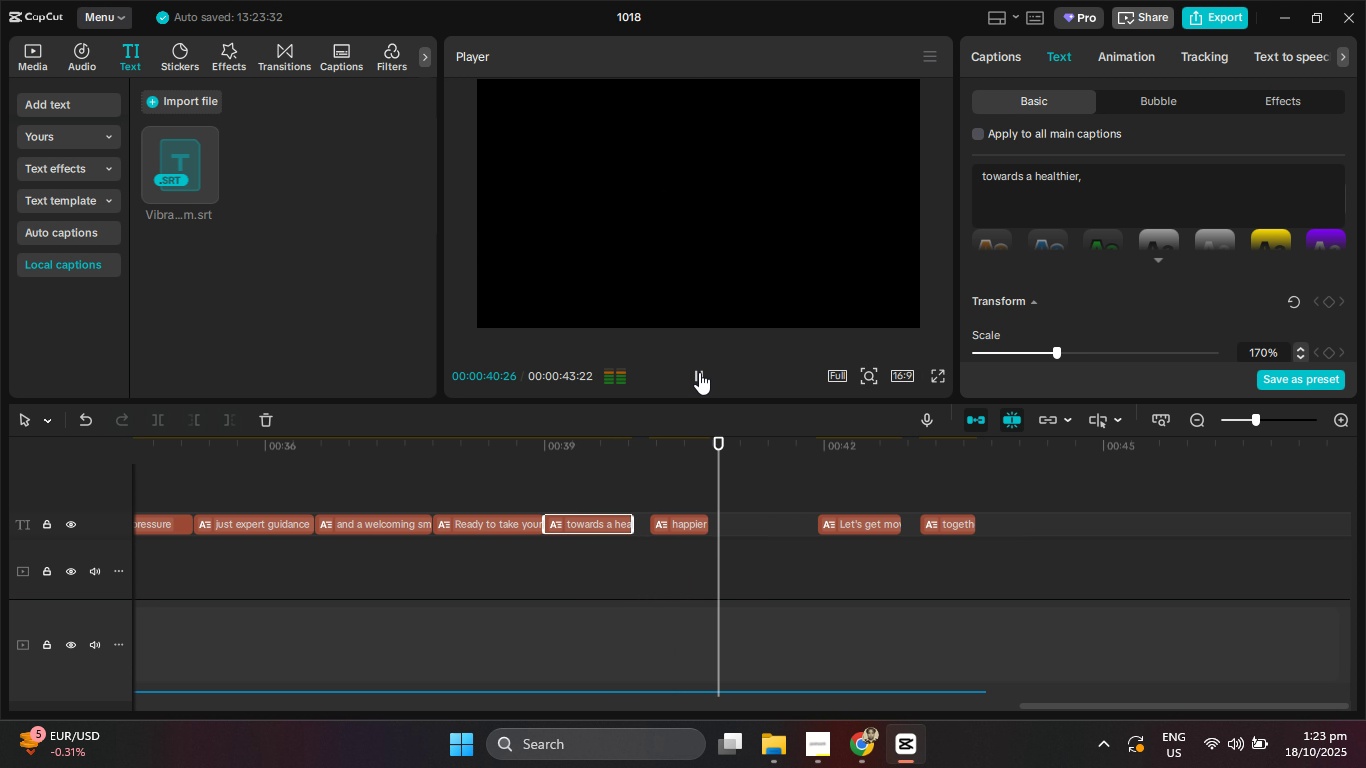 
left_click_drag(start_coordinate=[699, 372], to_coordinate=[699, 377])
 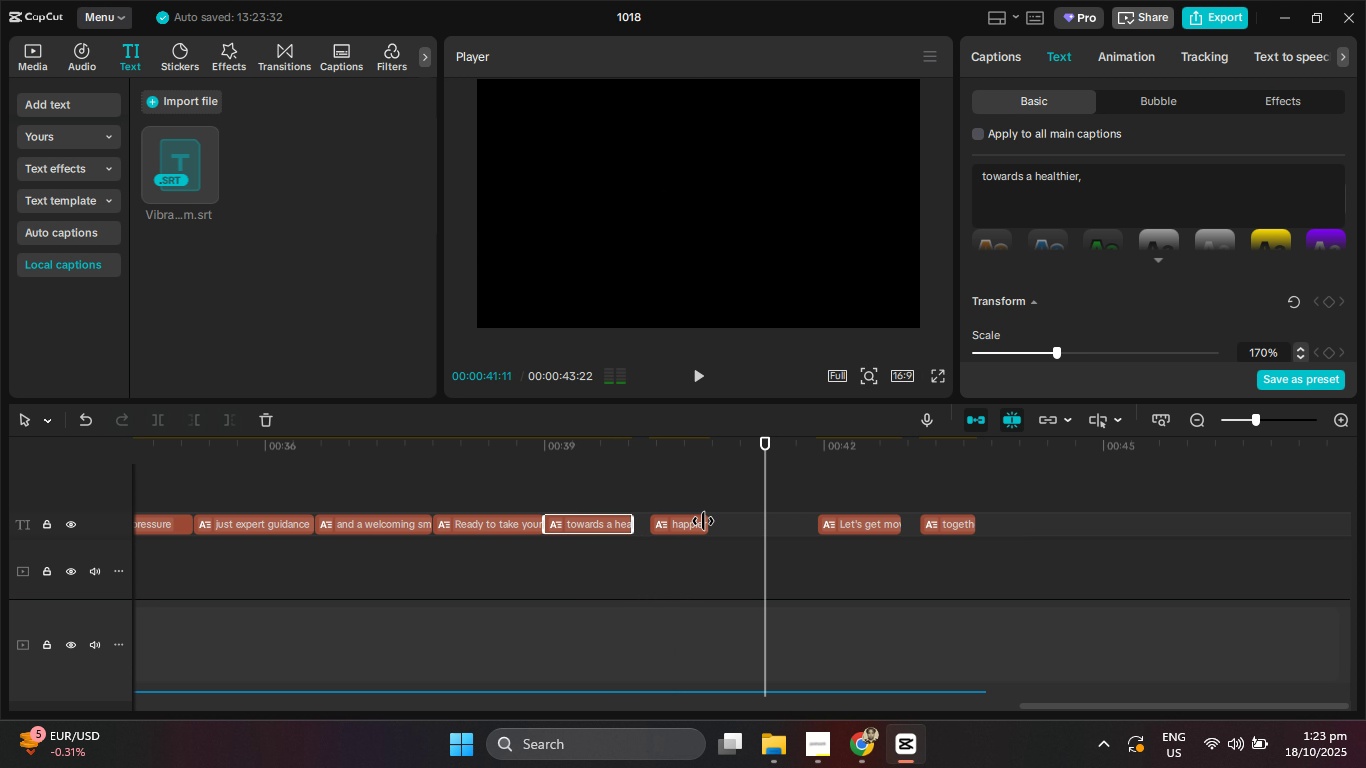 
left_click([703, 521])
 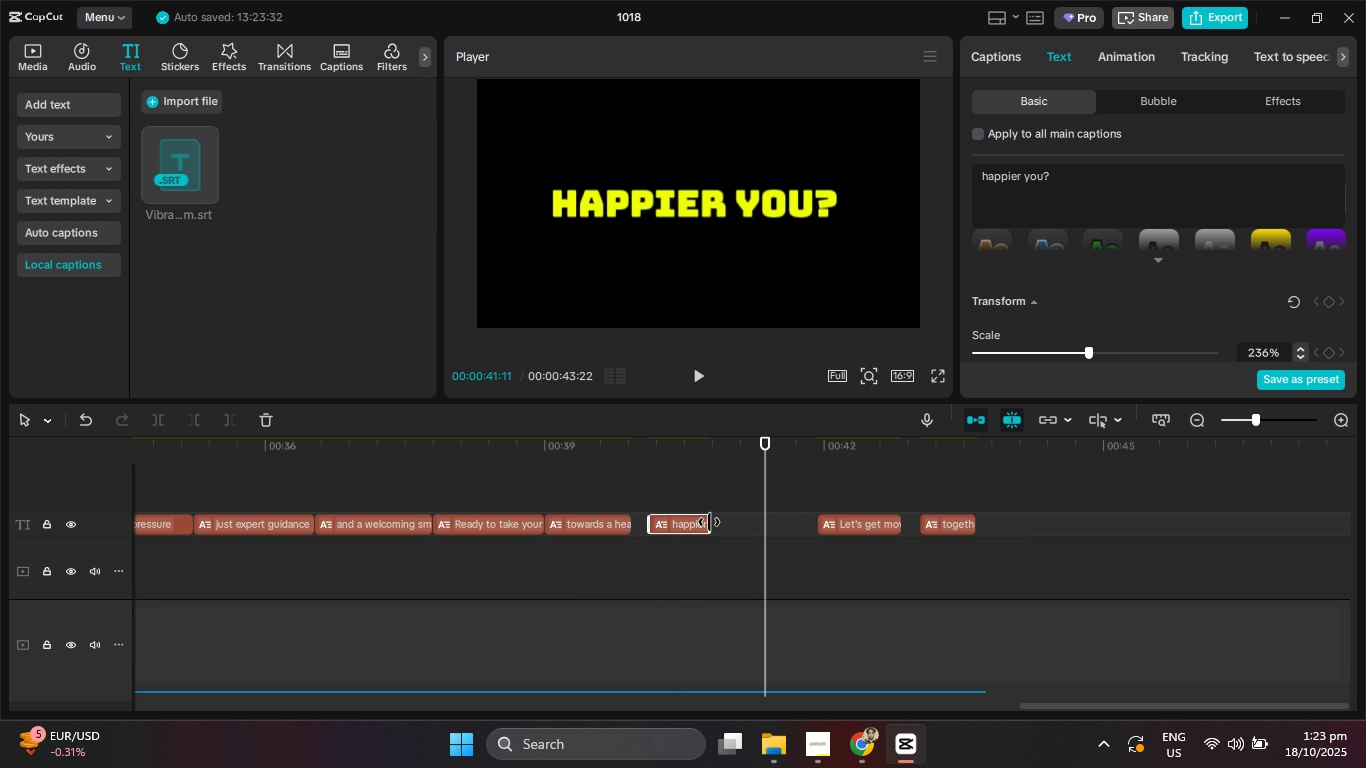 
left_click_drag(start_coordinate=[707, 522], to_coordinate=[740, 522])
 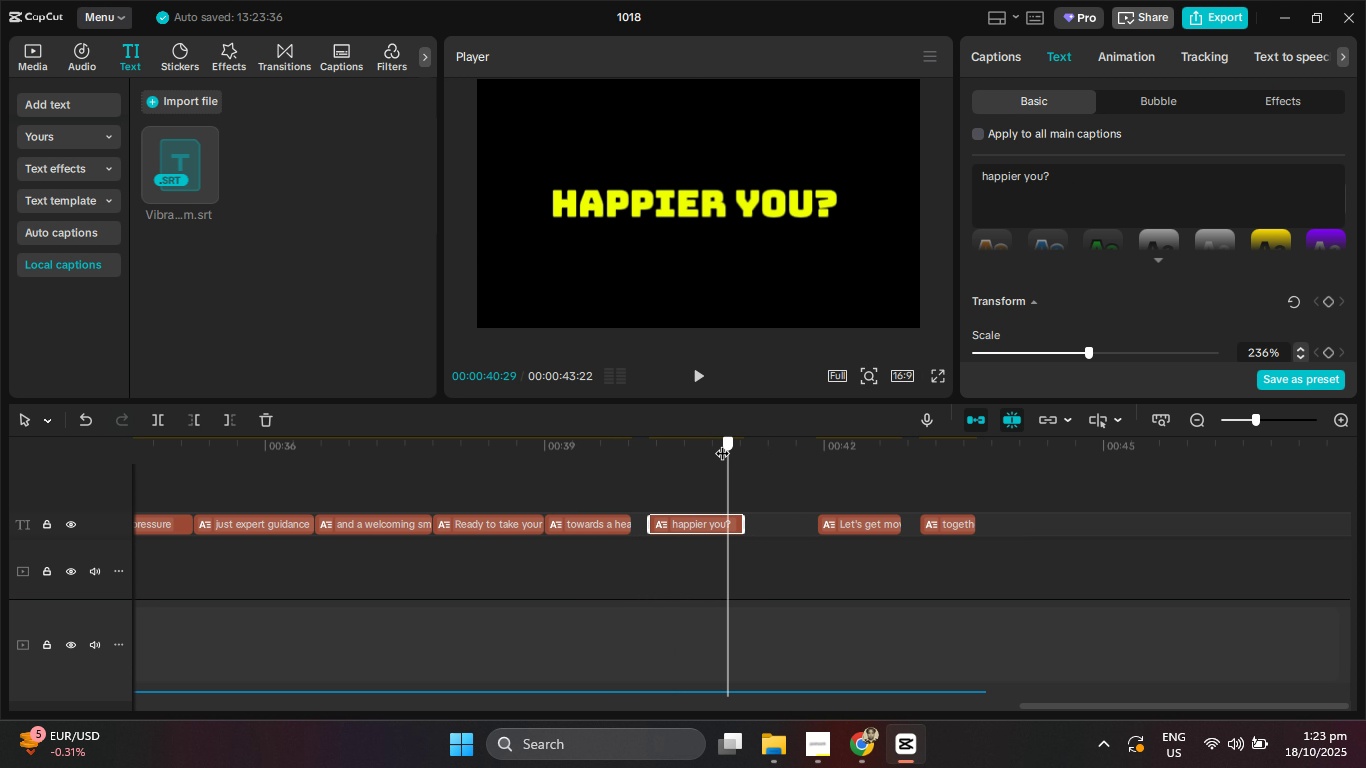 
left_click_drag(start_coordinate=[727, 444], to_coordinate=[707, 443])
 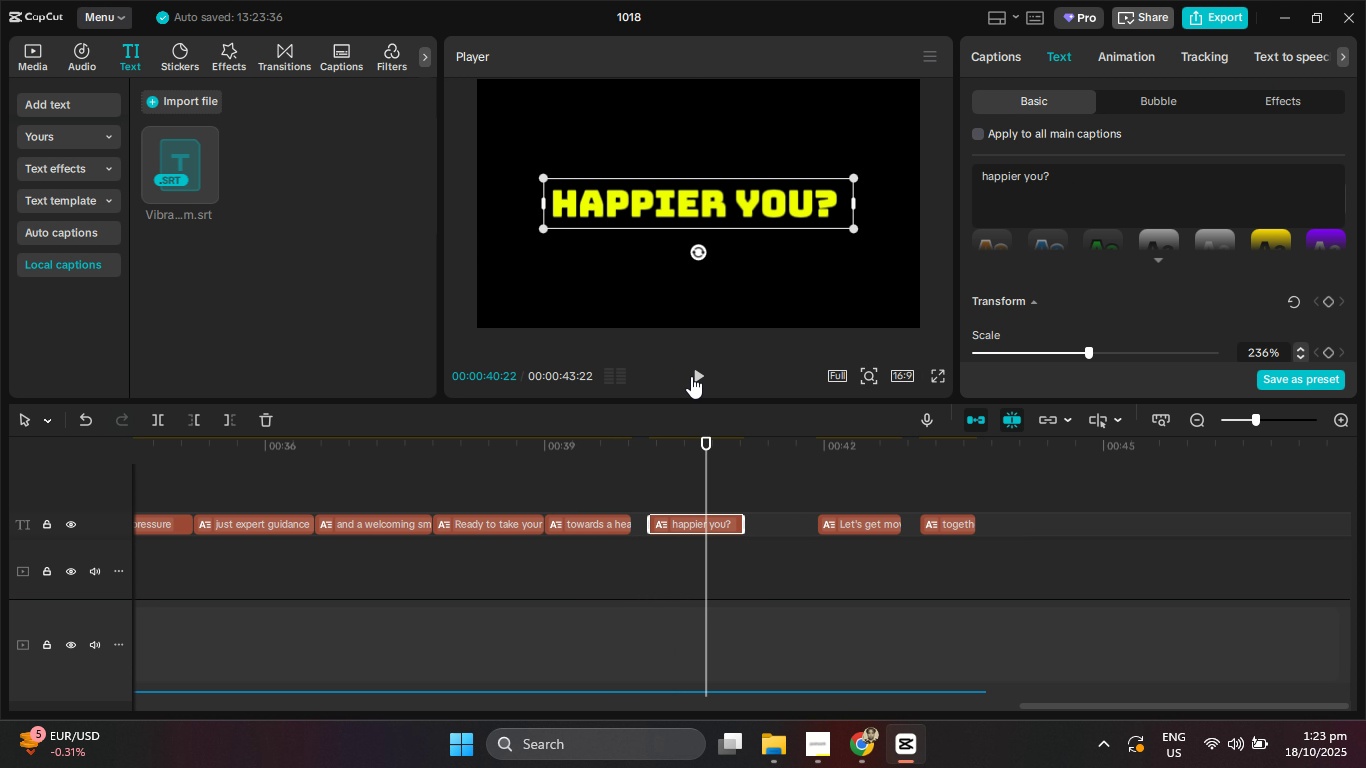 
left_click([691, 376])
 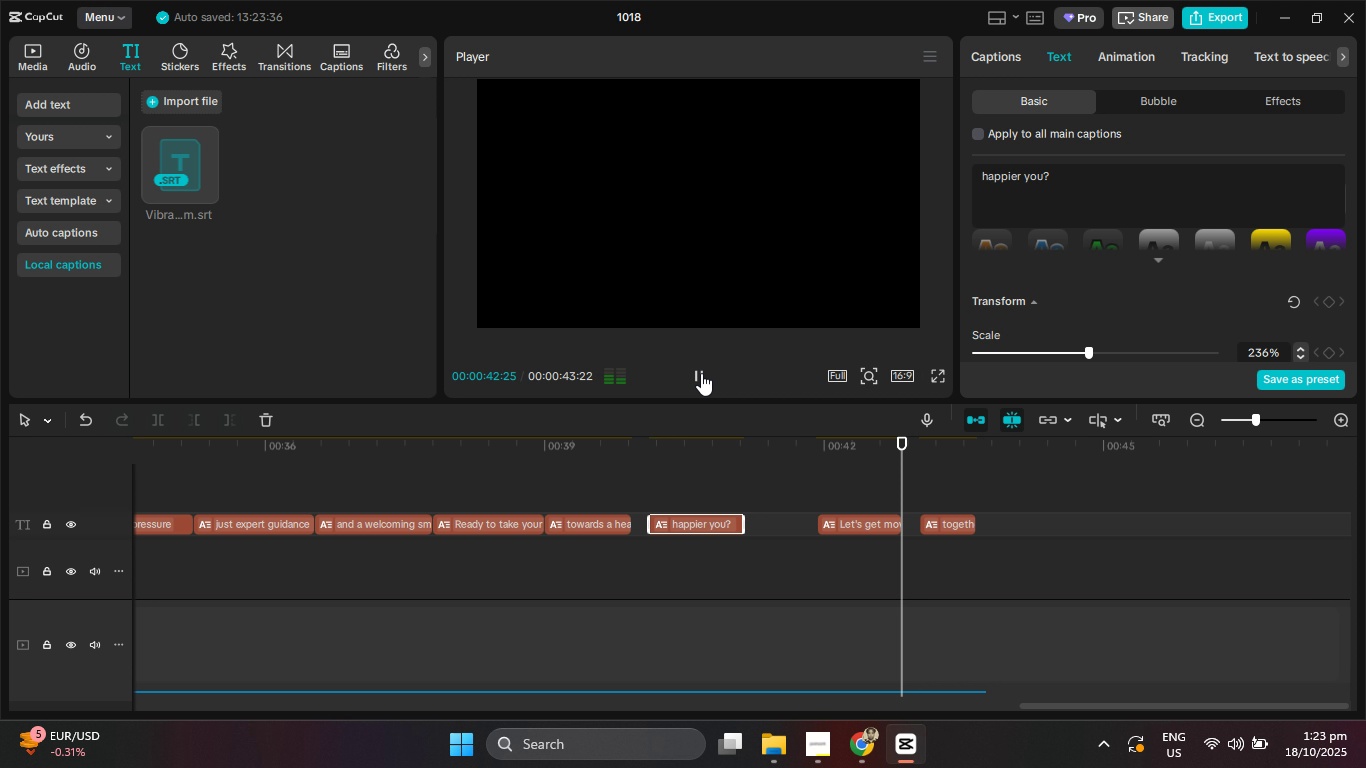 
left_click([701, 373])
 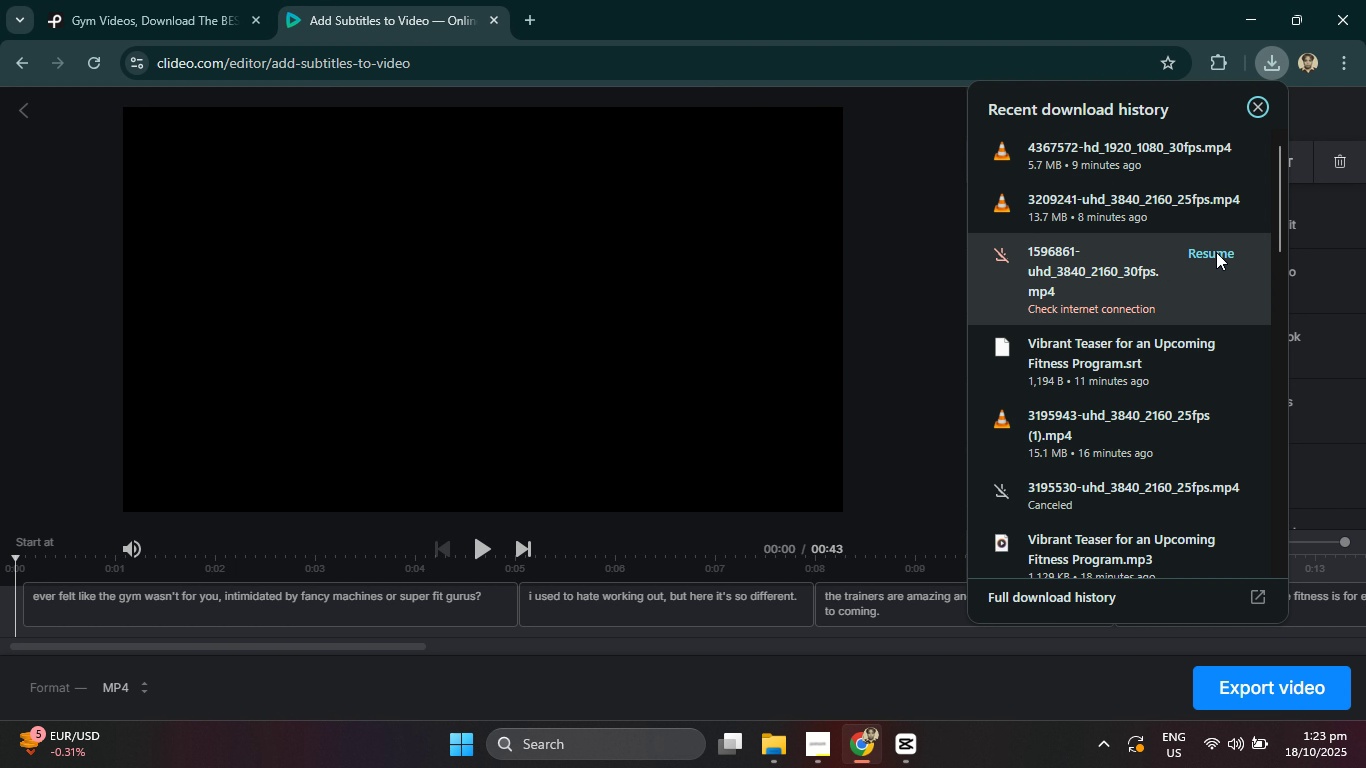 
left_click([1216, 251])
 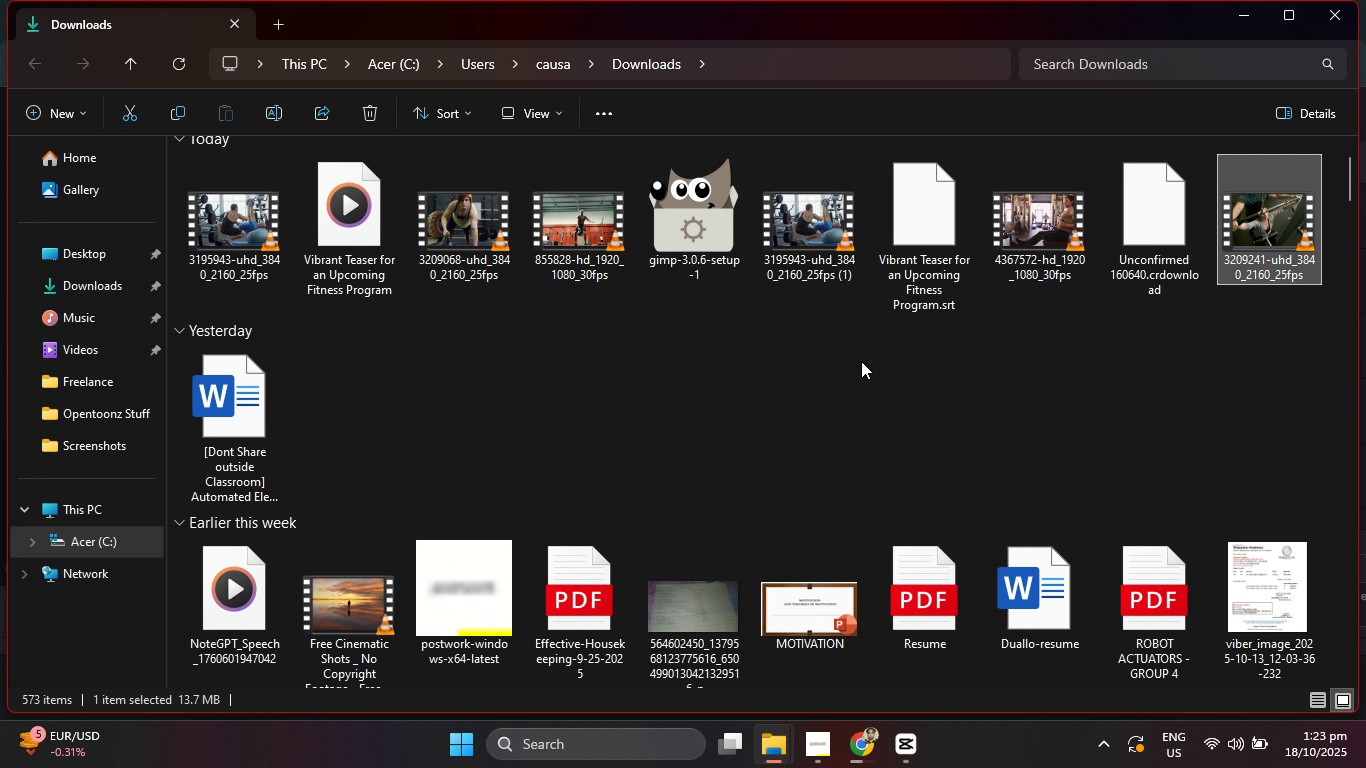 
mouse_move([1261, 260])
 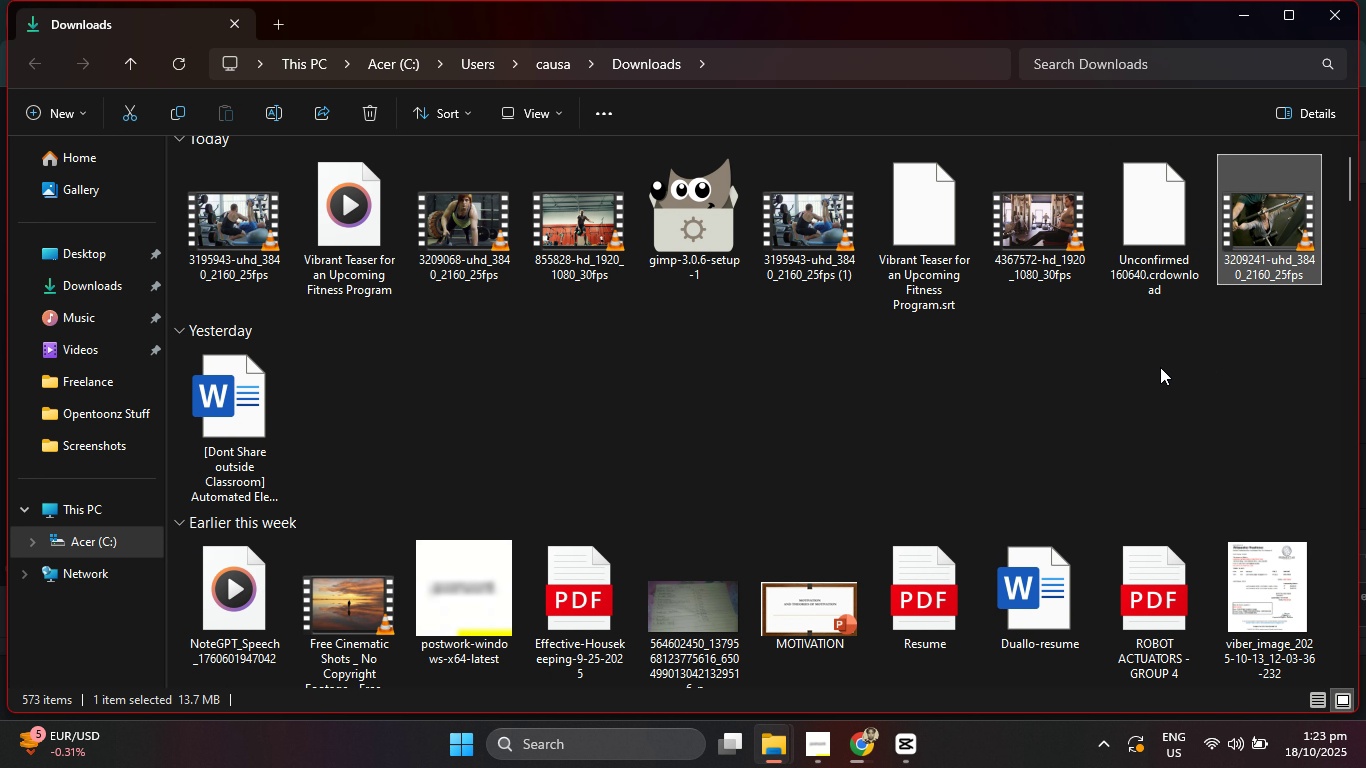 
hold_key(key=ControlLeft, duration=1.52)
left_click([1044, 265])
 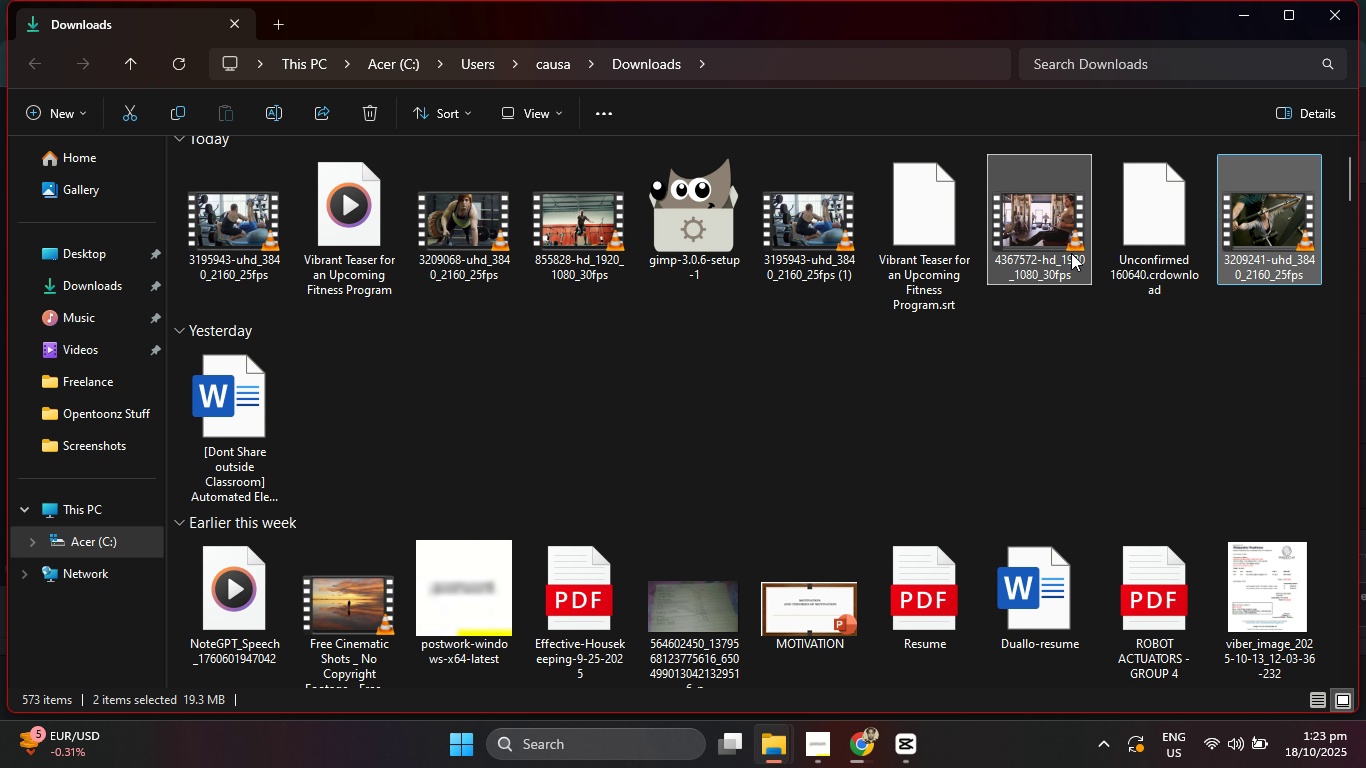 
left_click_drag(start_coordinate=[1057, 250], to_coordinate=[863, 656])
 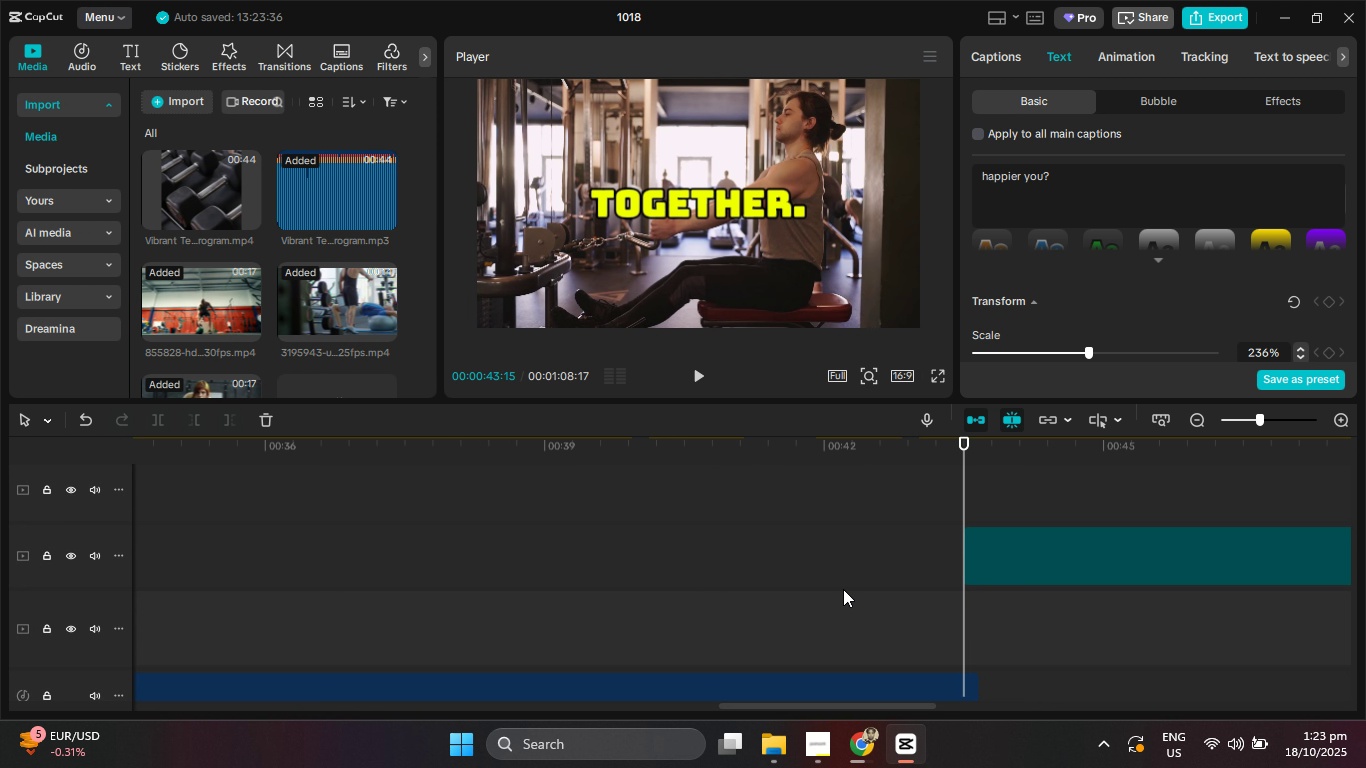 
hold_key(key=ControlLeft, duration=1.53)
scroll: coordinate [843, 568], scroll_direction: down, amount: 31.0
 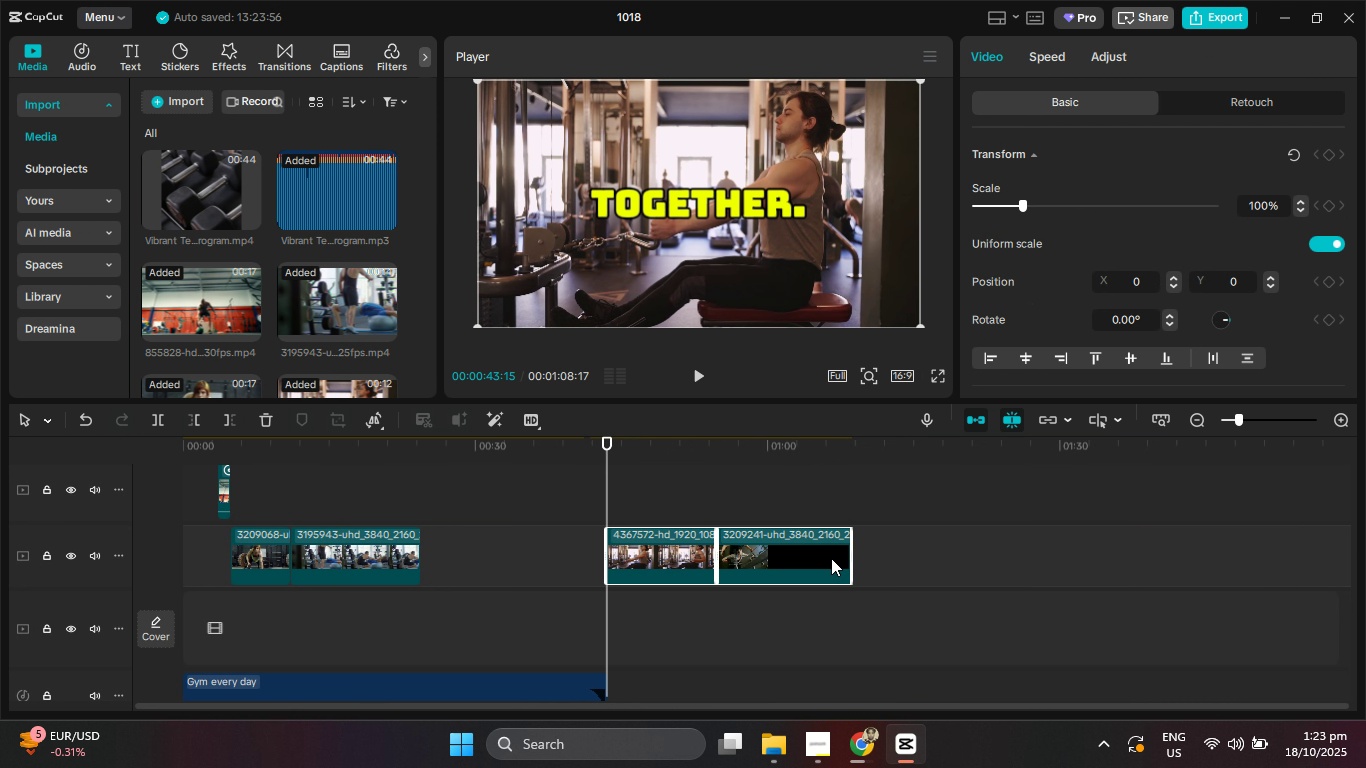 
hold_key(key=ControlLeft, duration=0.44)
 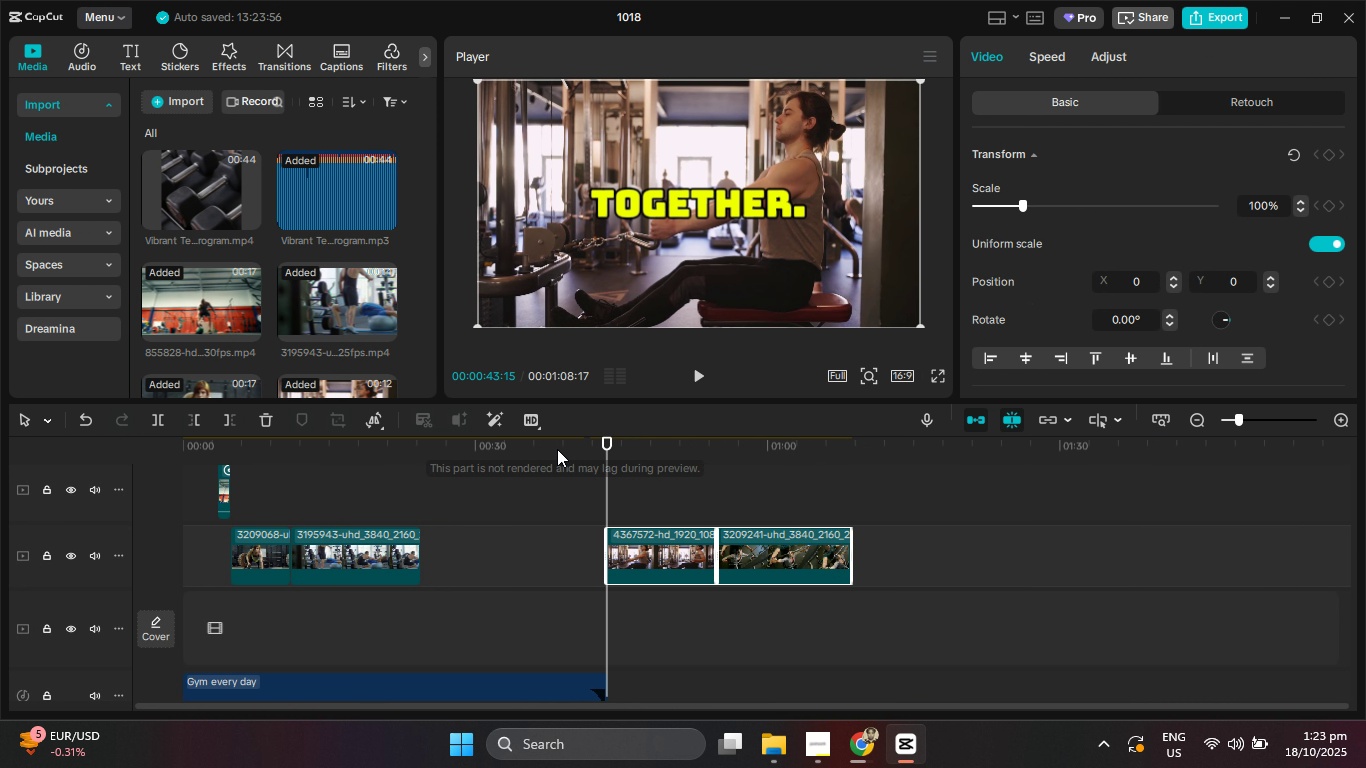 
left_click_drag(start_coordinate=[559, 450], to_coordinate=[119, 455])
 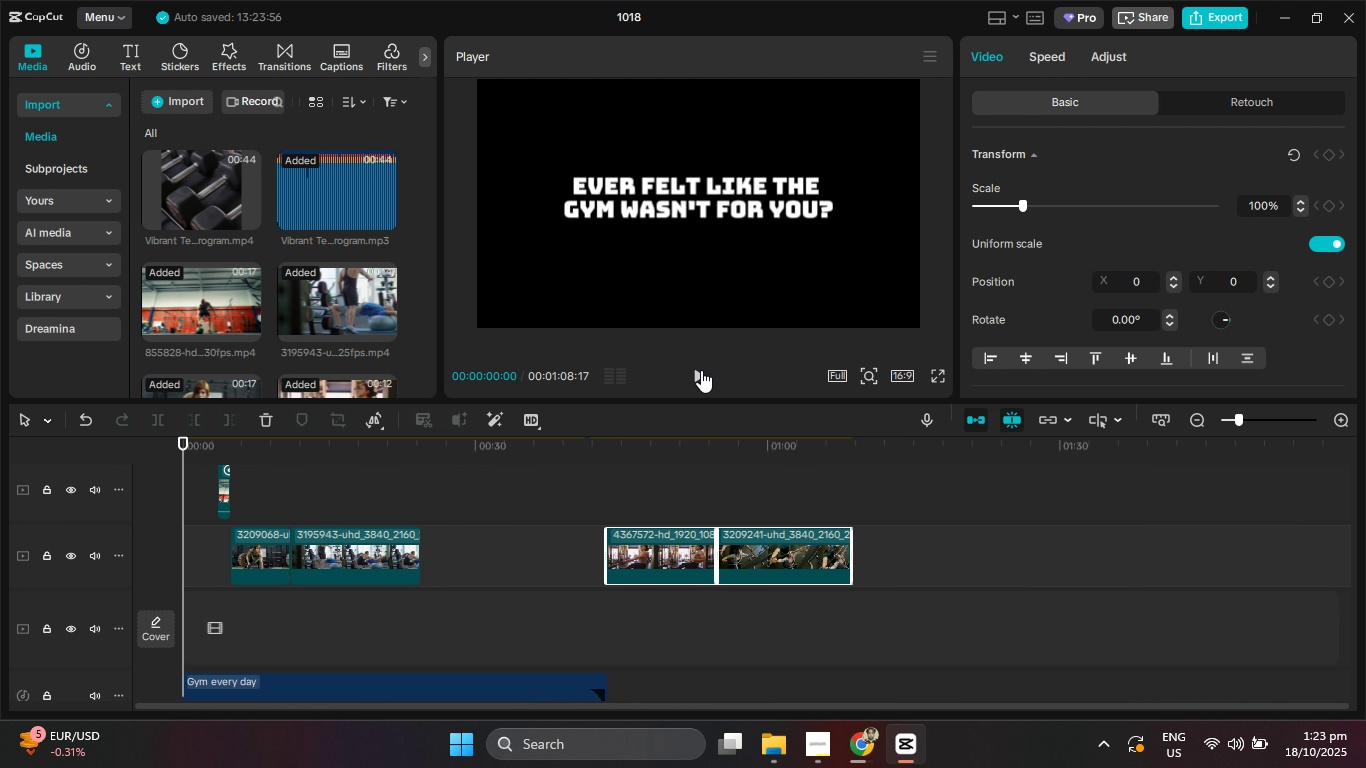 
left_click([701, 370])
 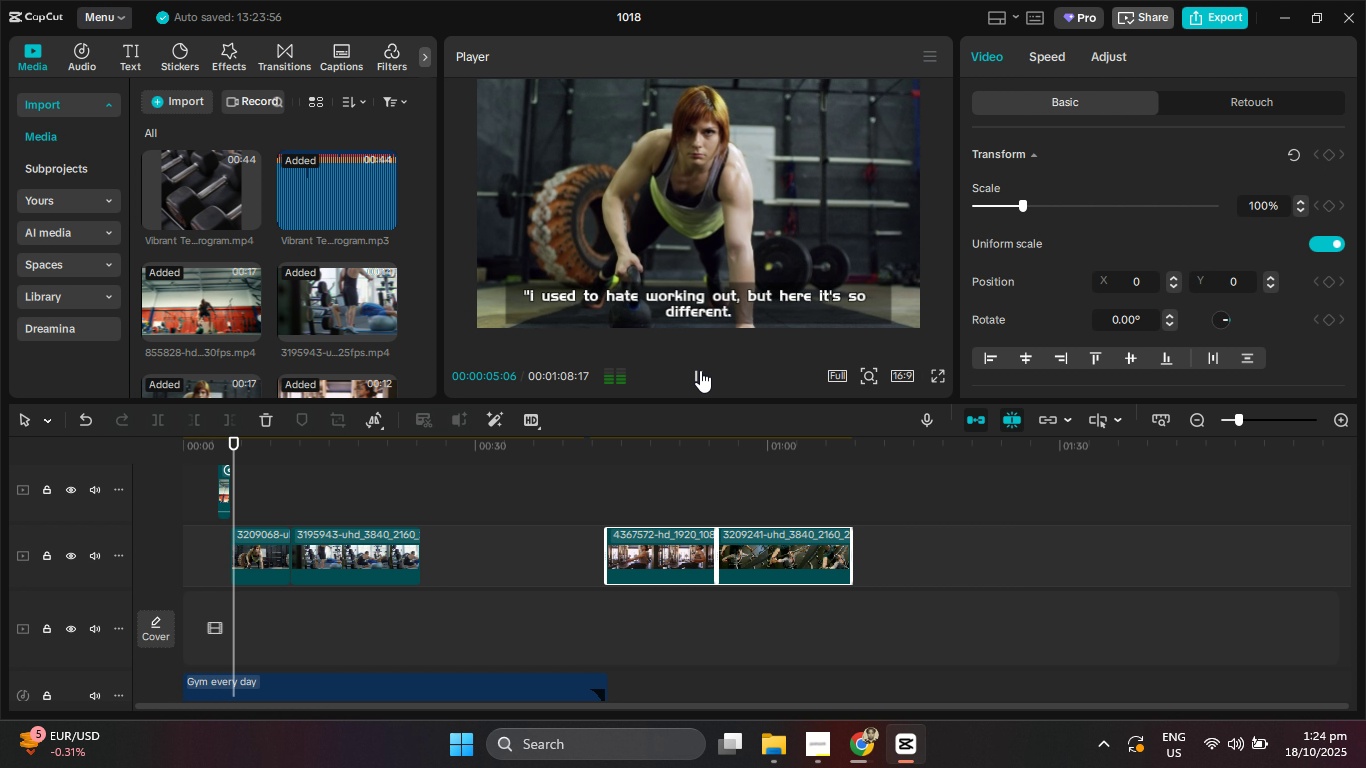 
wait(7.01)
 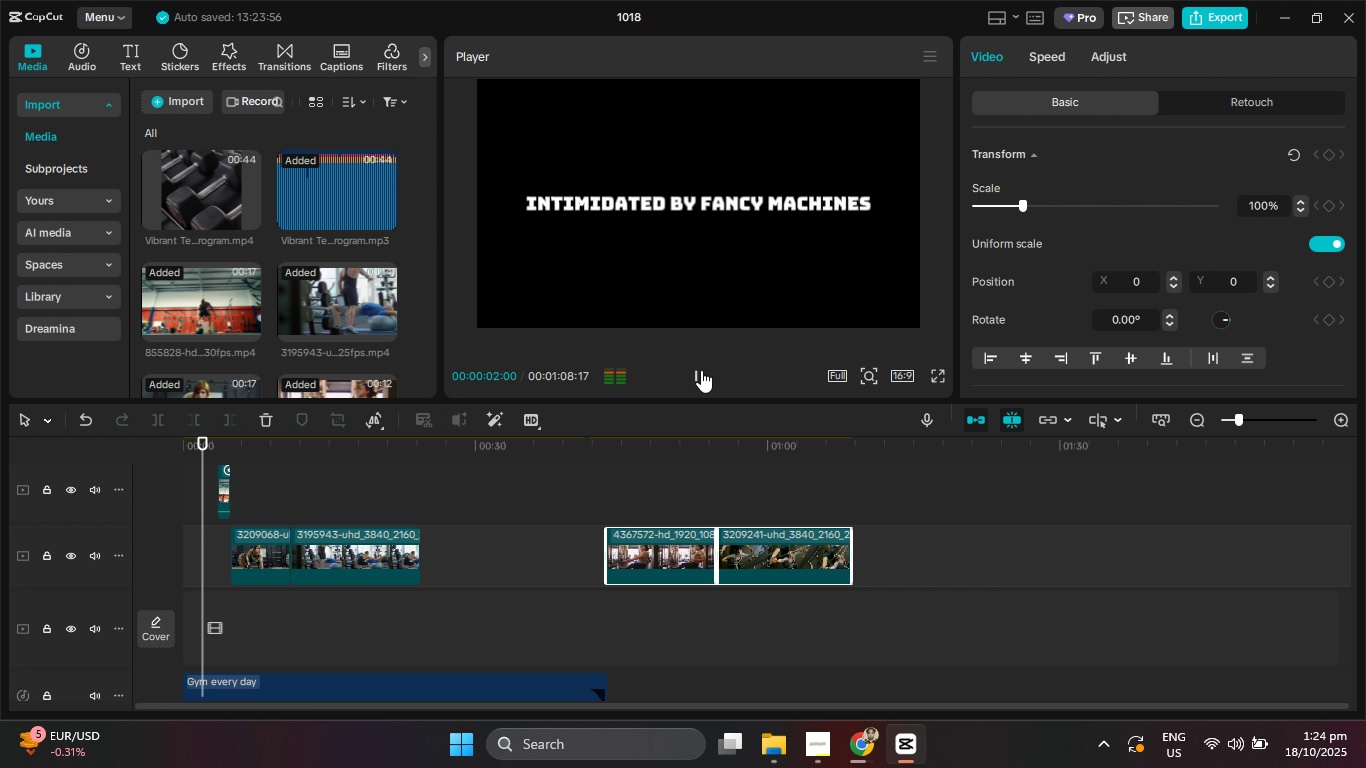 
hold_key(key=ControlLeft, duration=0.83)
scroll: coordinate [362, 582], scroll_direction: up, amount: 5.0
 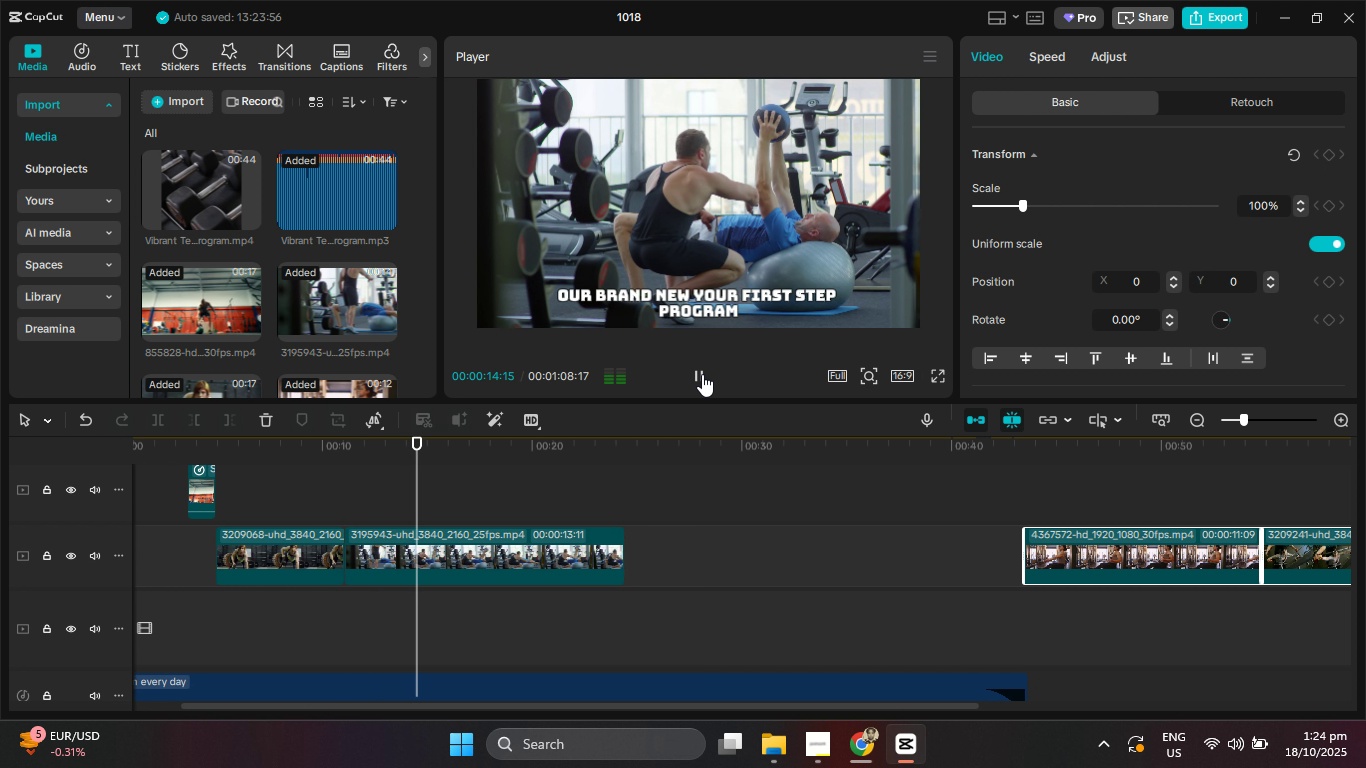 
wait(11.64)
 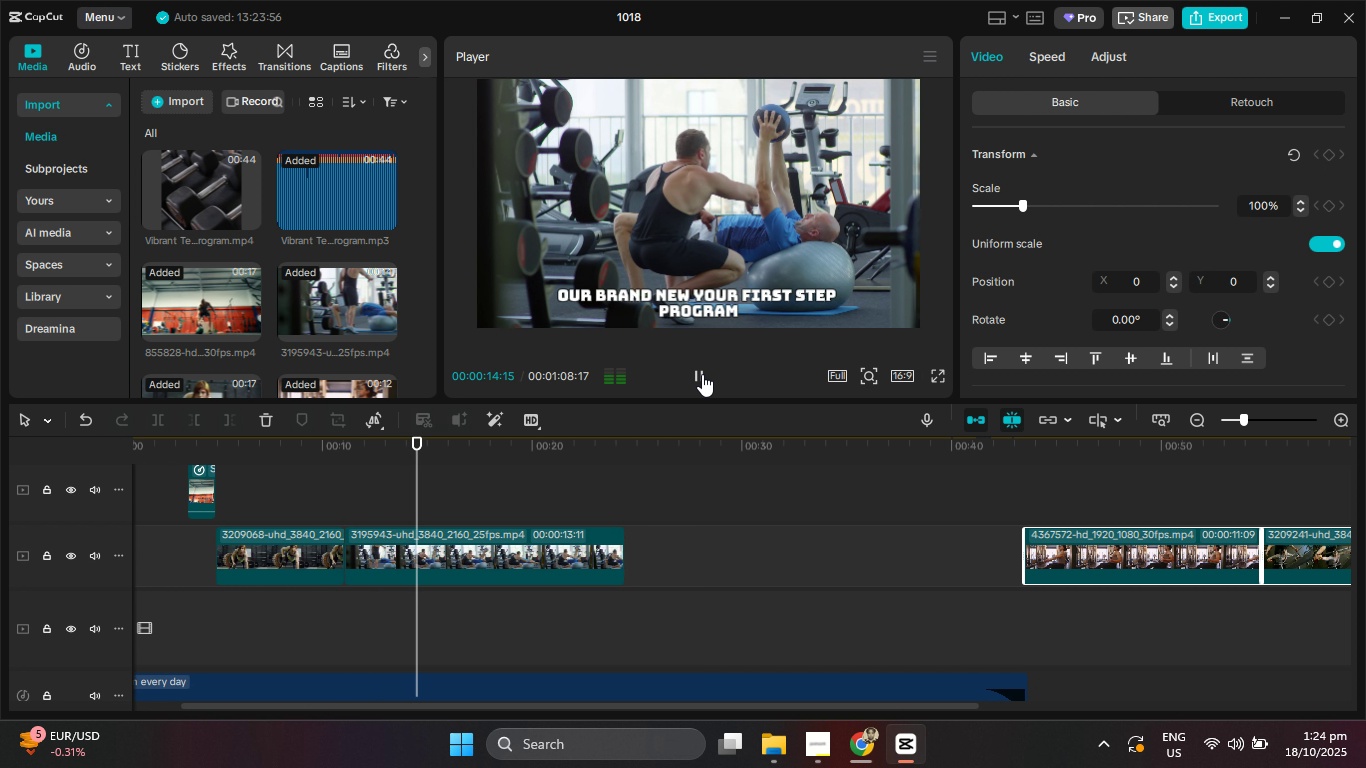 
left_click_drag(start_coordinate=[720, 706], to_coordinate=[839, 705])
 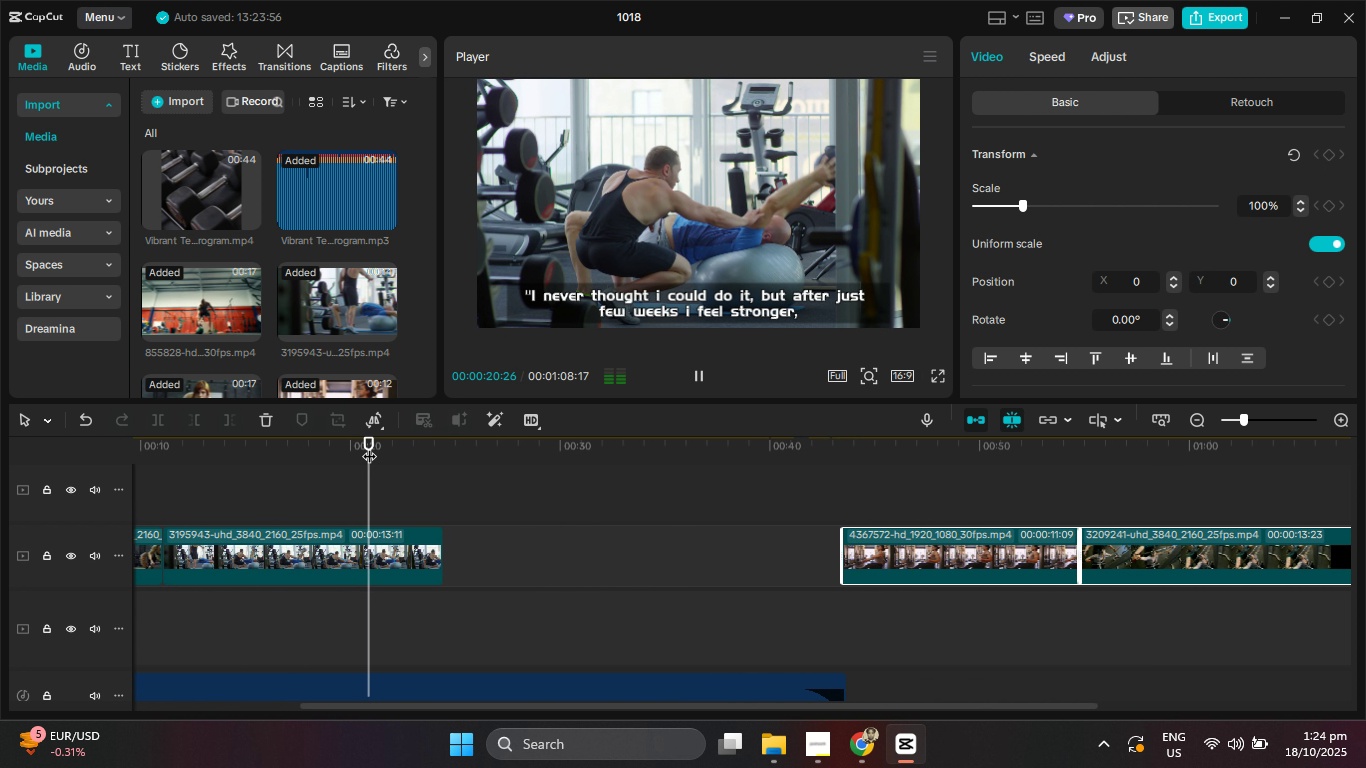 
left_click_drag(start_coordinate=[364, 443], to_coordinate=[285, 443])
 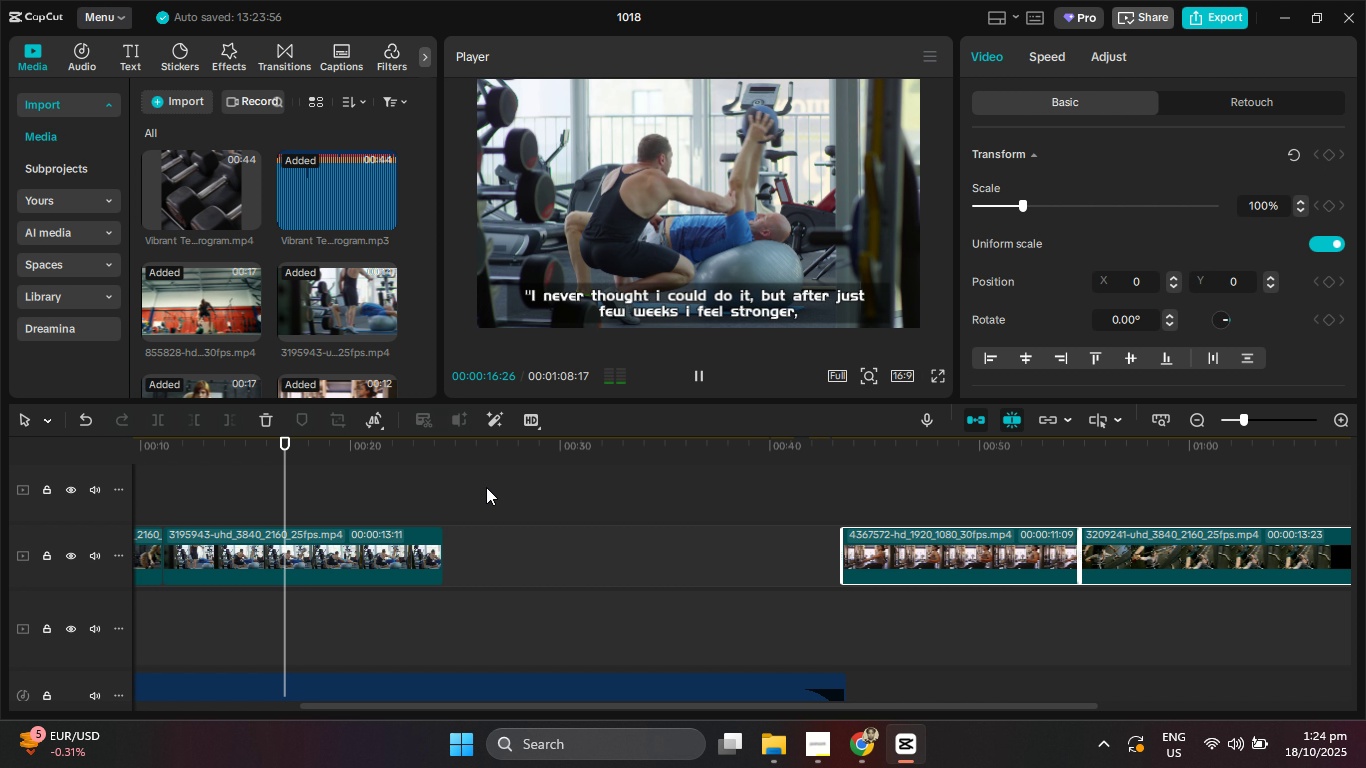 
scroll: coordinate [484, 502], scroll_direction: up, amount: 6.0
 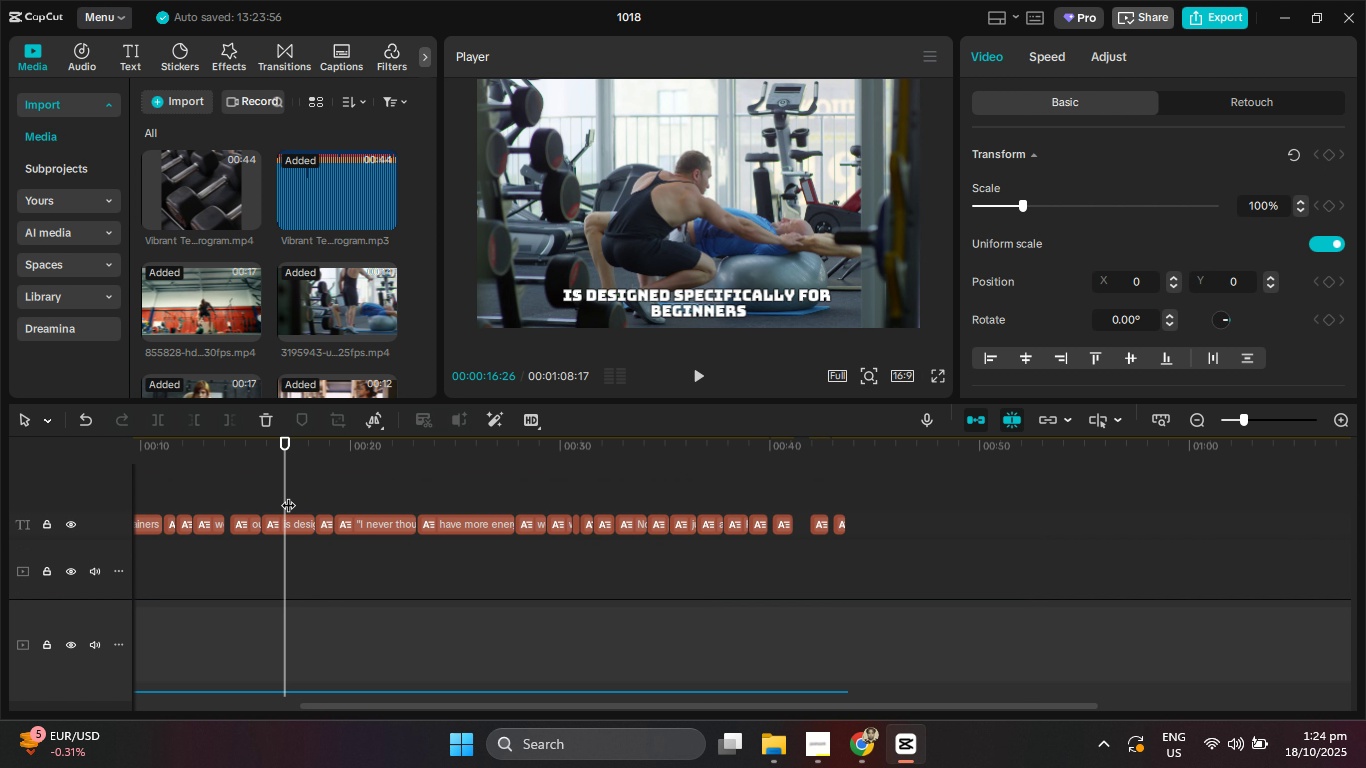 
left_click_drag(start_coordinate=[288, 495], to_coordinate=[337, 493])
 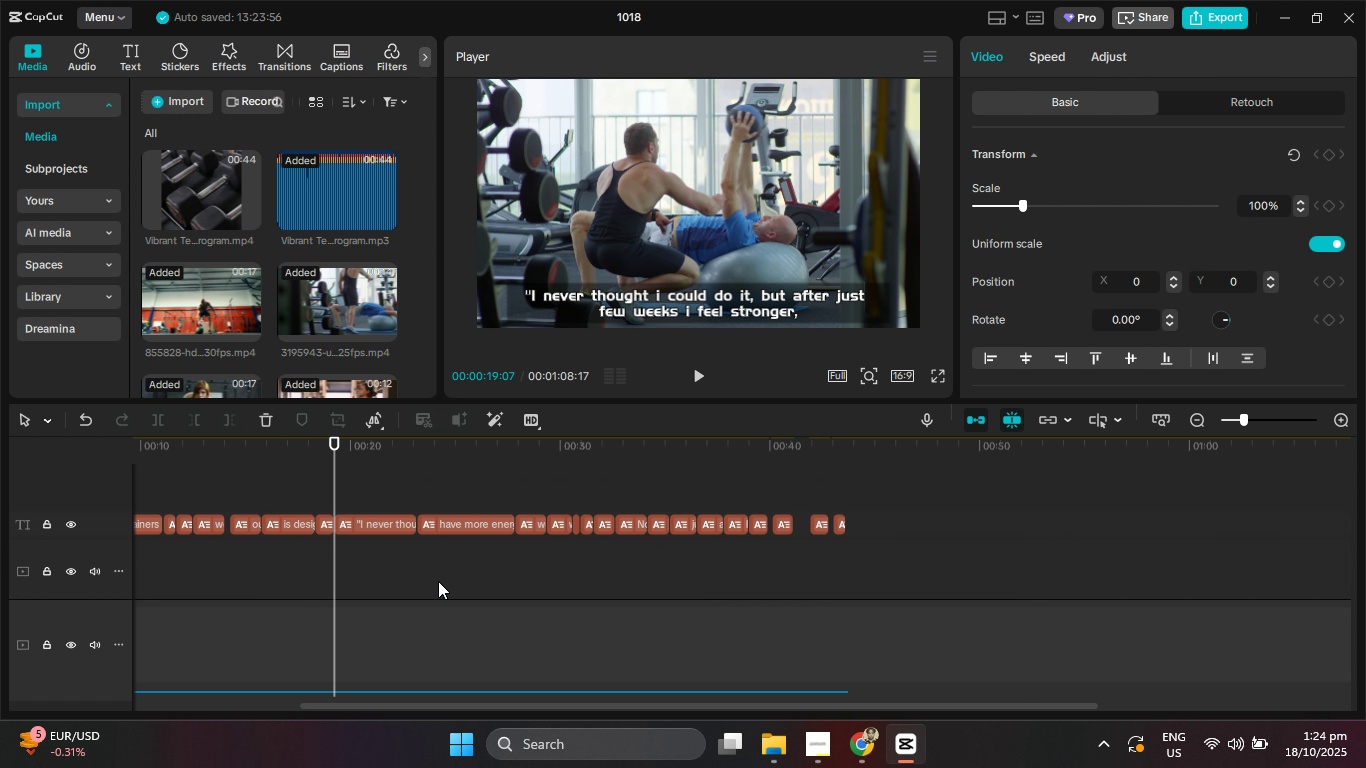 
scroll: coordinate [436, 581], scroll_direction: down, amount: 6.0
 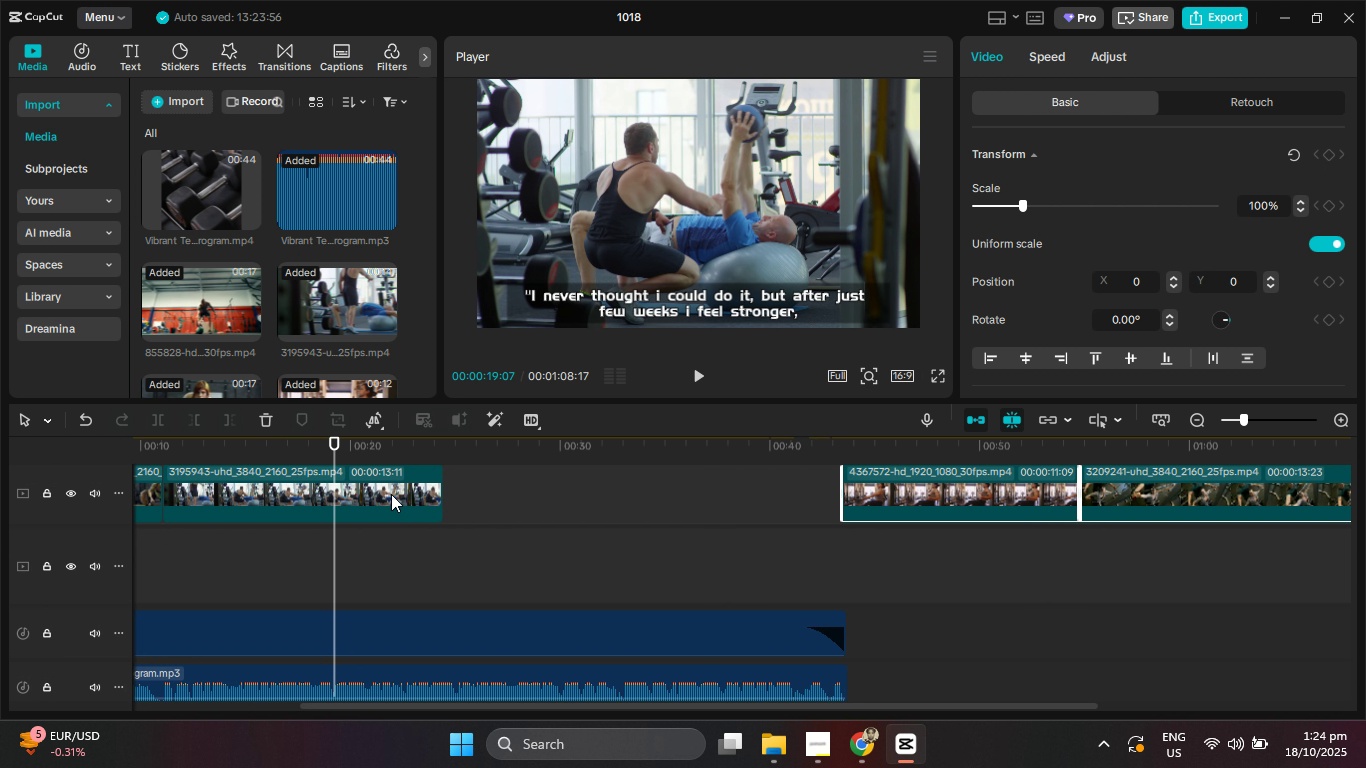 
left_click([391, 494])
 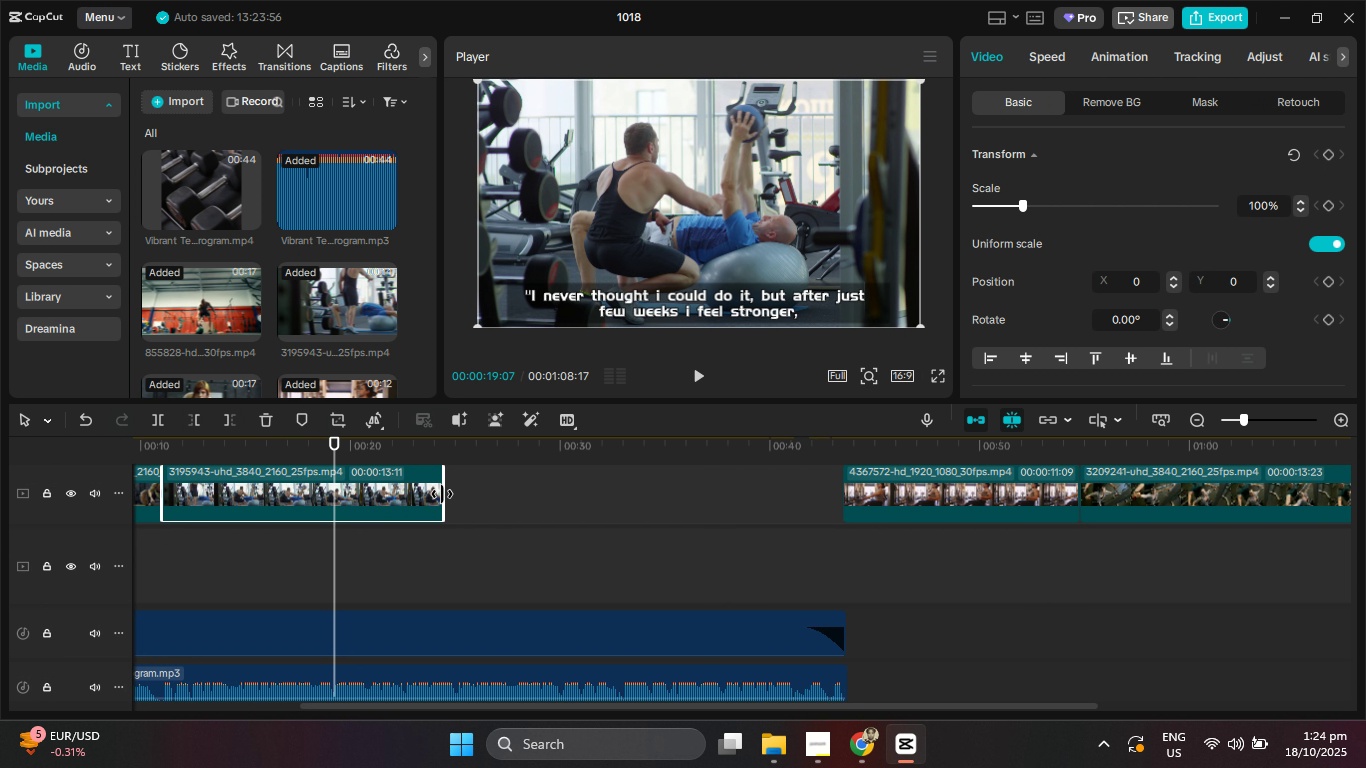 
left_click_drag(start_coordinate=[443, 495], to_coordinate=[332, 497])
 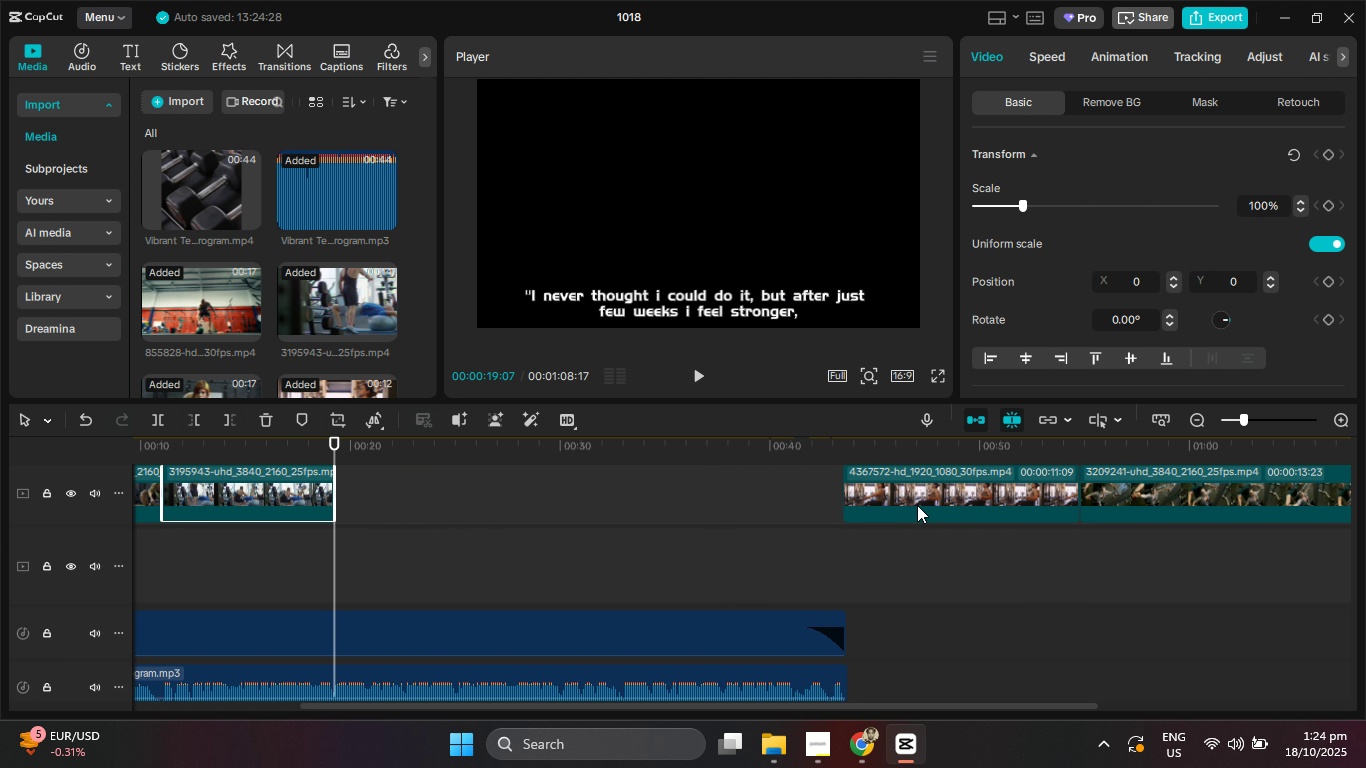 
left_click_drag(start_coordinate=[917, 505], to_coordinate=[406, 511])
 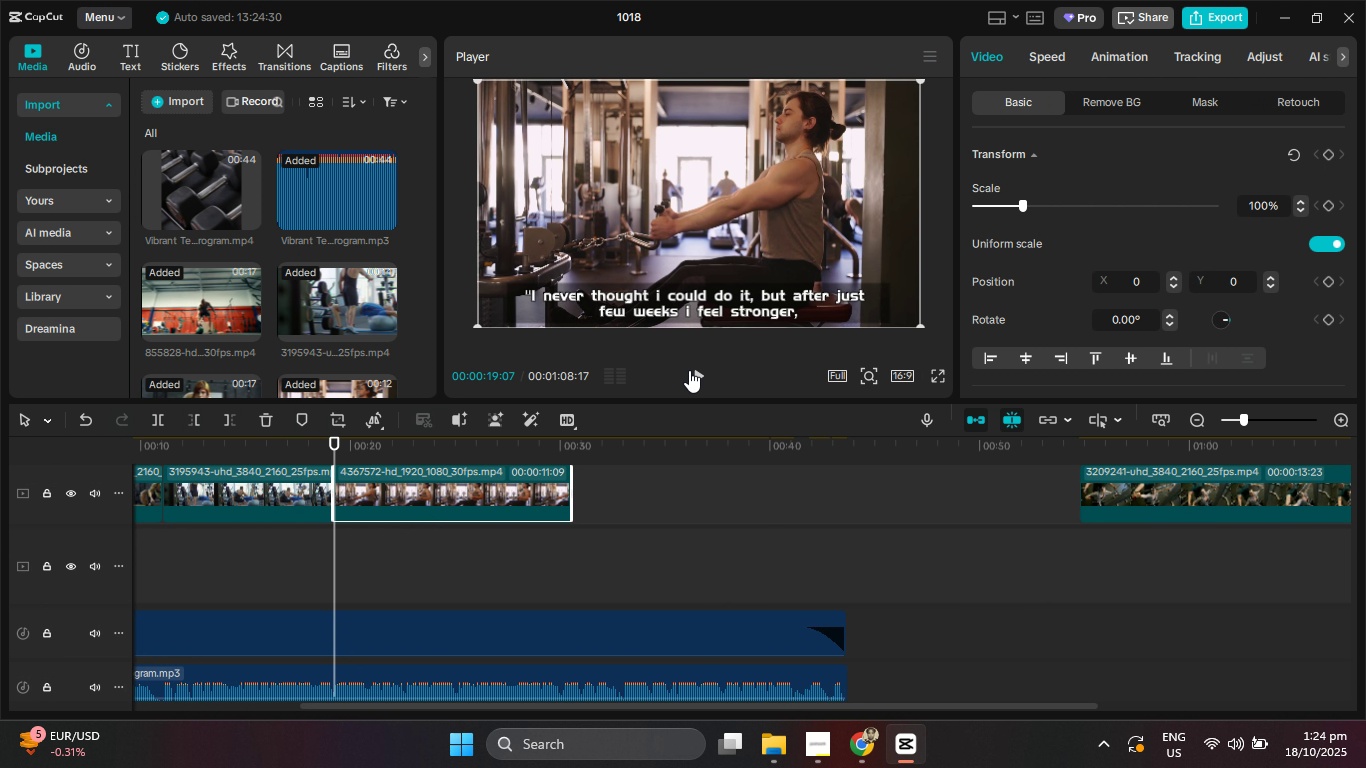 
left_click([689, 370])
 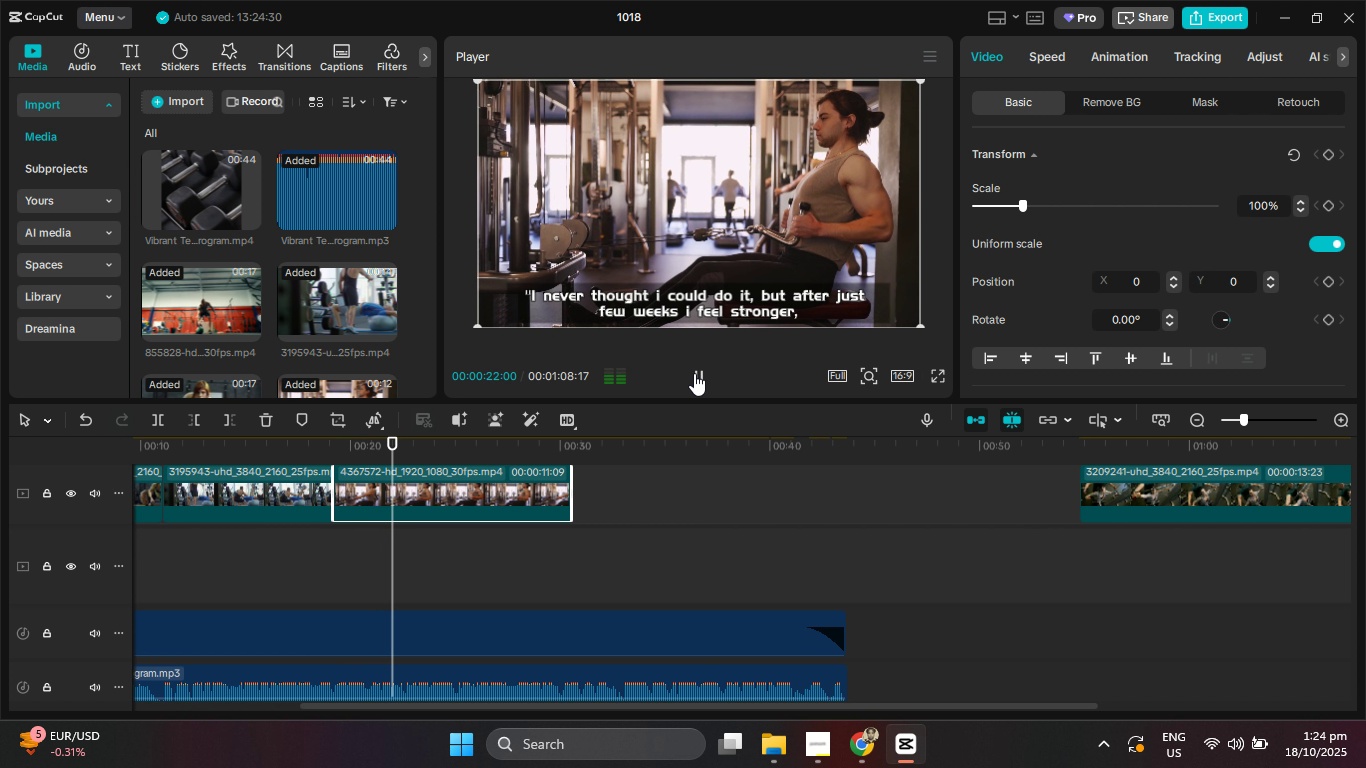 
scroll: coordinate [702, 512], scroll_direction: up, amount: 6.0
 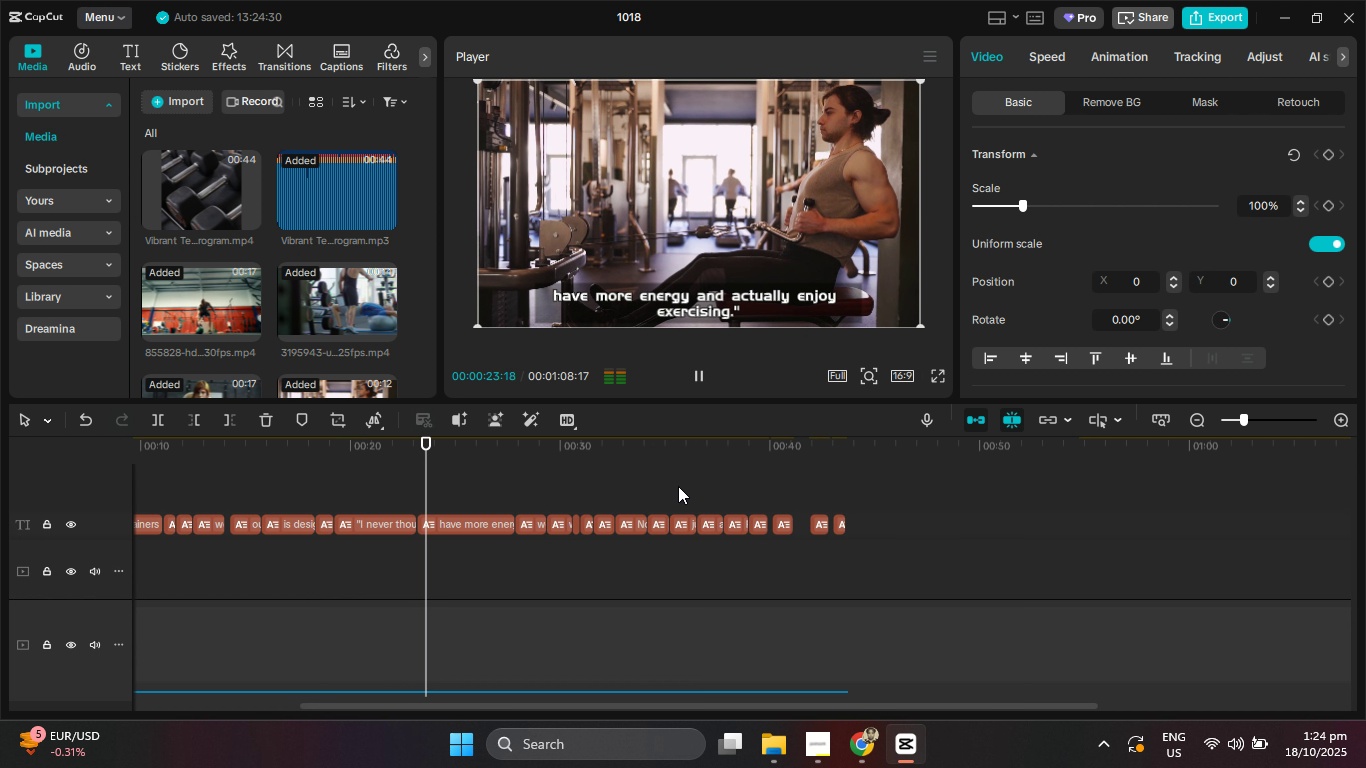 
scroll: coordinate [678, 478], scroll_direction: down, amount: 2.0
 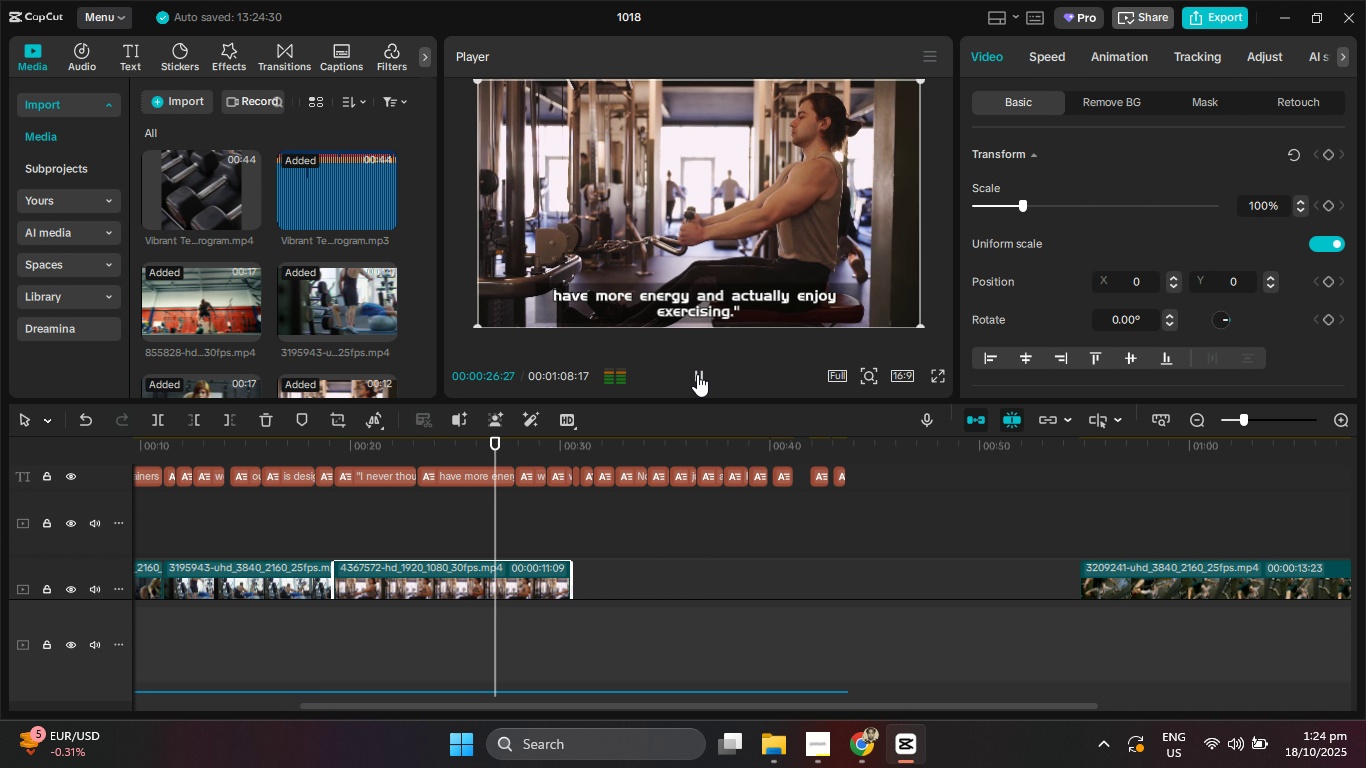 
left_click([697, 374])
 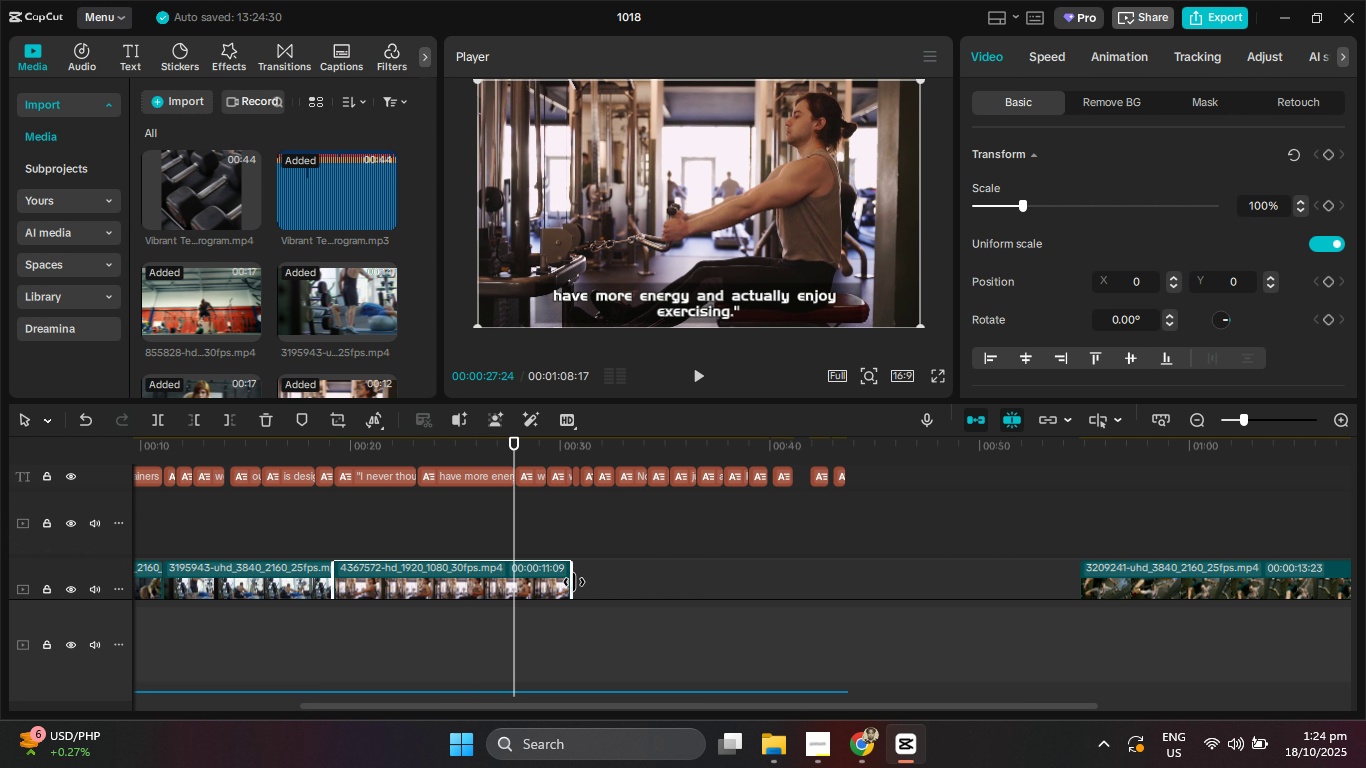 
left_click_drag(start_coordinate=[572, 581], to_coordinate=[512, 580])
 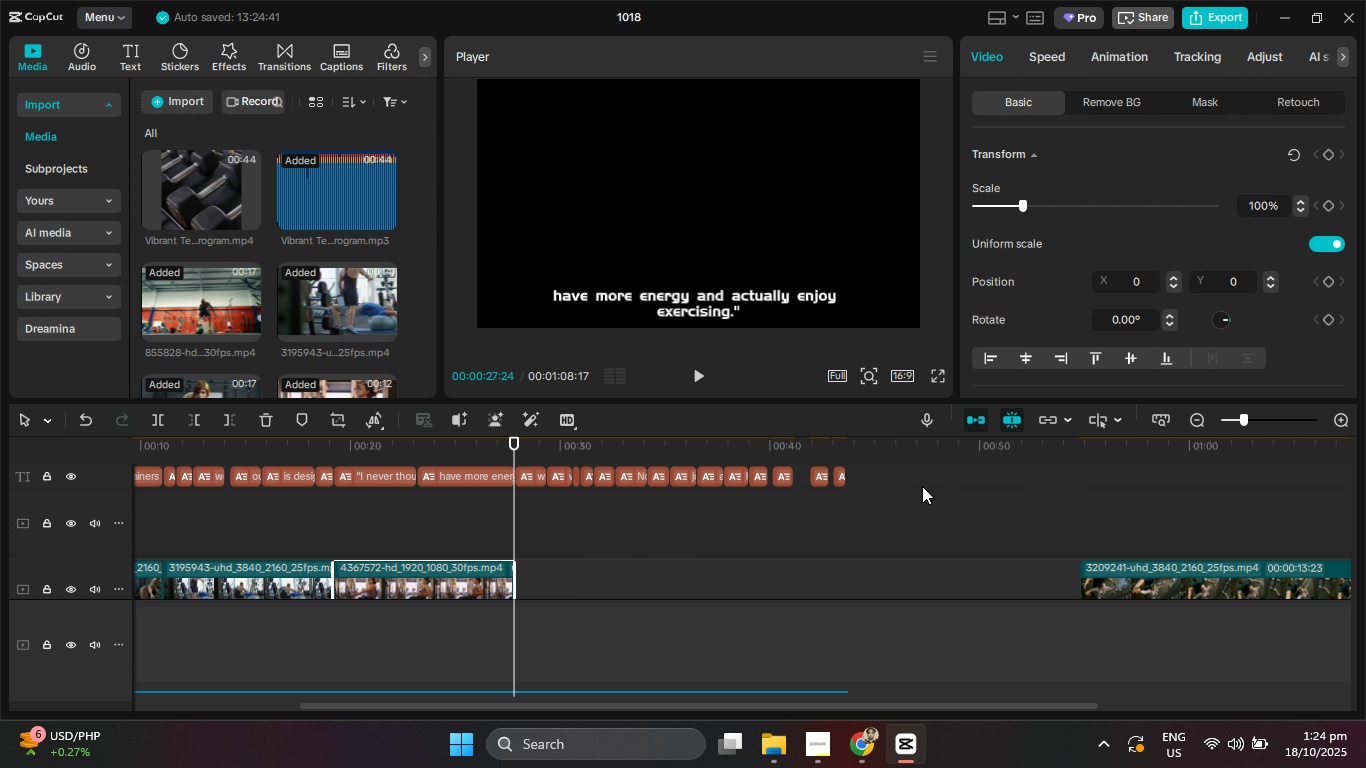 
scroll: coordinate [923, 487], scroll_direction: down, amount: 1.0
 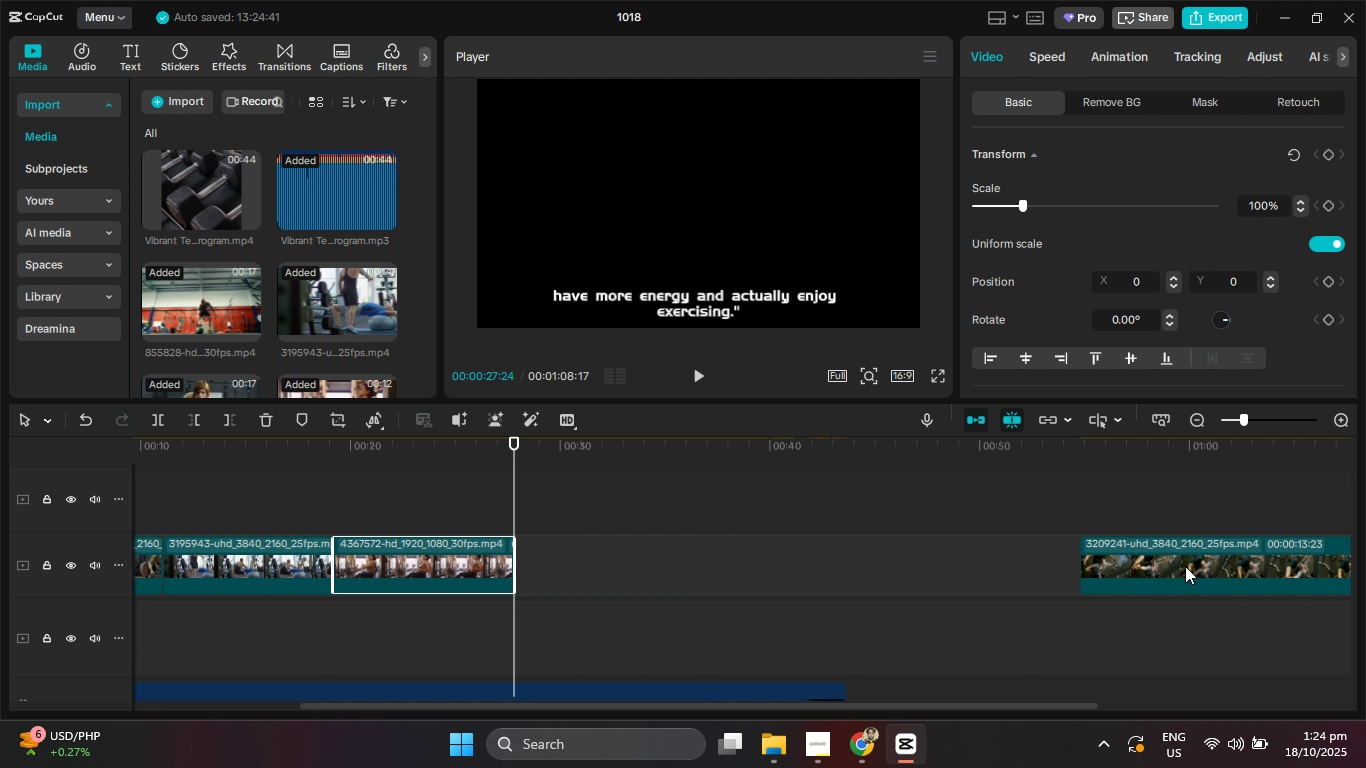 
left_click_drag(start_coordinate=[1187, 566], to_coordinate=[623, 574])
 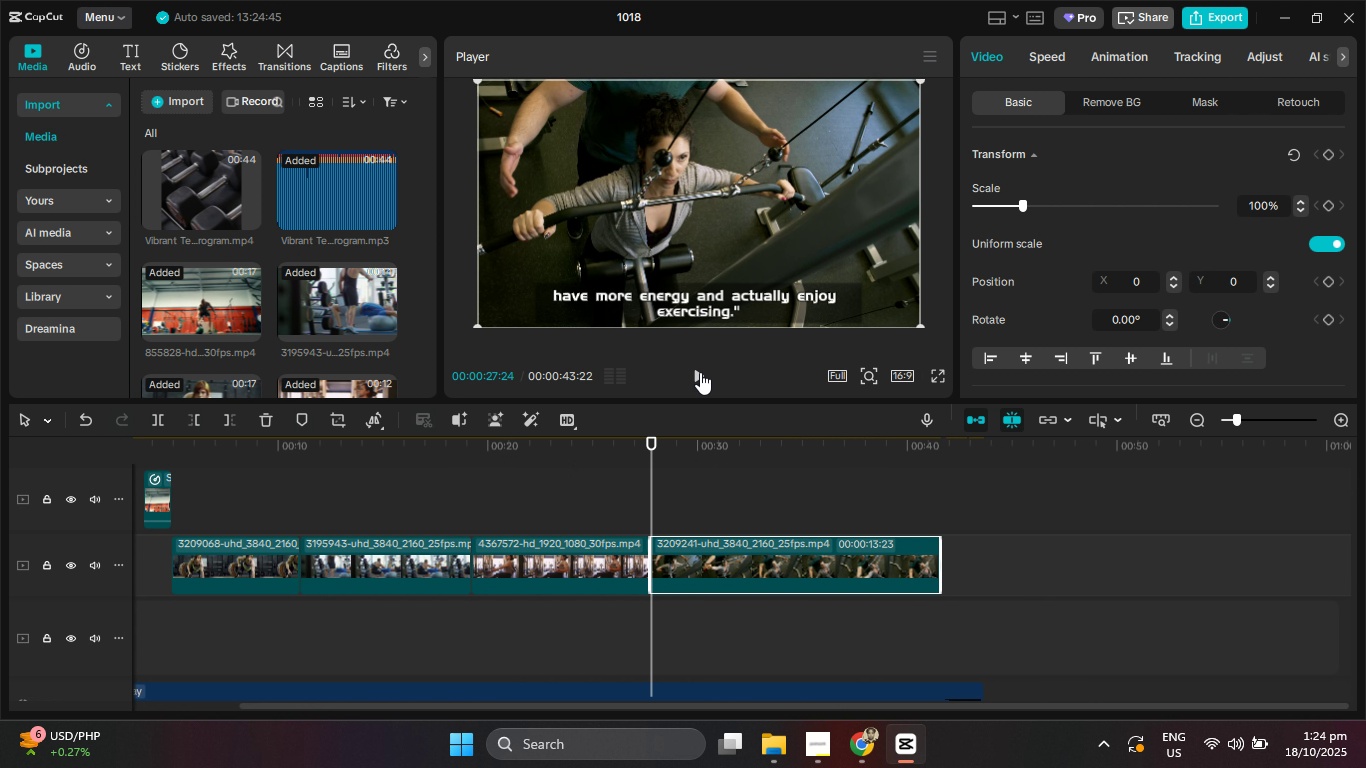 
left_click([697, 370])
 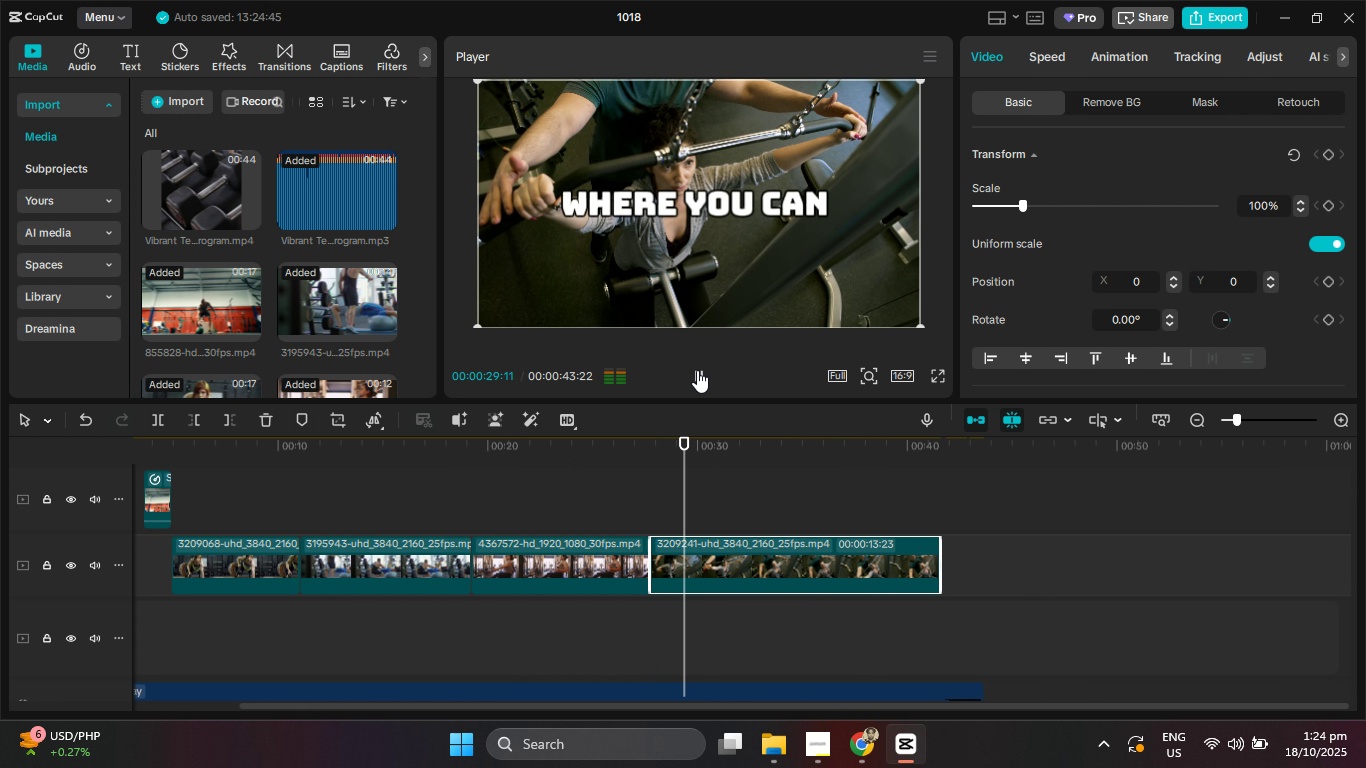 
left_click([697, 370])
 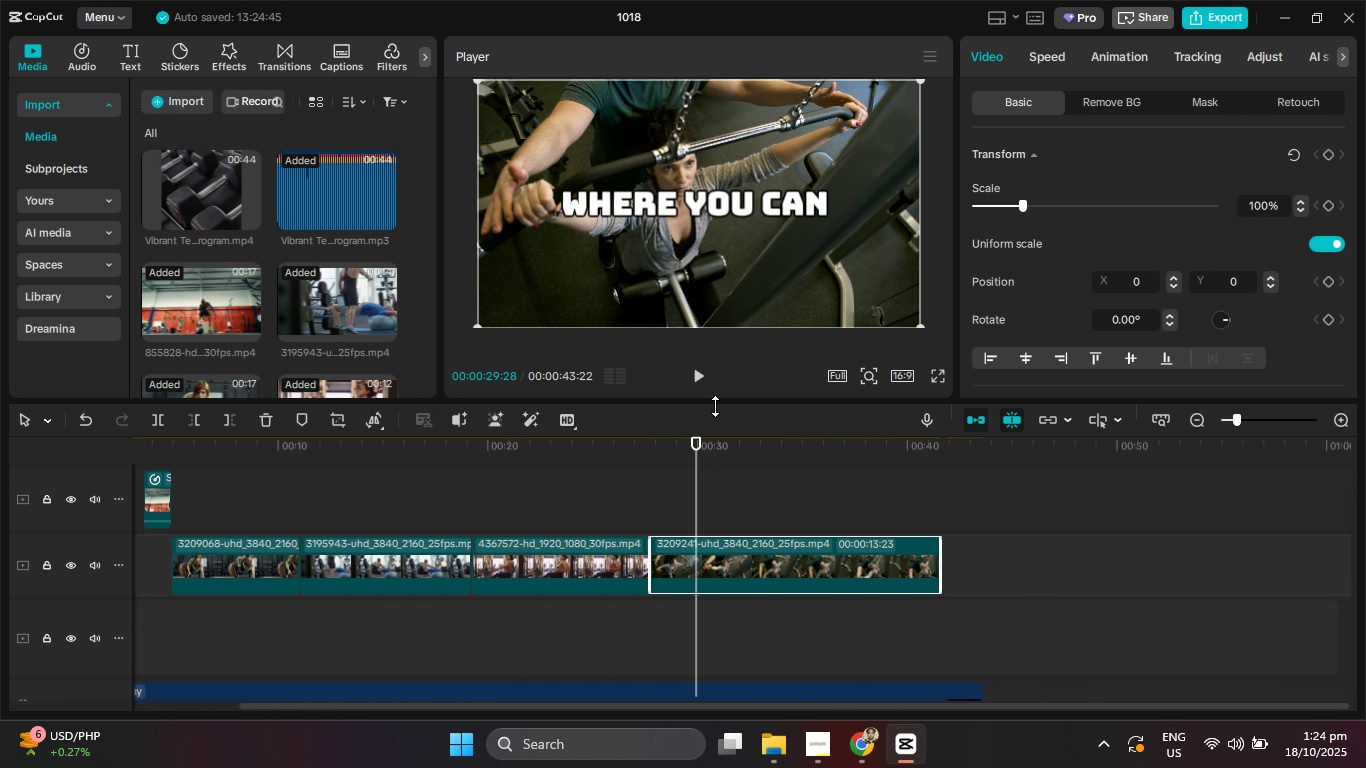 
scroll: coordinate [745, 507], scroll_direction: up, amount: 7.0
 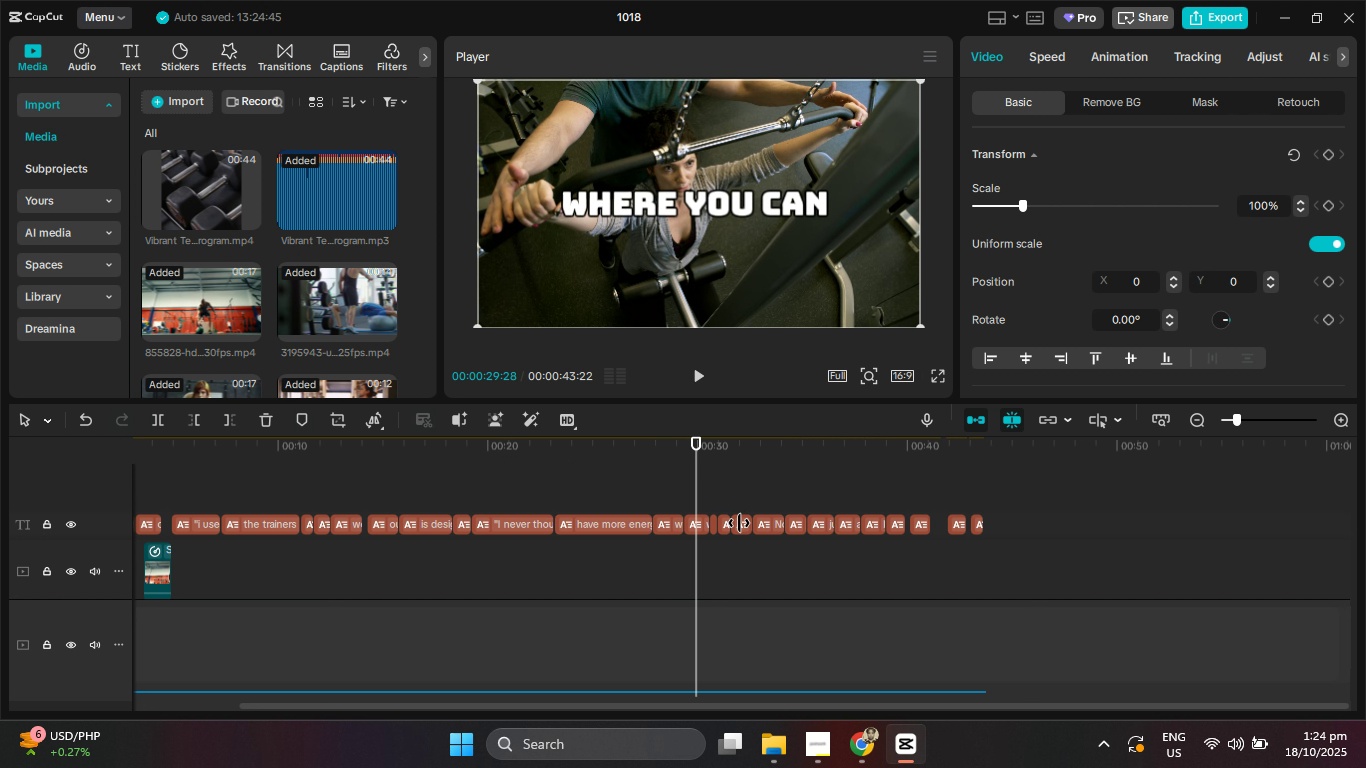 
hold_key(key=ControlLeft, duration=1.36)
scroll: coordinate [741, 522], scroll_direction: up, amount: 18.0
 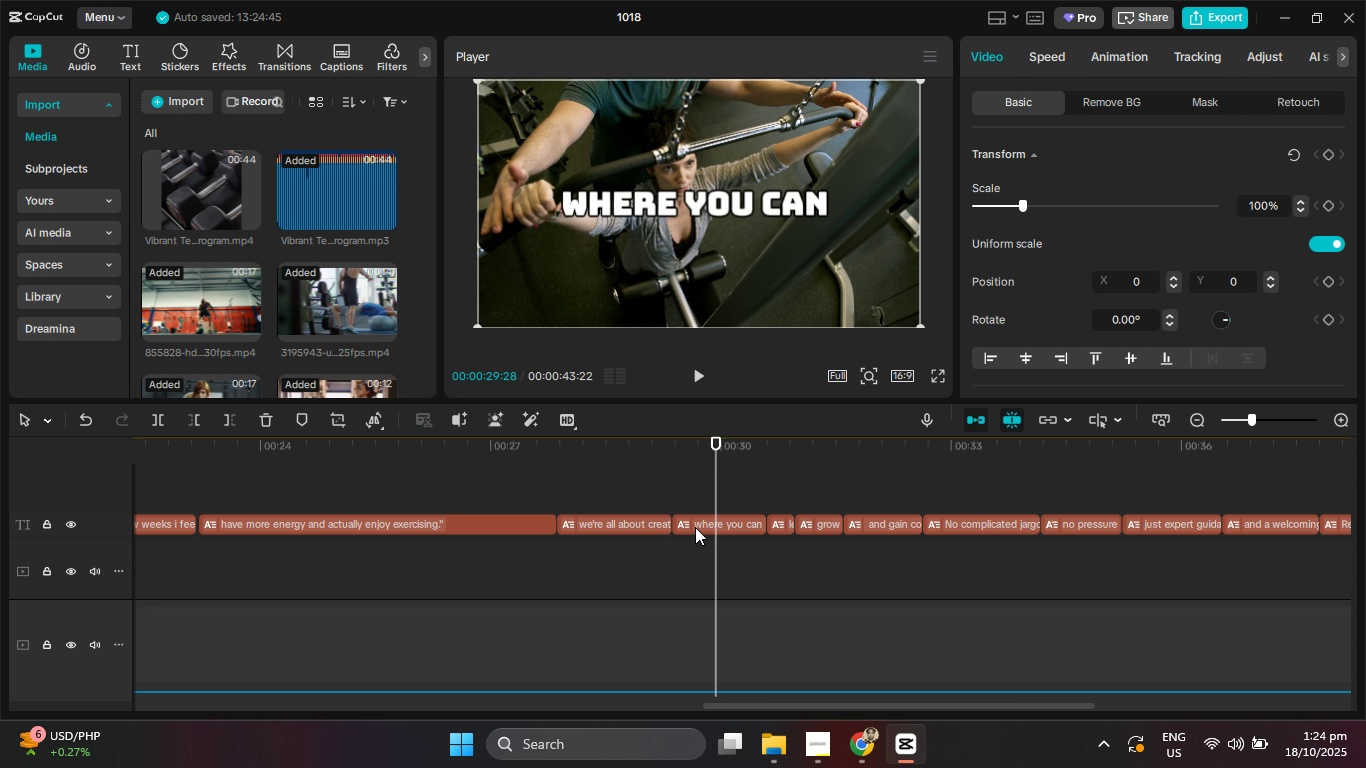 
left_click([700, 527])
 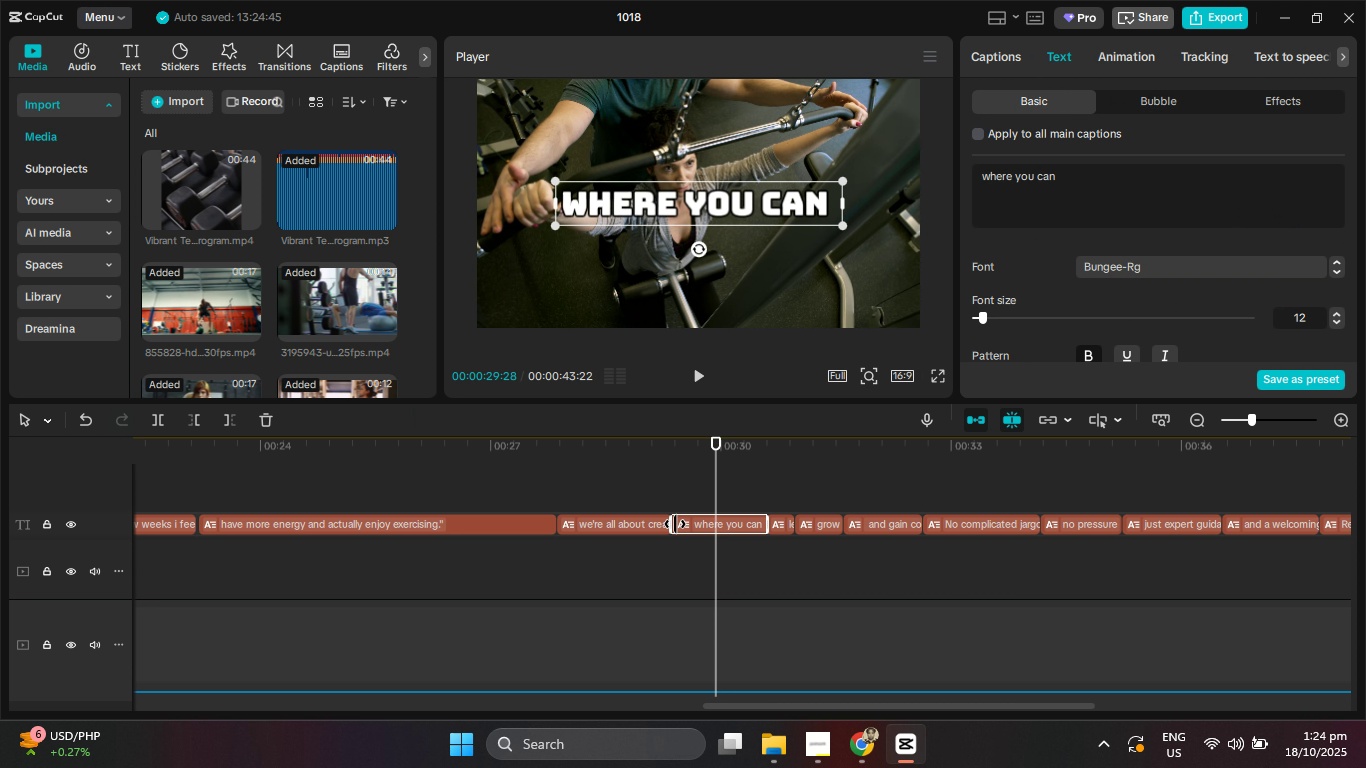 
left_click_drag(start_coordinate=[675, 524], to_coordinate=[714, 524])
 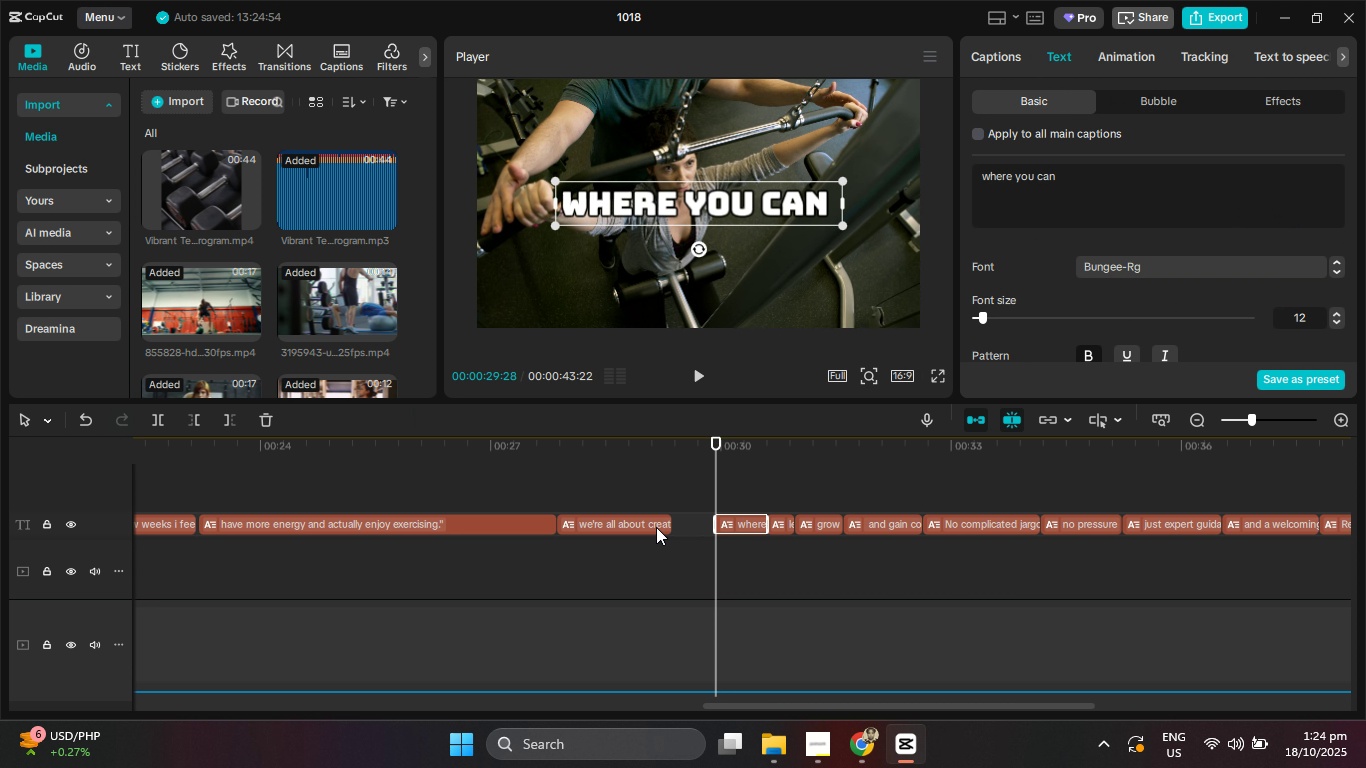 
left_click([656, 527])
 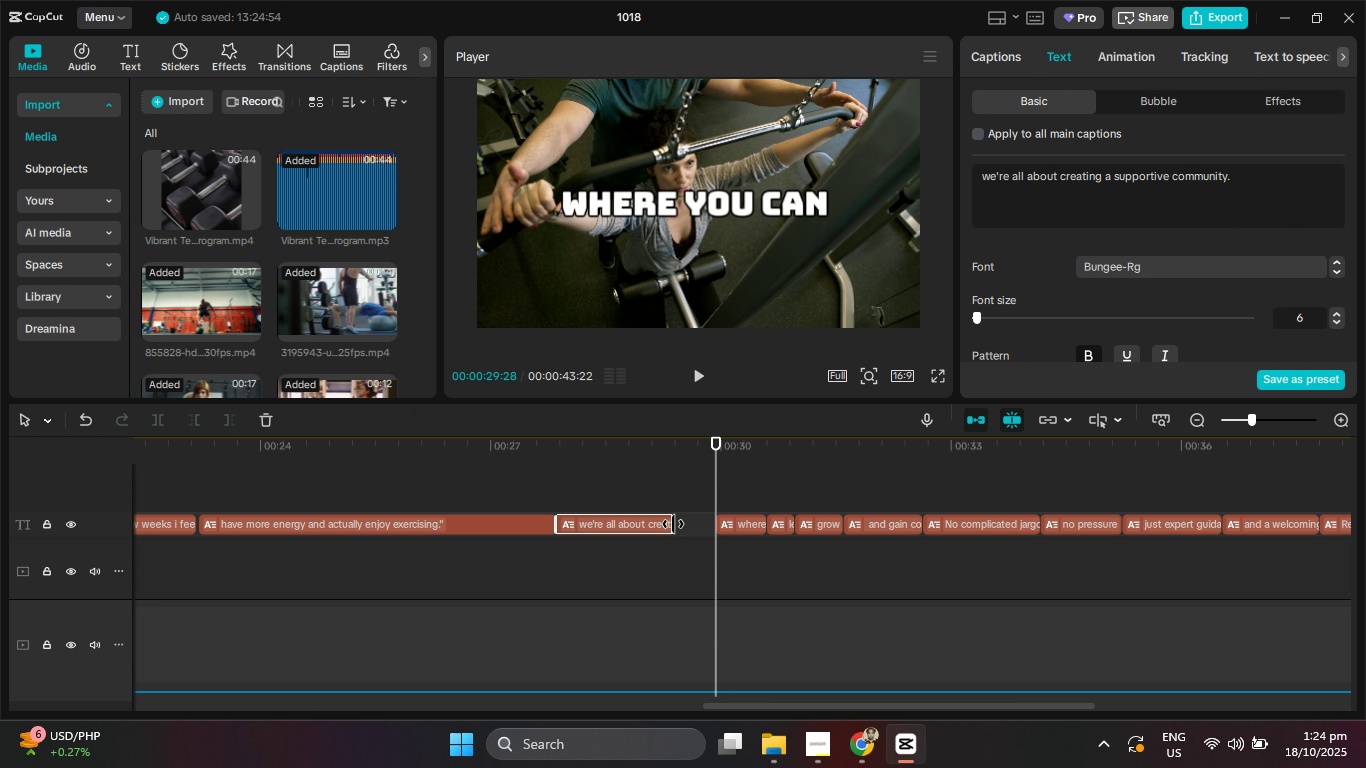 
left_click_drag(start_coordinate=[671, 524], to_coordinate=[745, 520])
 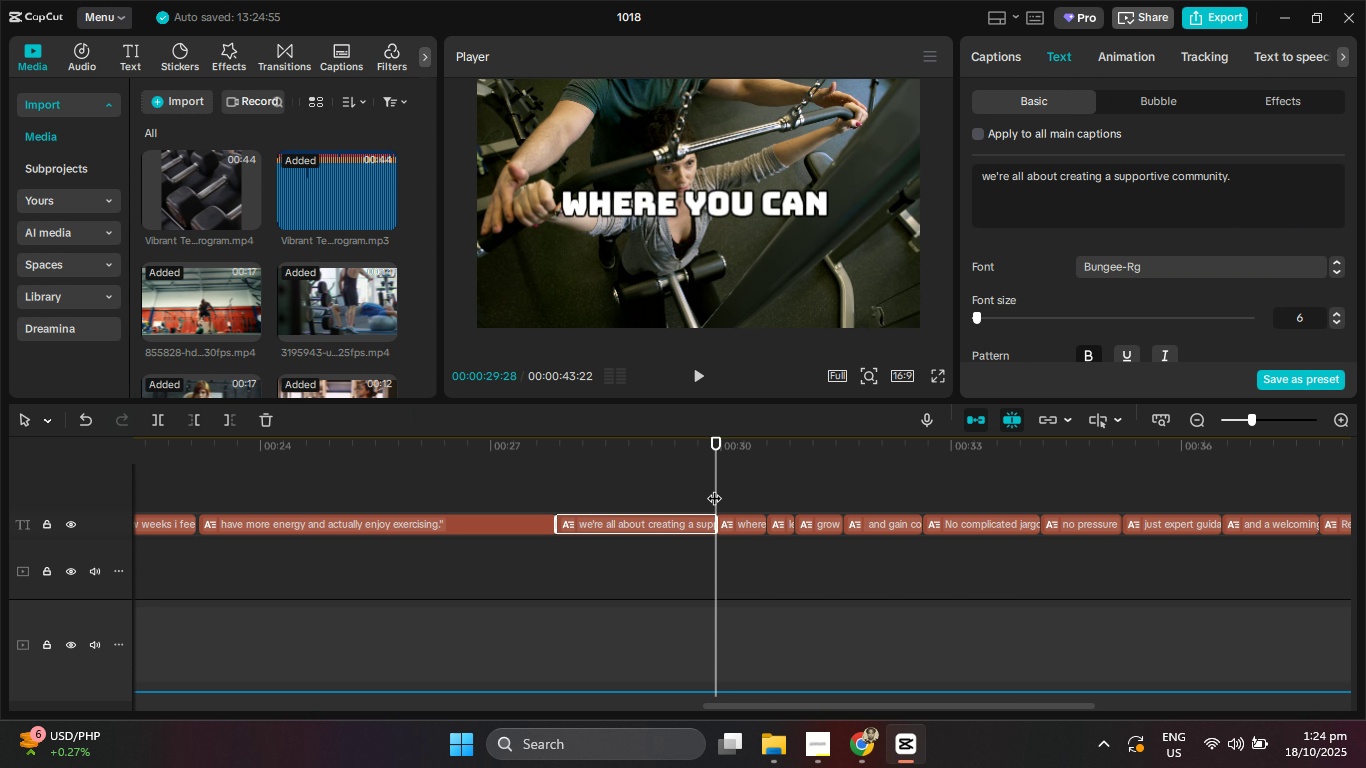 
left_click_drag(start_coordinate=[714, 488], to_coordinate=[667, 477])
 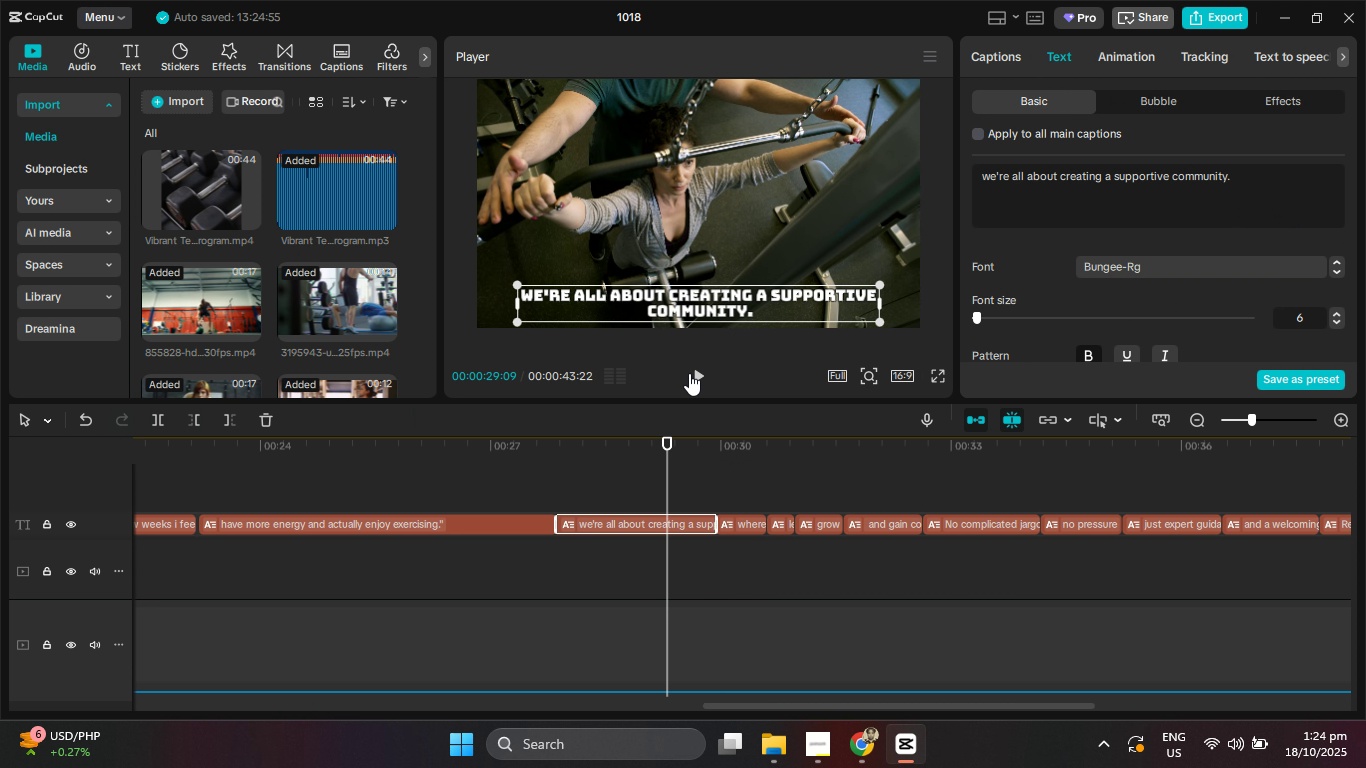 
left_click([689, 373])
 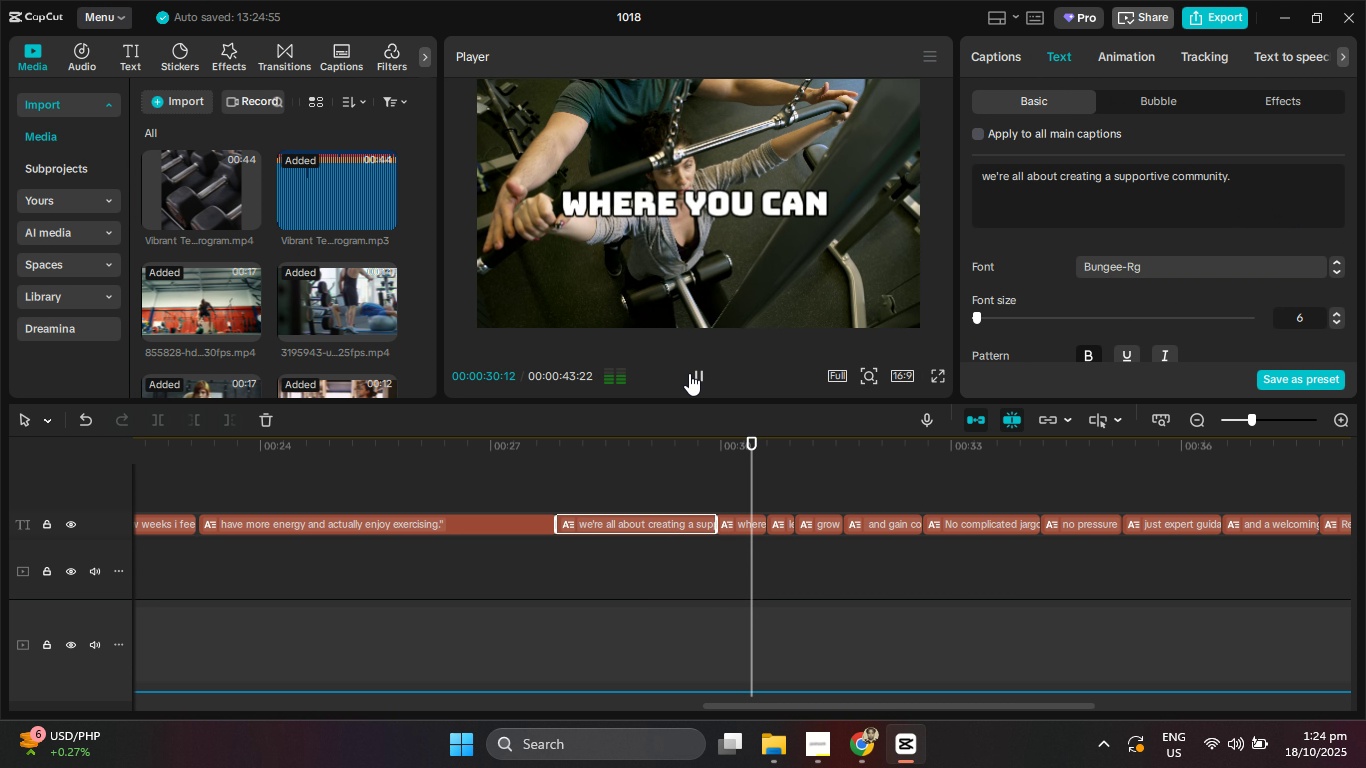 
left_click([689, 373])
 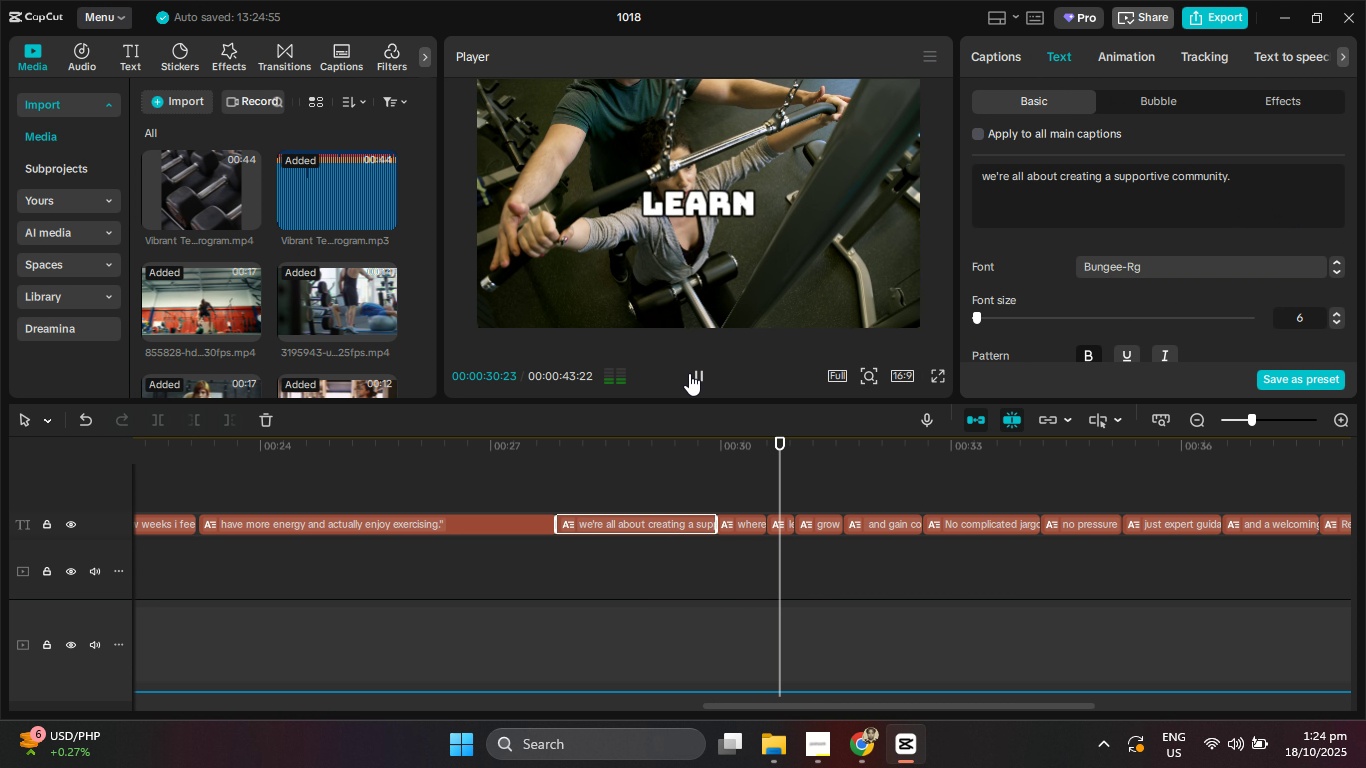 
double_click([689, 373])
 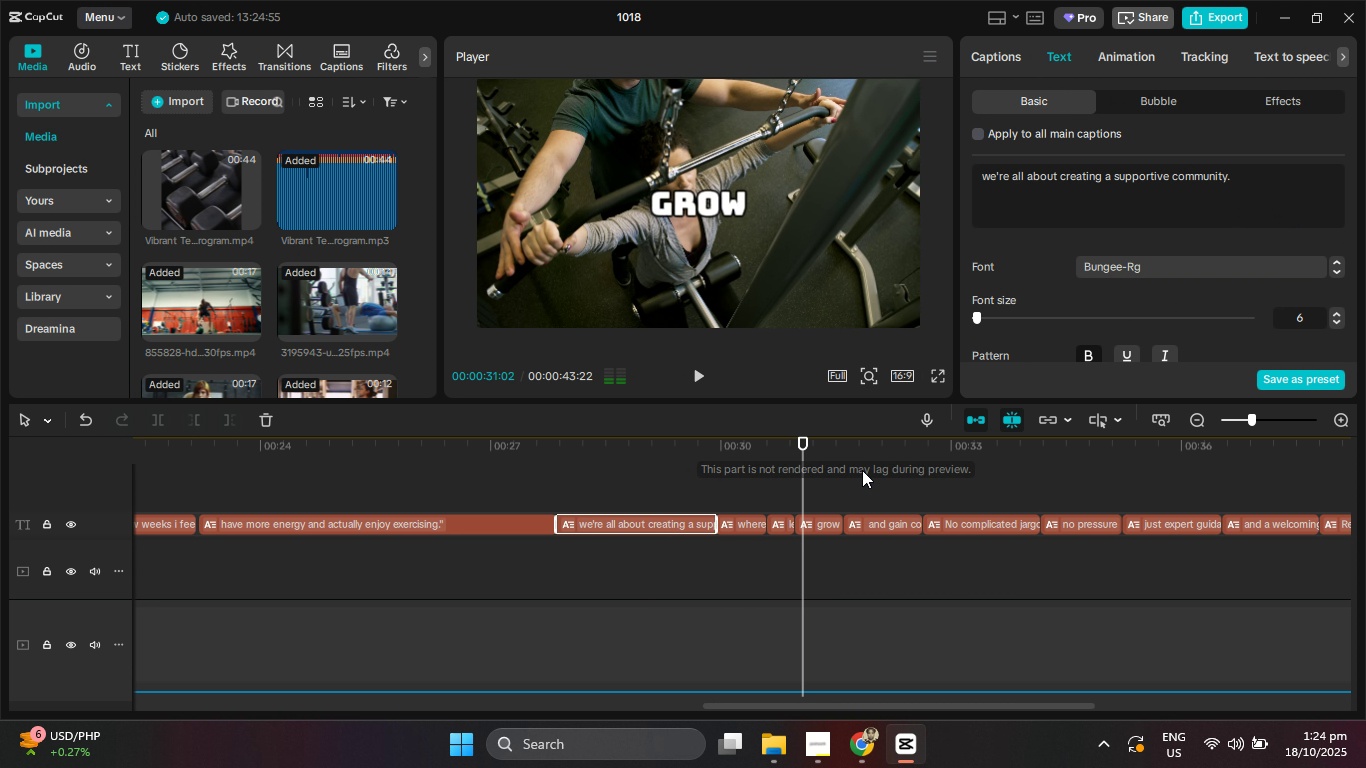 
hold_key(key=ControlLeft, duration=0.81)
scroll: coordinate [826, 548], scroll_direction: down, amount: 18.0
 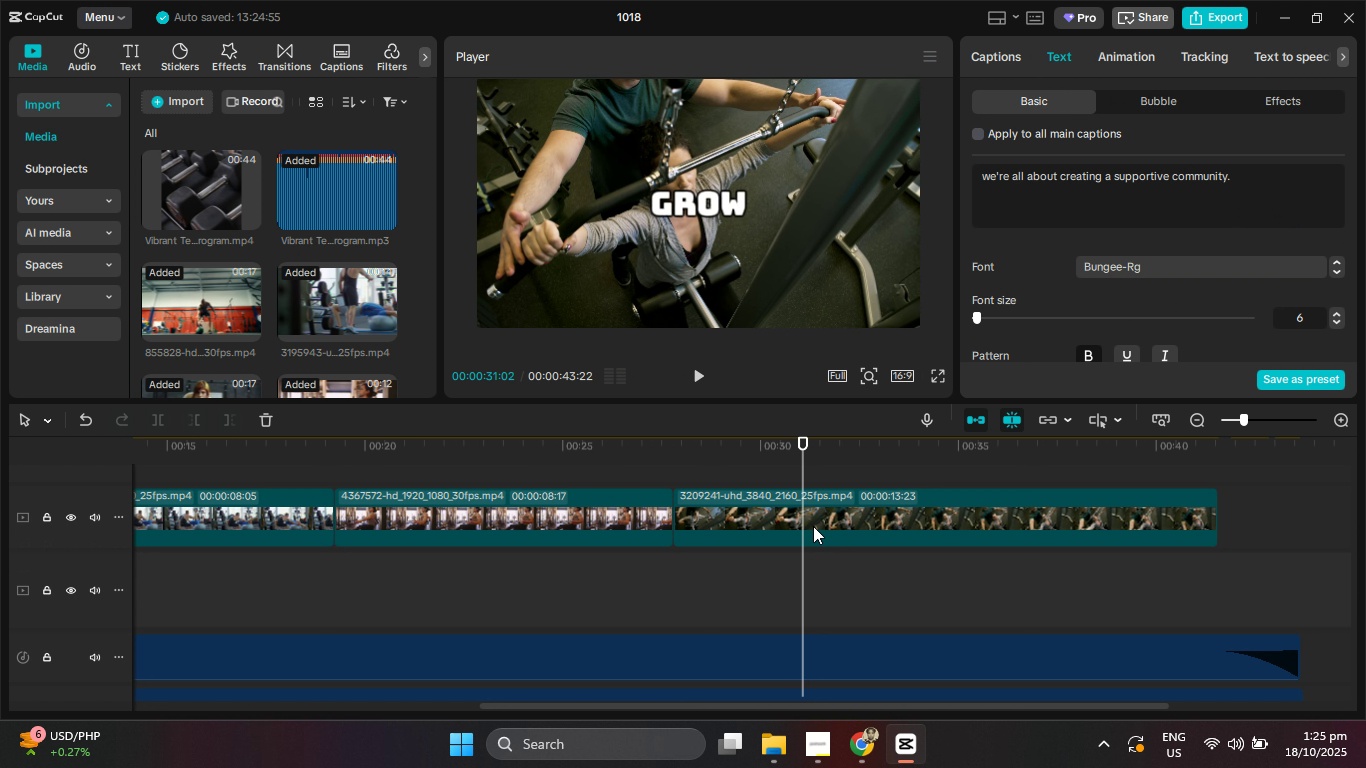 
scroll: coordinate [812, 496], scroll_direction: up, amount: 6.0
 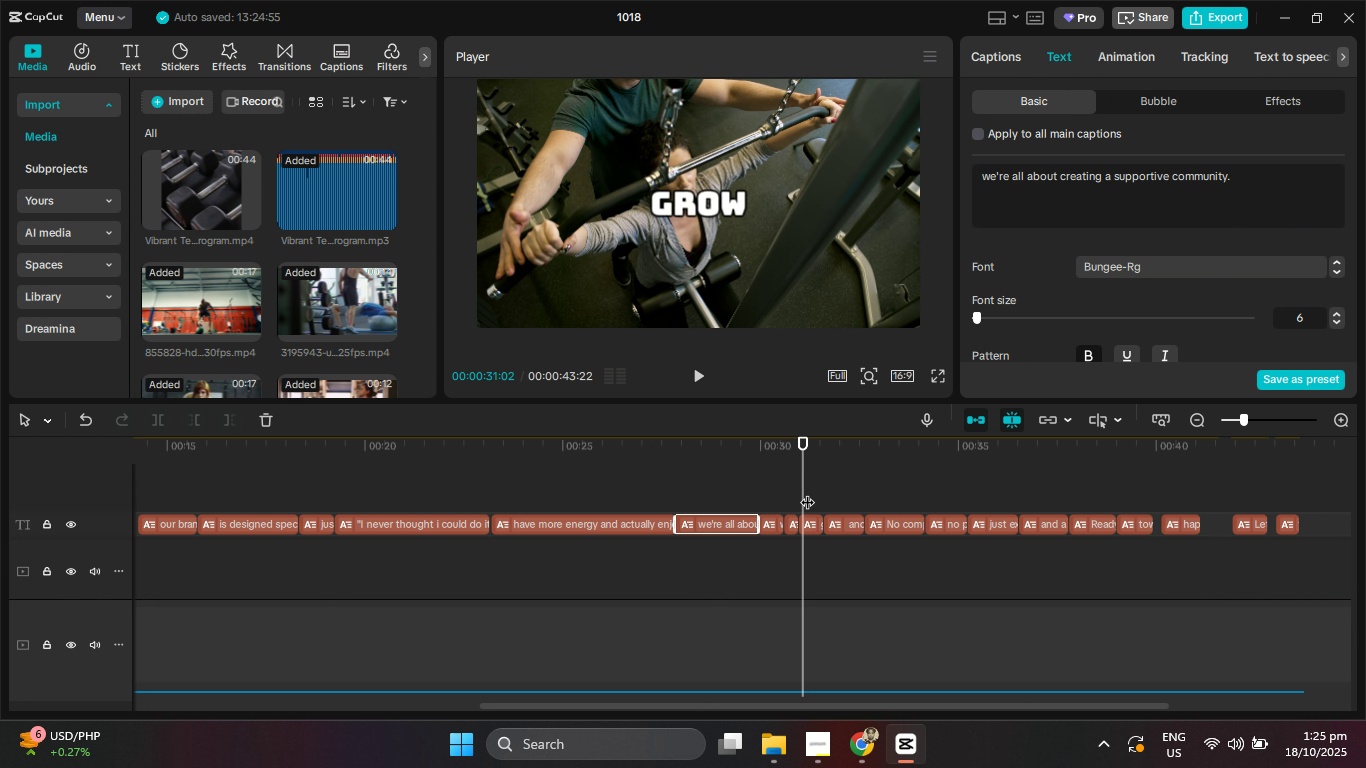 
left_click_drag(start_coordinate=[802, 491], to_coordinate=[782, 493])
 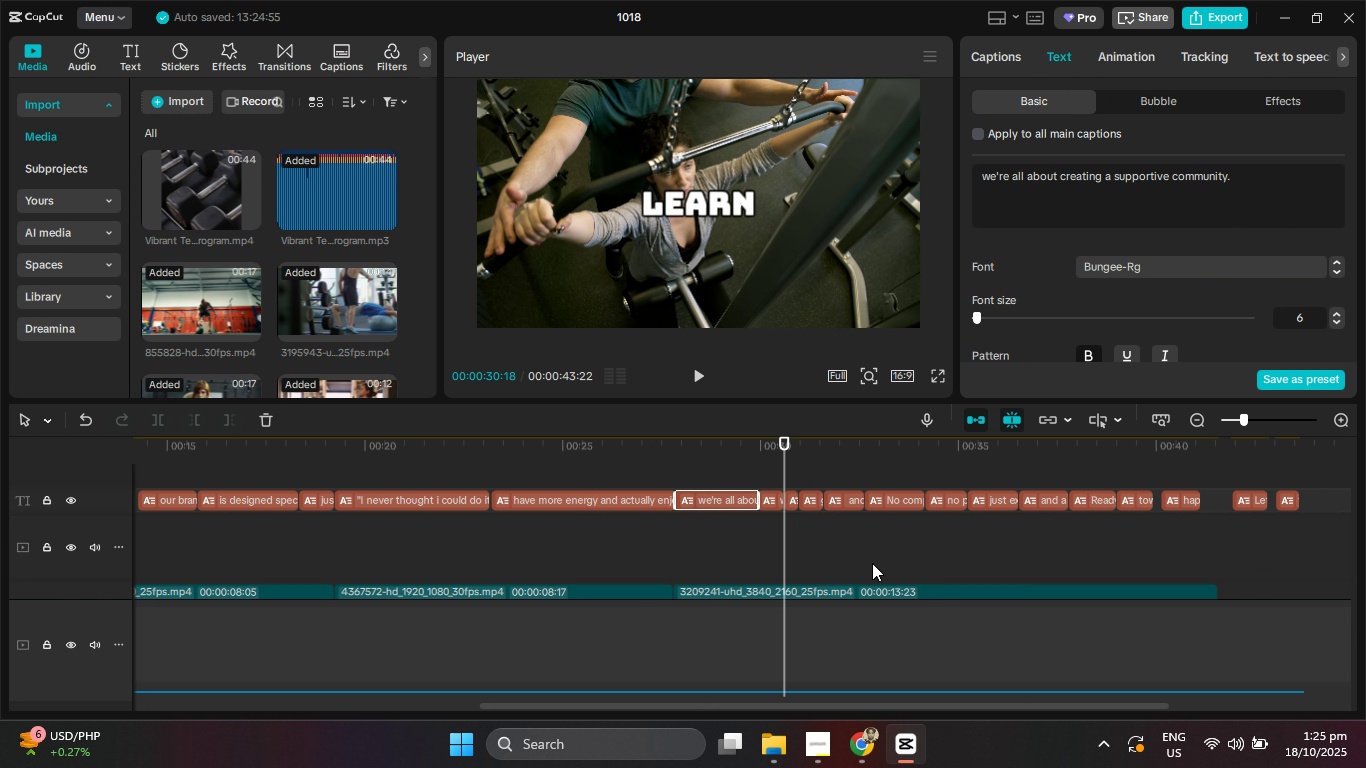 
scroll: coordinate [872, 563], scroll_direction: down, amount: 5.0
 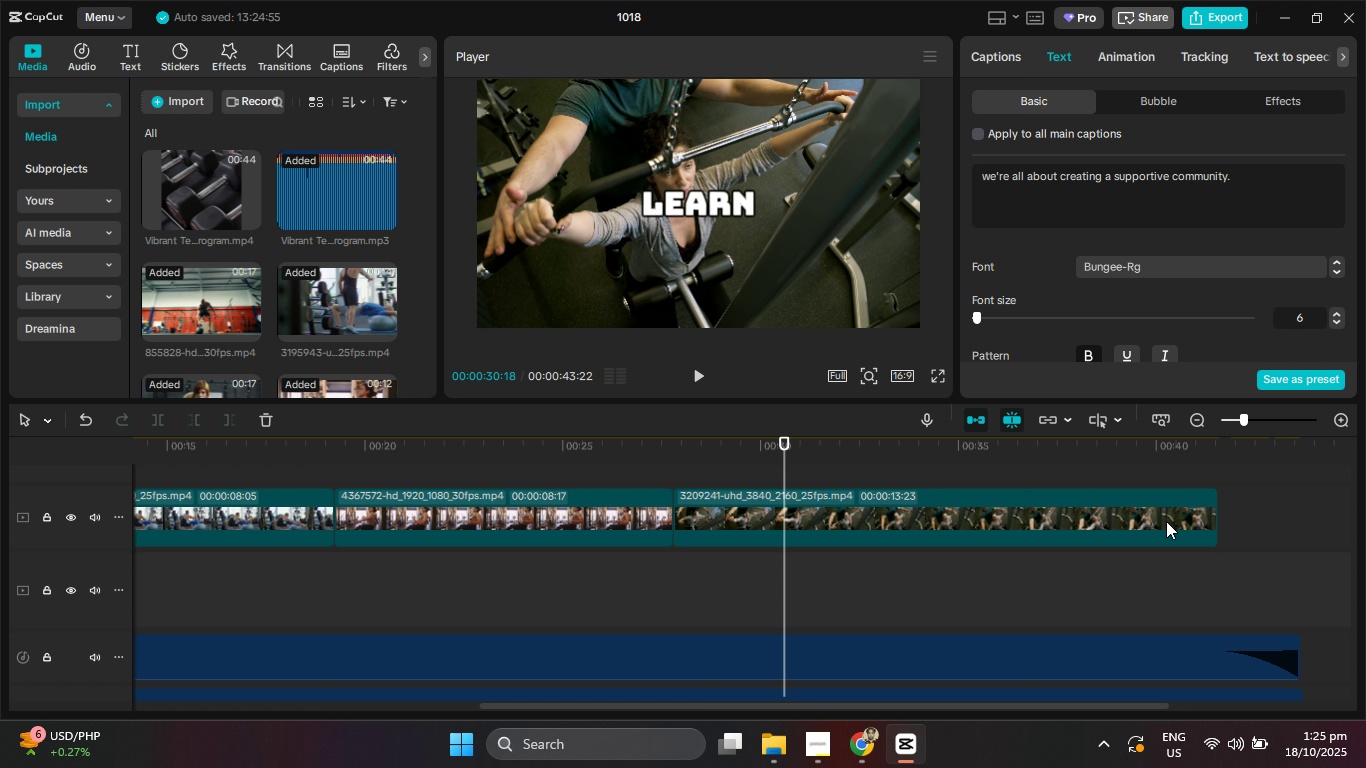 
key(Control+ControlLeft)
 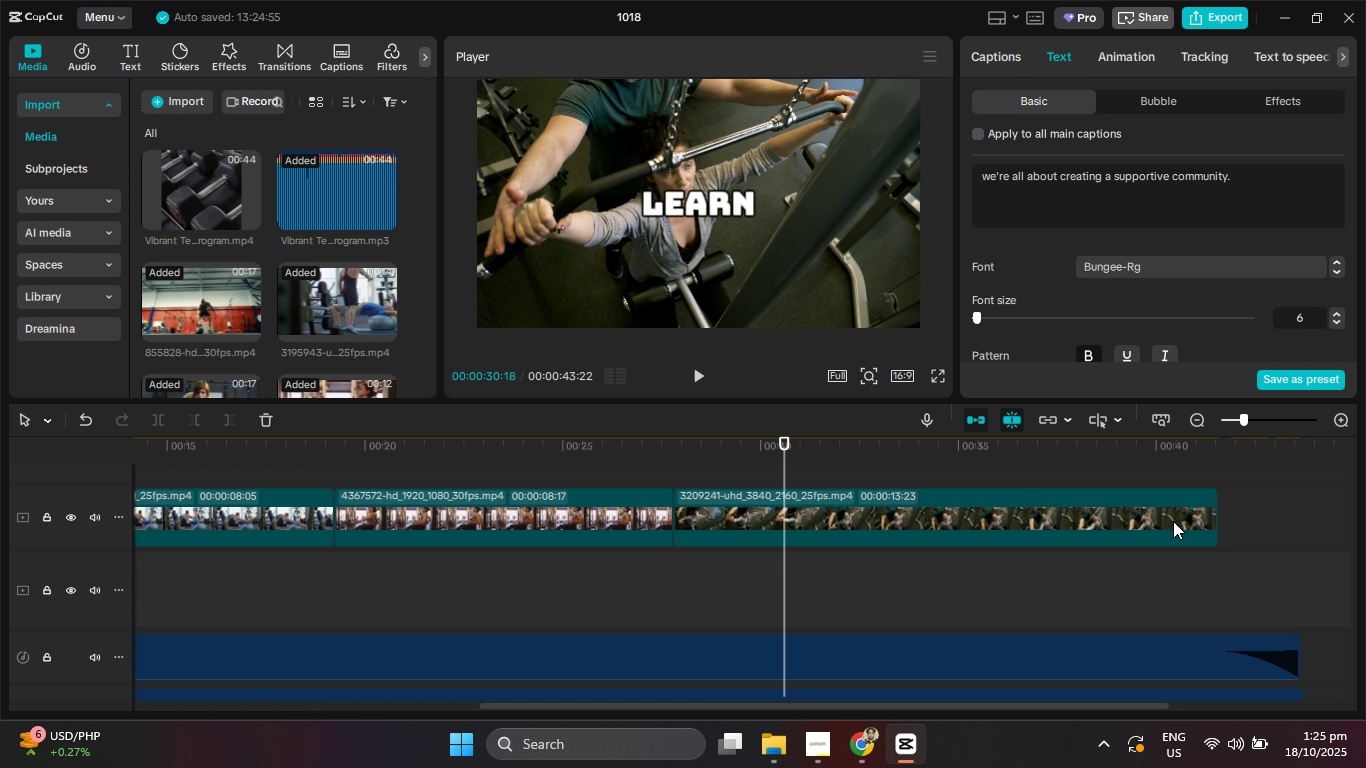 
left_click([1173, 521])
 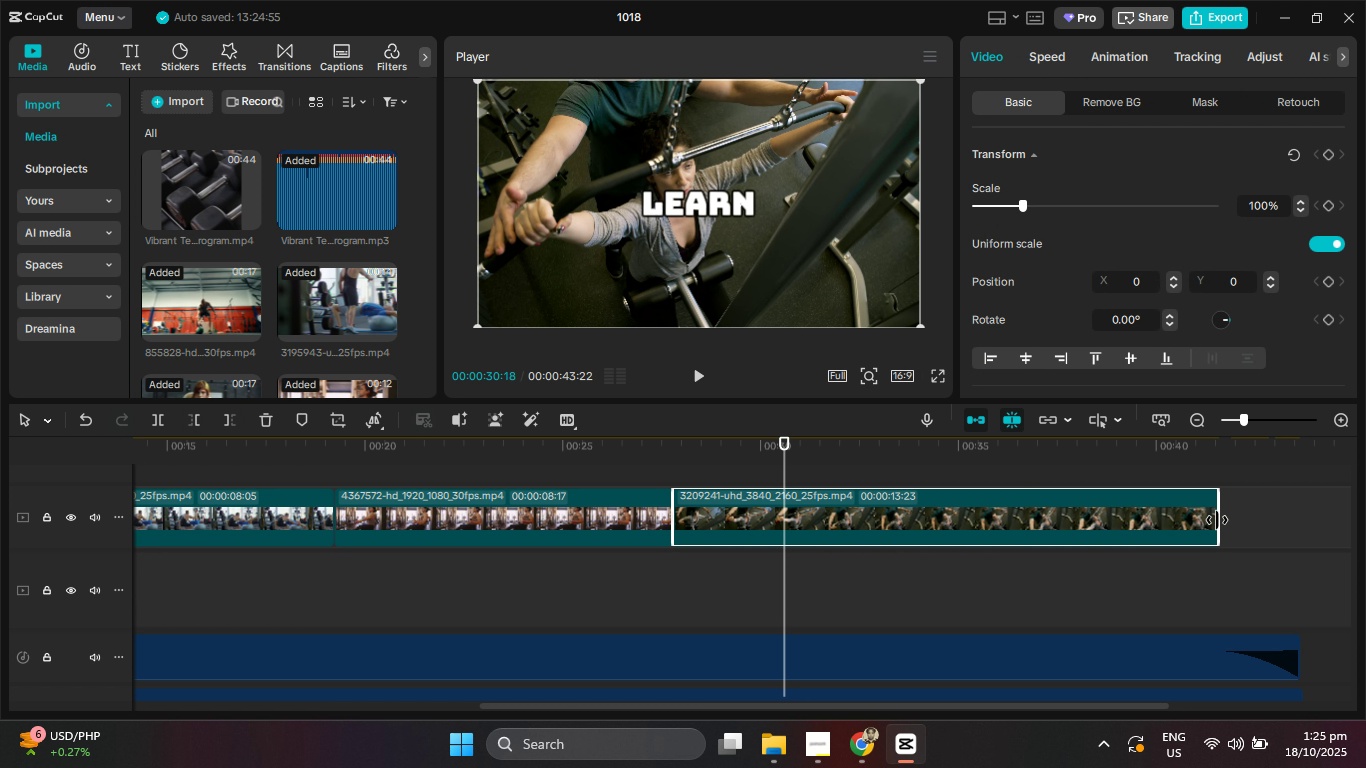 
left_click_drag(start_coordinate=[1215, 520], to_coordinate=[782, 523])
 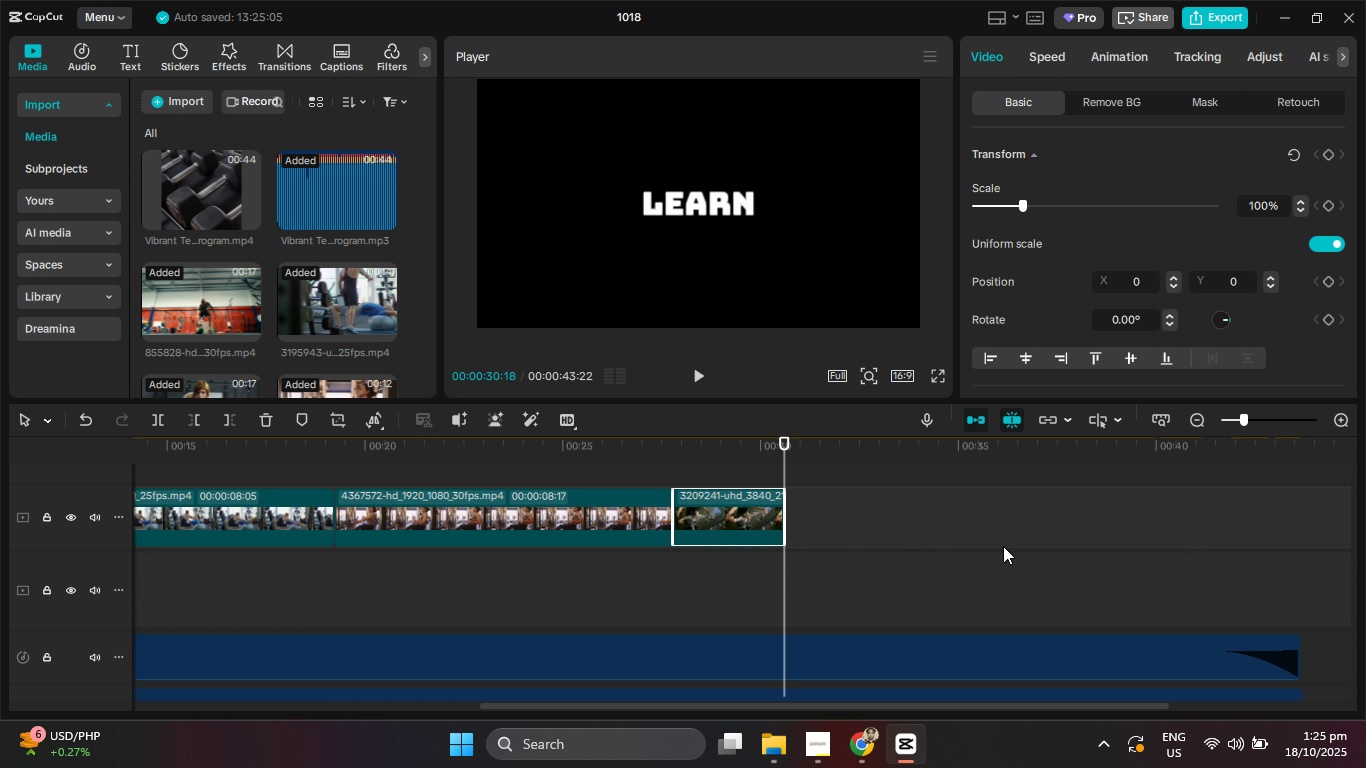 
hold_key(key=ControlLeft, duration=0.84)
scroll: coordinate [350, 301], scroll_direction: down, amount: 3.0
 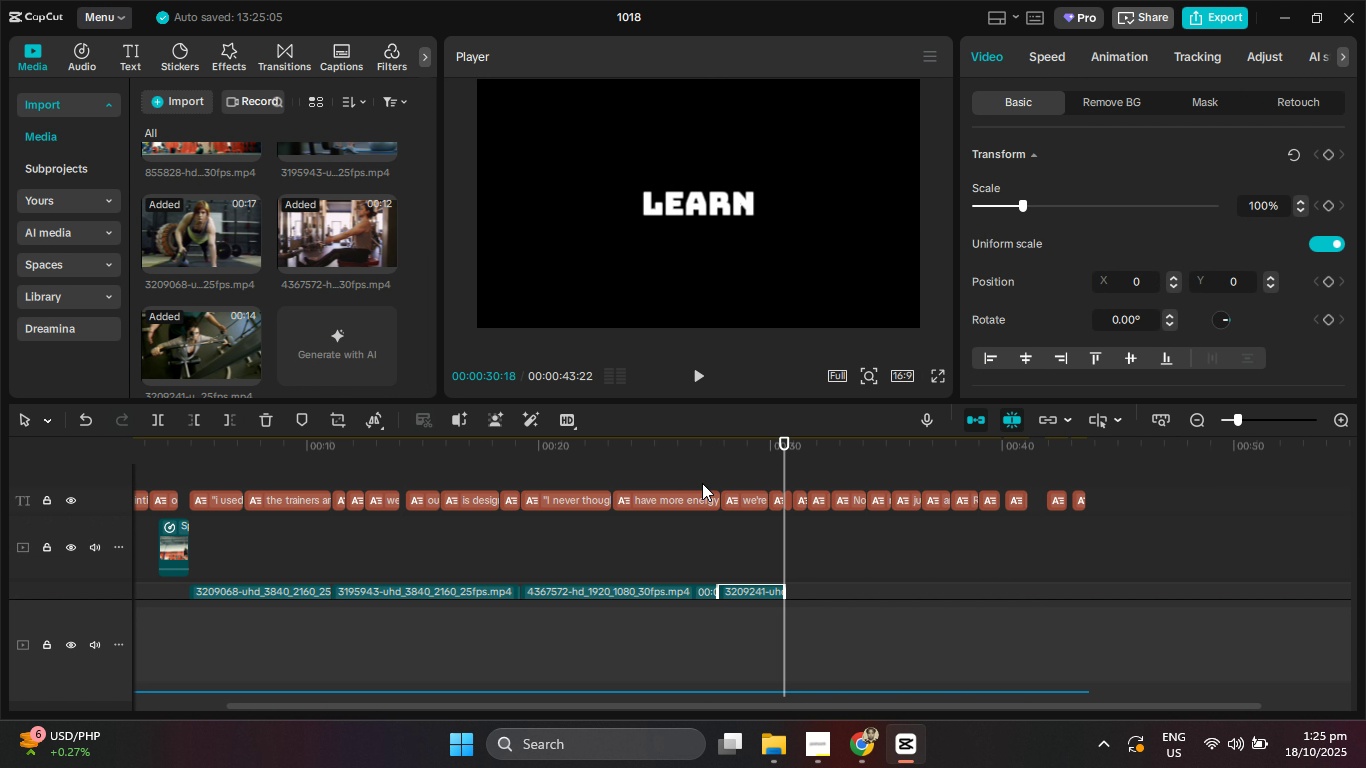 
hold_key(key=ControlLeft, duration=1.29)
scroll: coordinate [871, 567], scroll_direction: none, amount: 0.0
 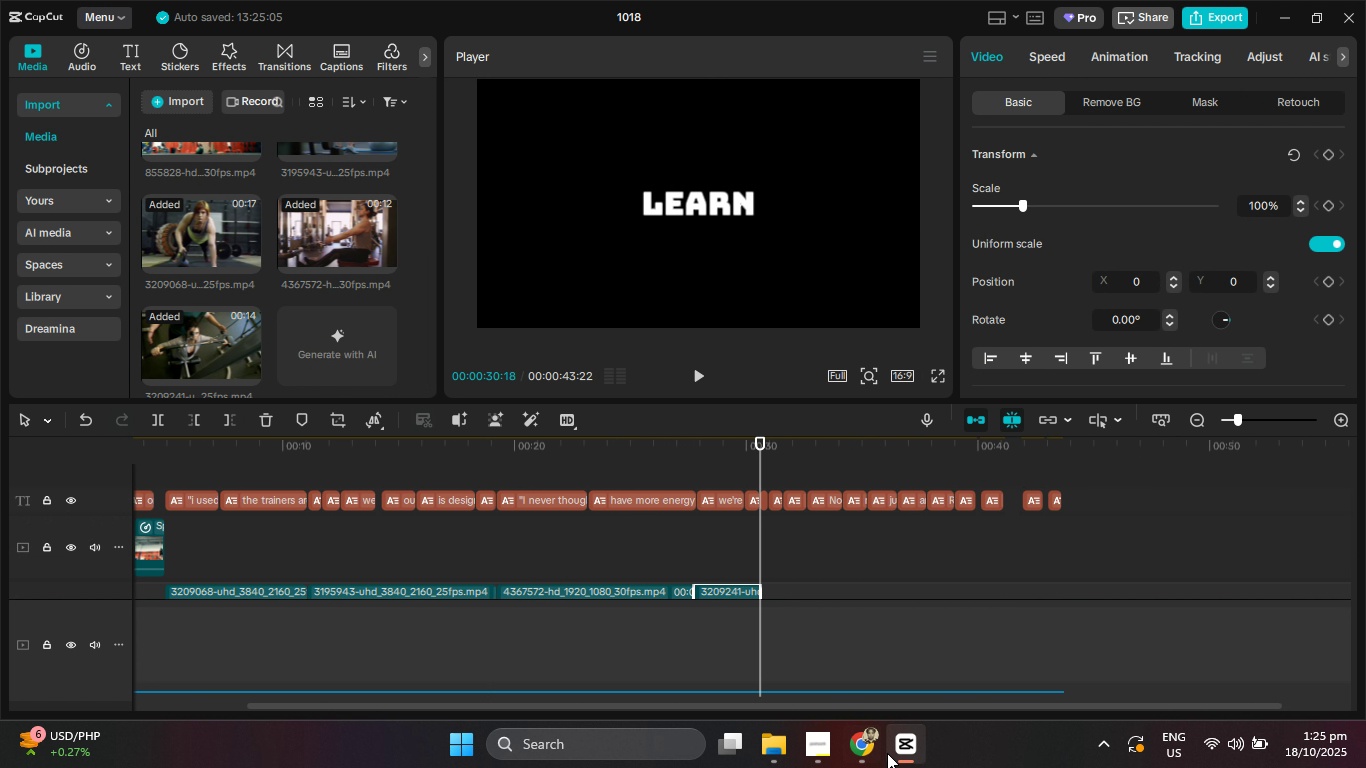 
left_click([860, 750])
 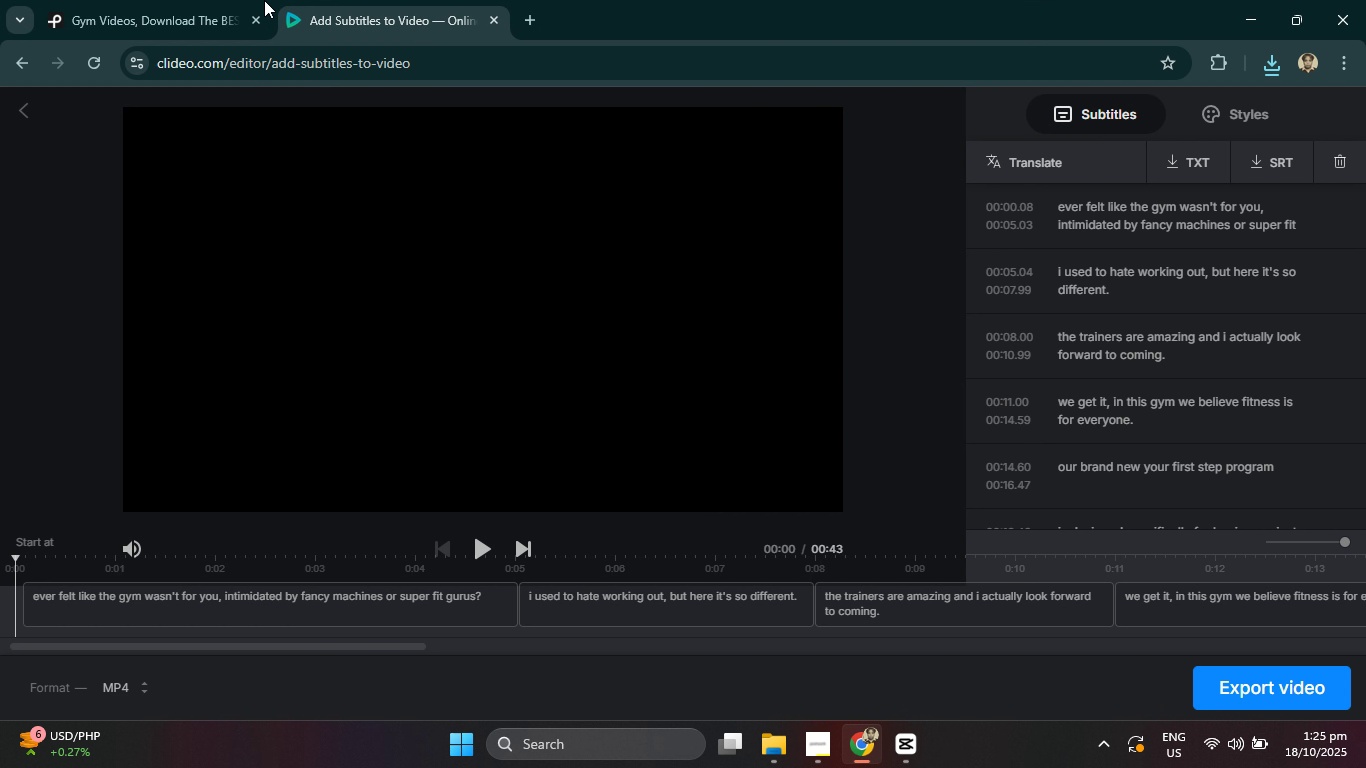 
left_click([173, 0])
 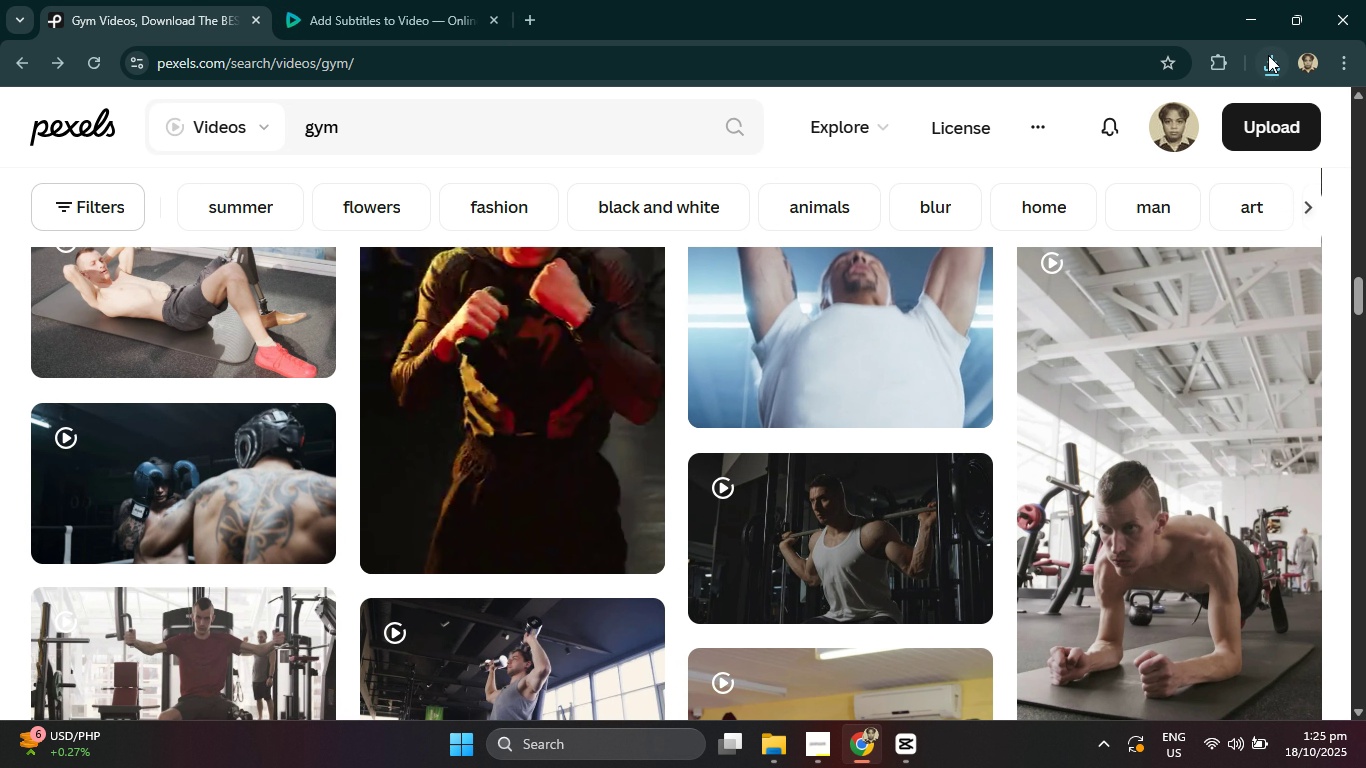 
left_click([1268, 55])
 